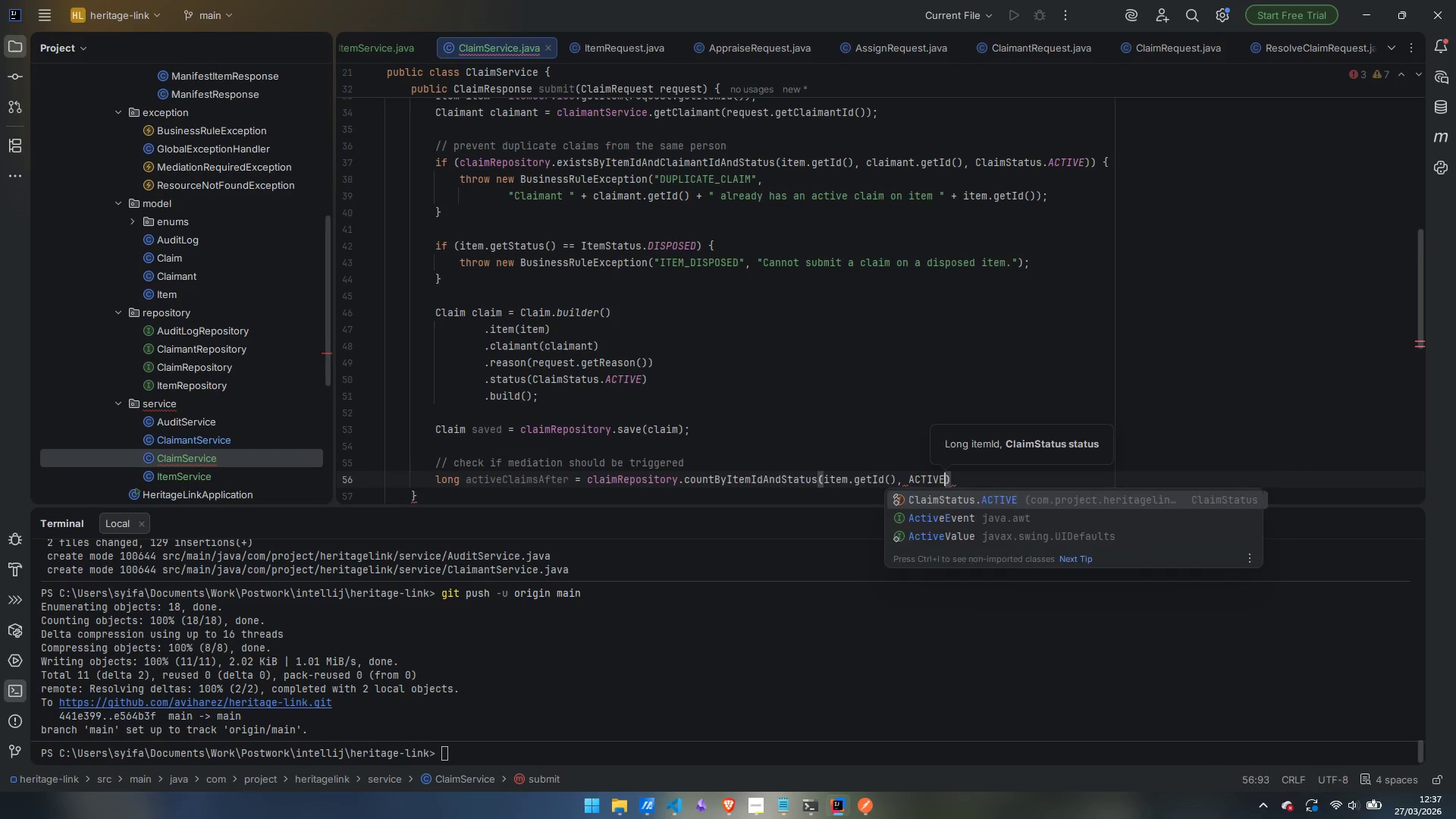 
key(Enter)
 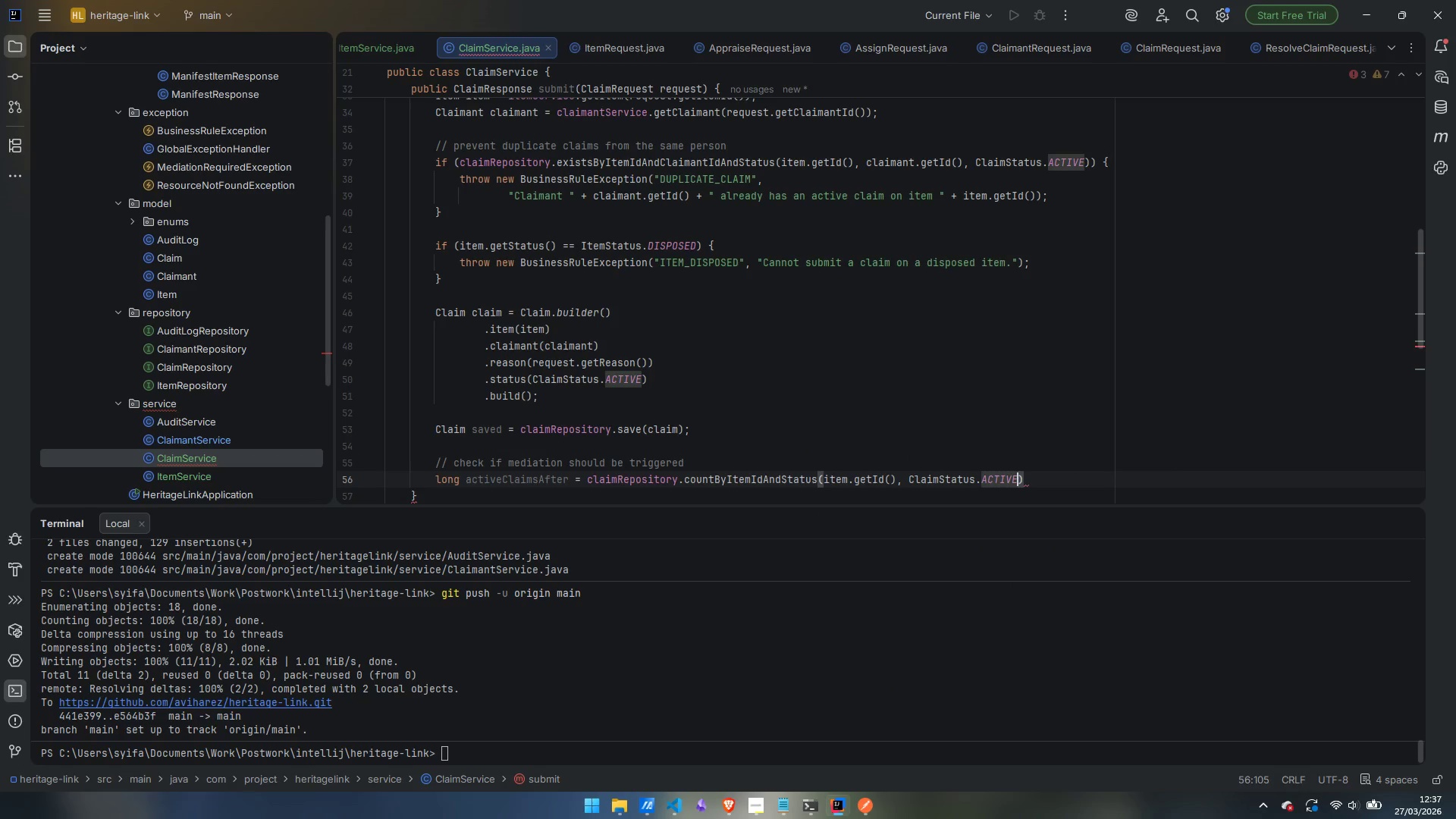 
key(ArrowRight)
 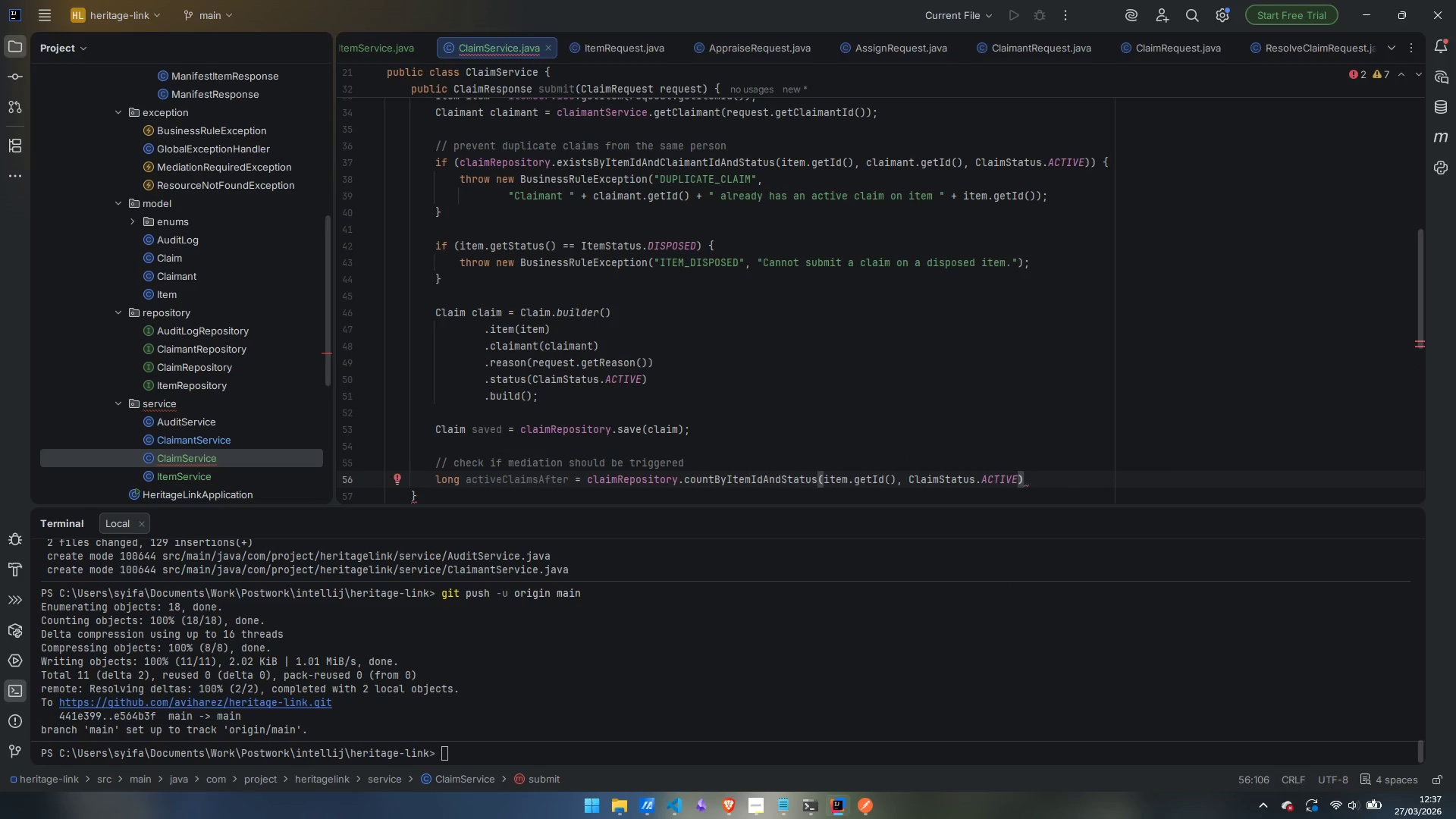 
key(Semicolon)
 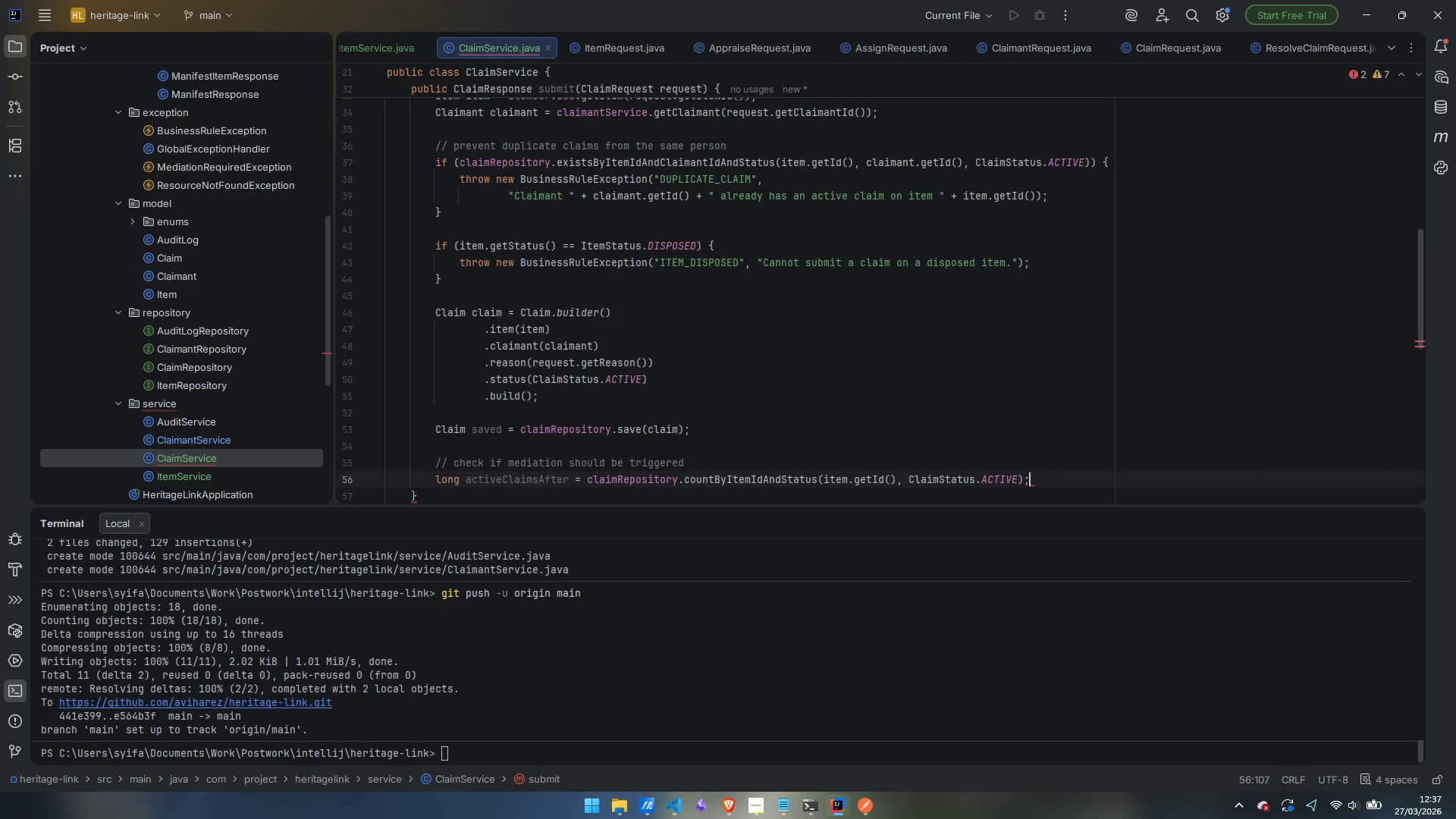 
key(Enter)
 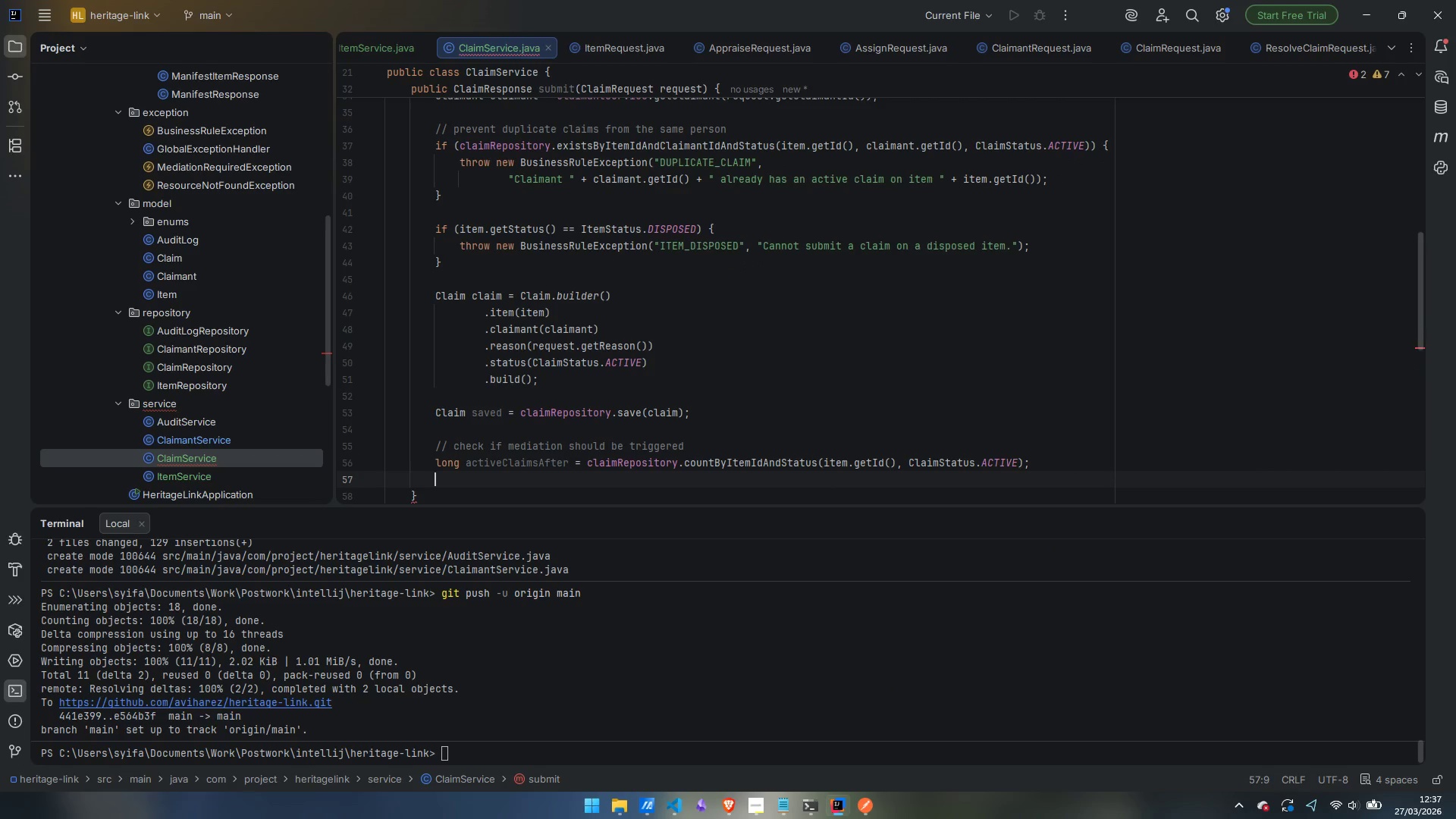 
type(boolean isHighSentiment = item.getSend)
key(Backspace)
type(timentalScore)
 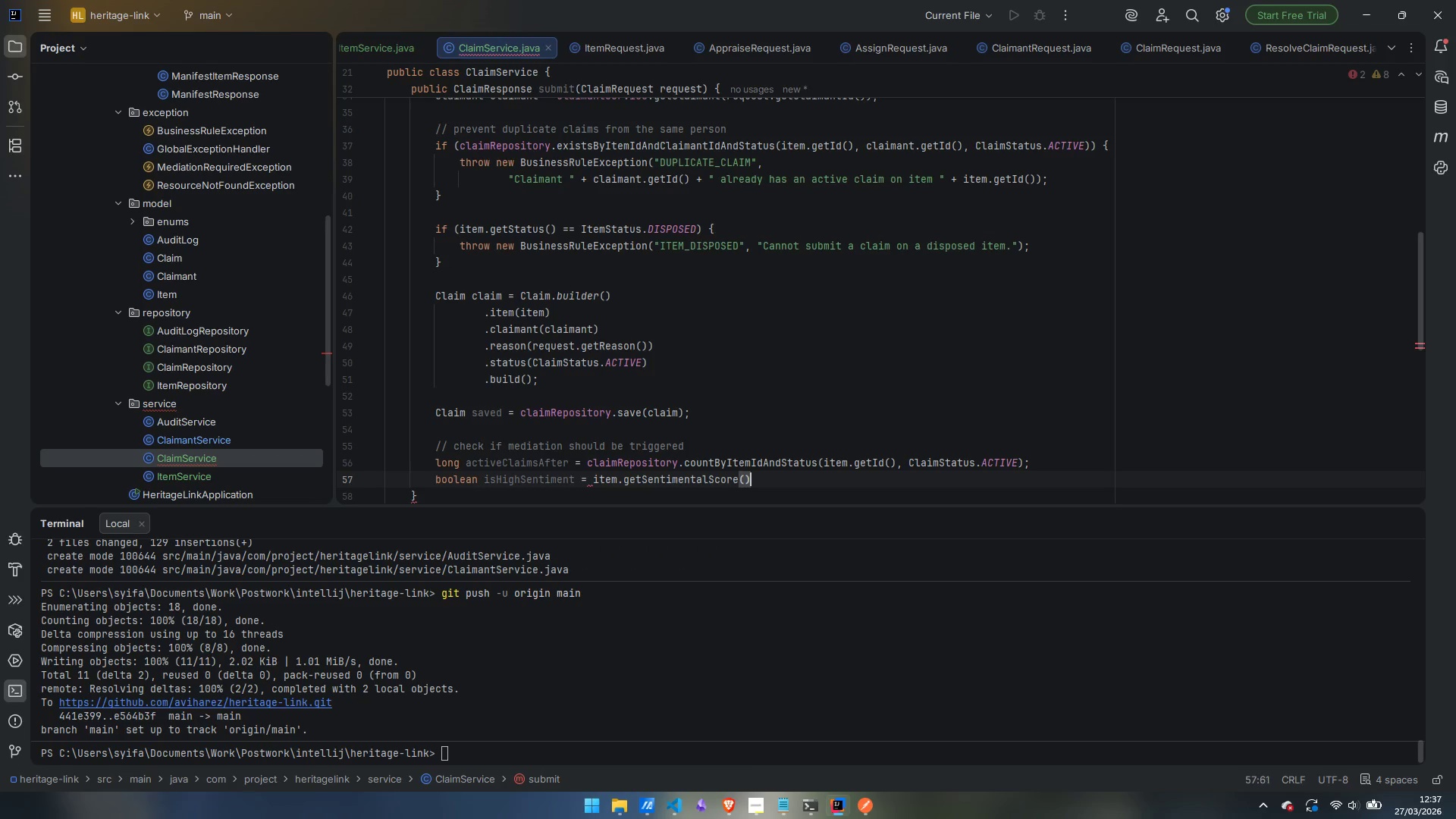 
 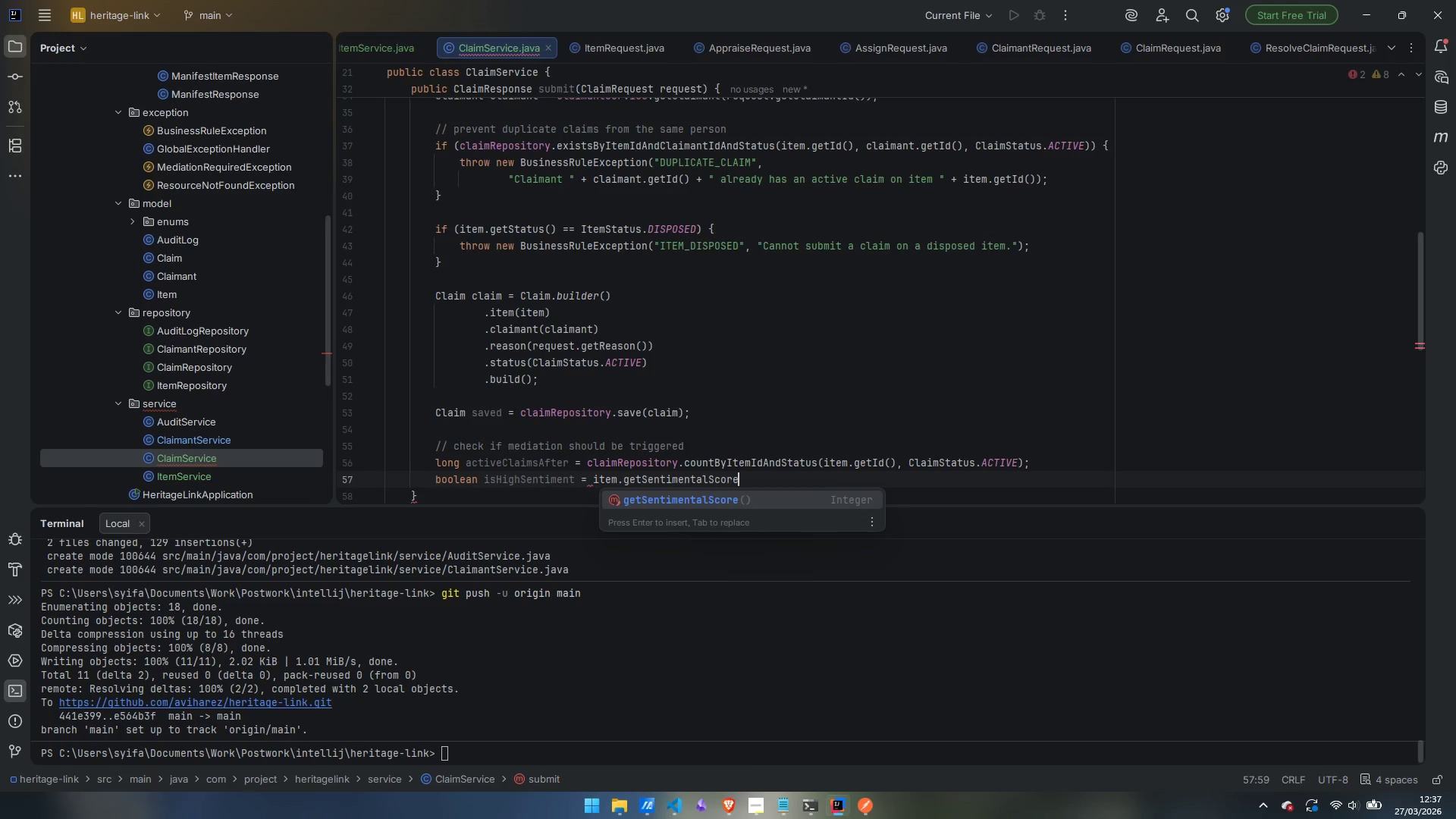 
key(Enter)
 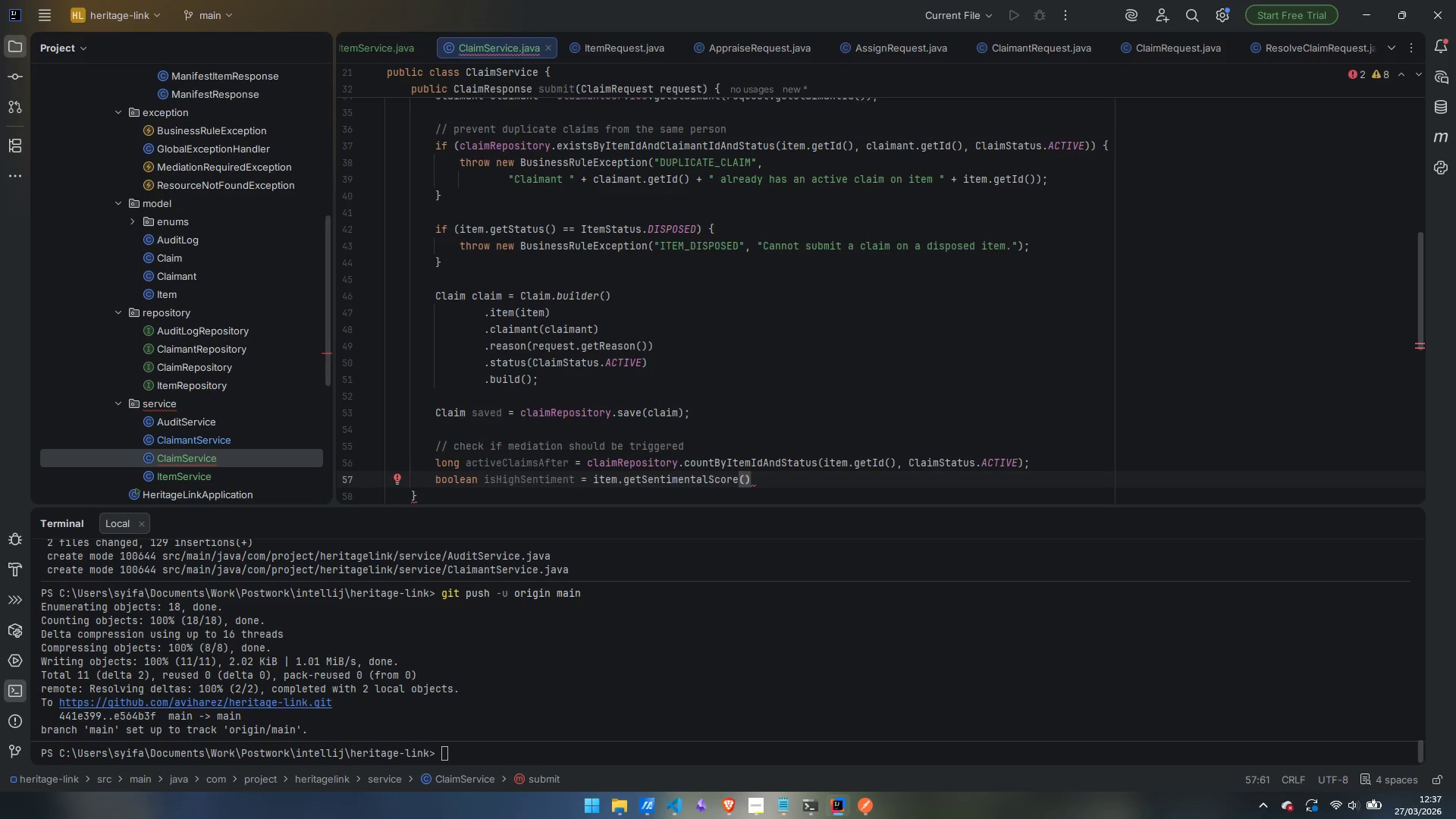 
type( >= mediationThreshold;)
 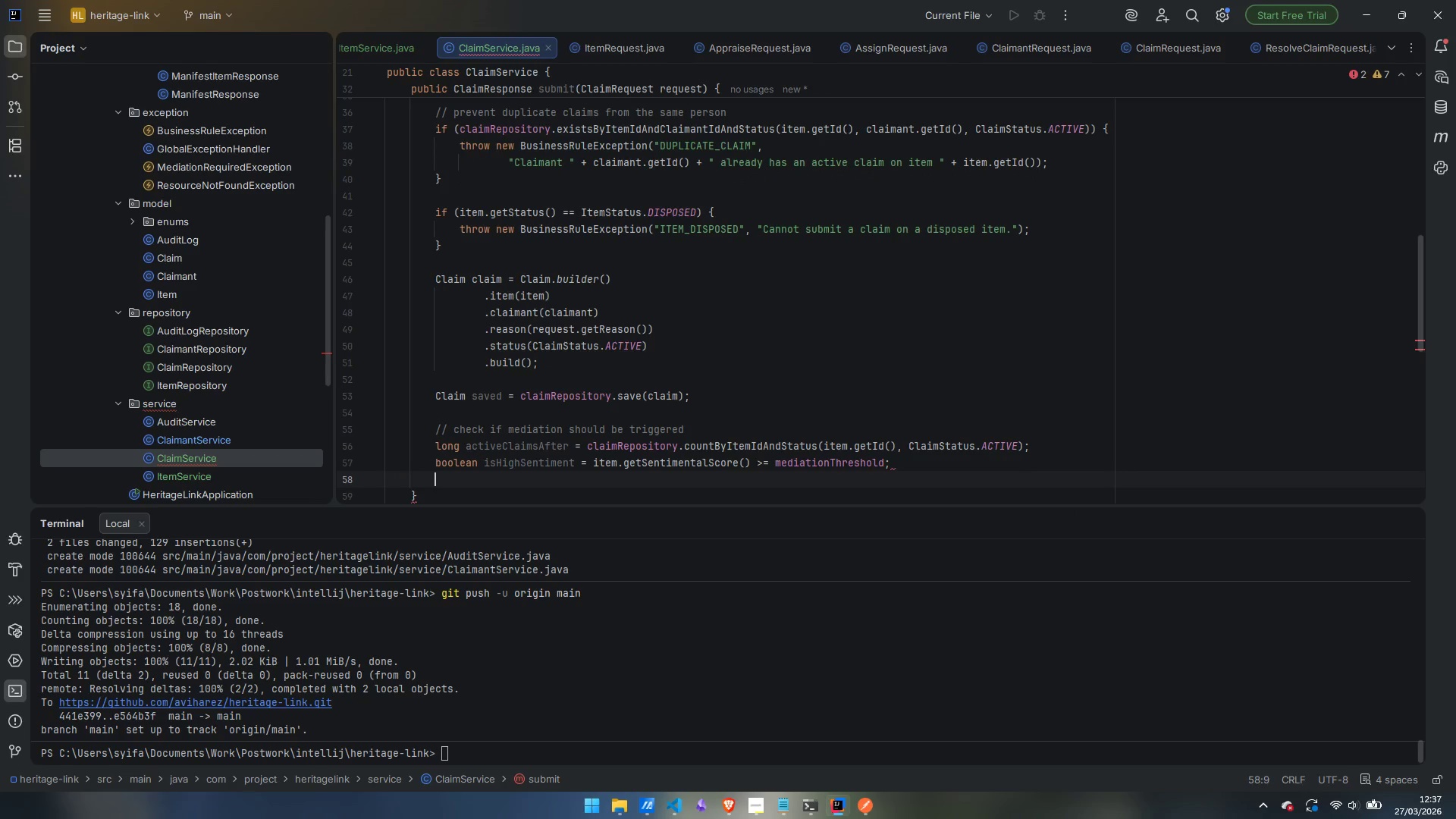 
 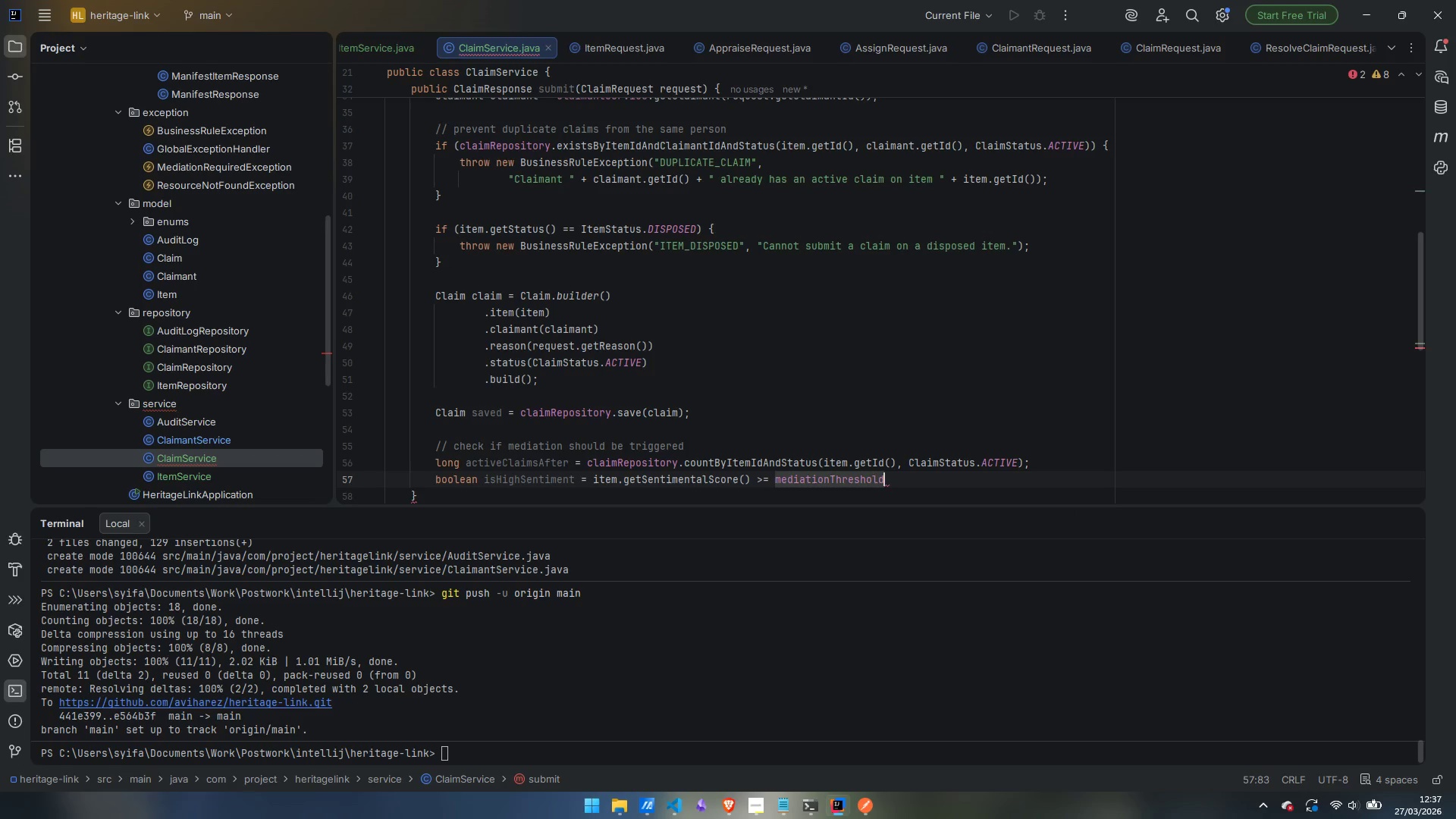 
key(Enter)
 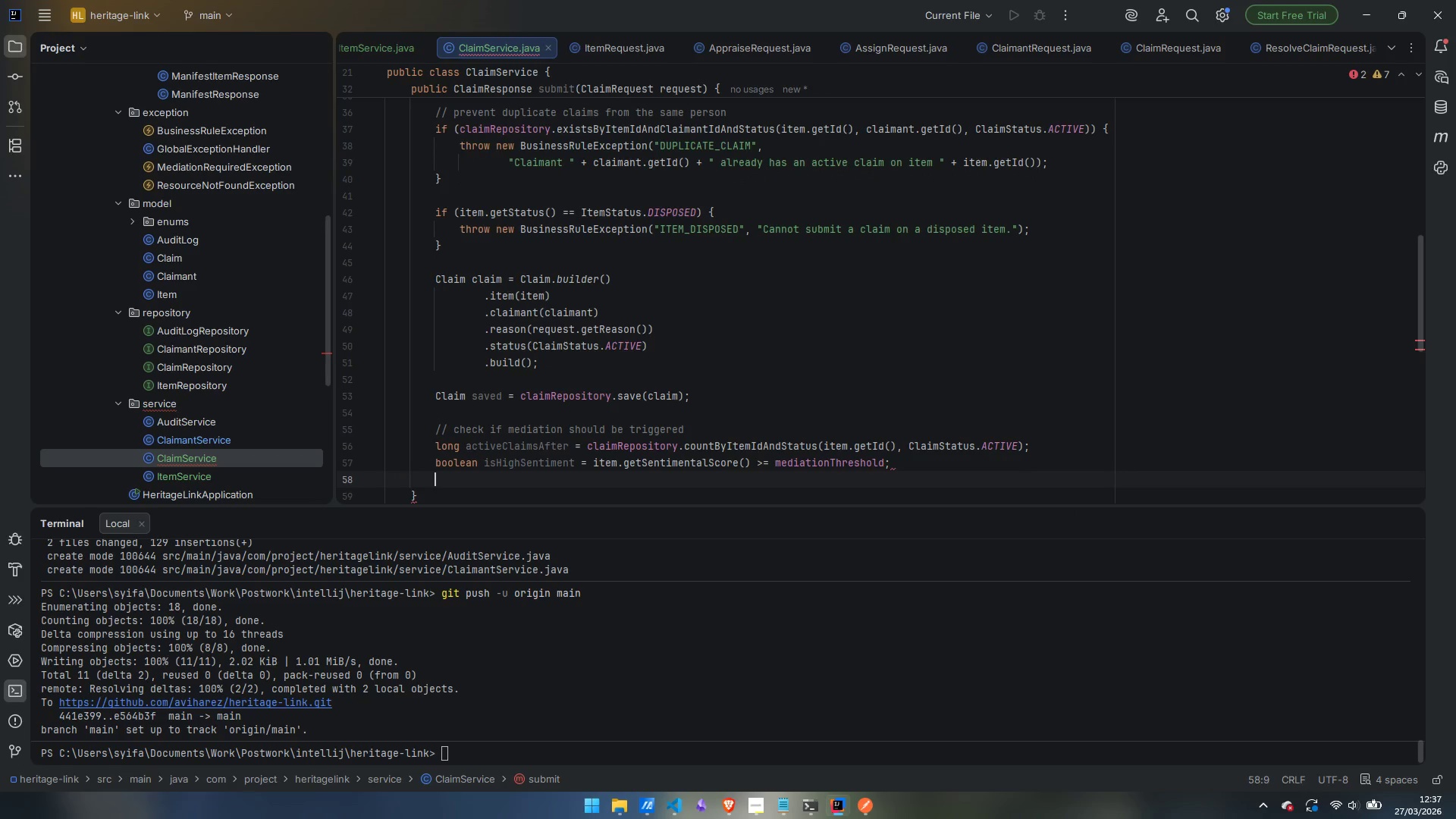 
key(Enter)
 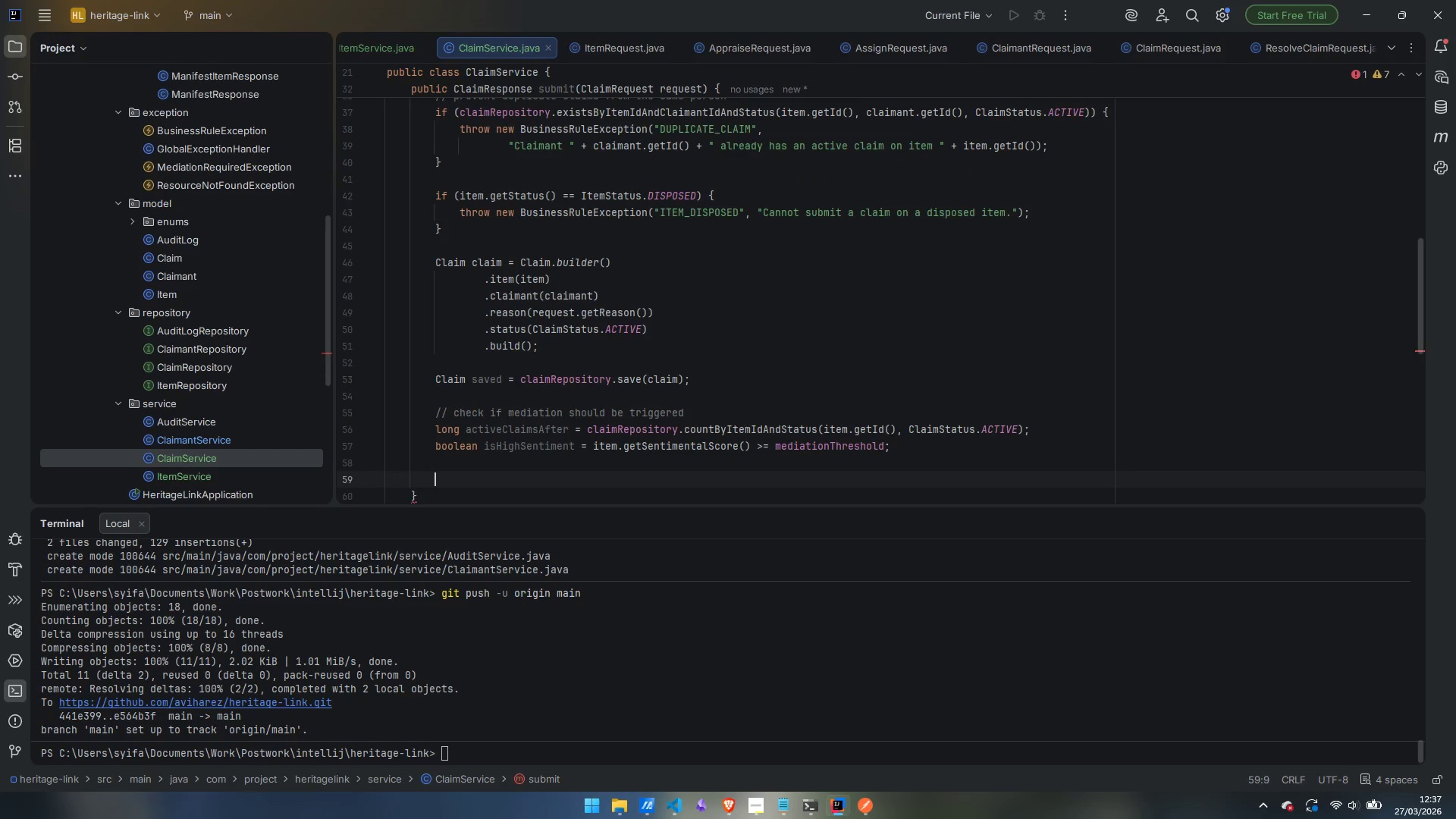 
type(if (activeClaim)
 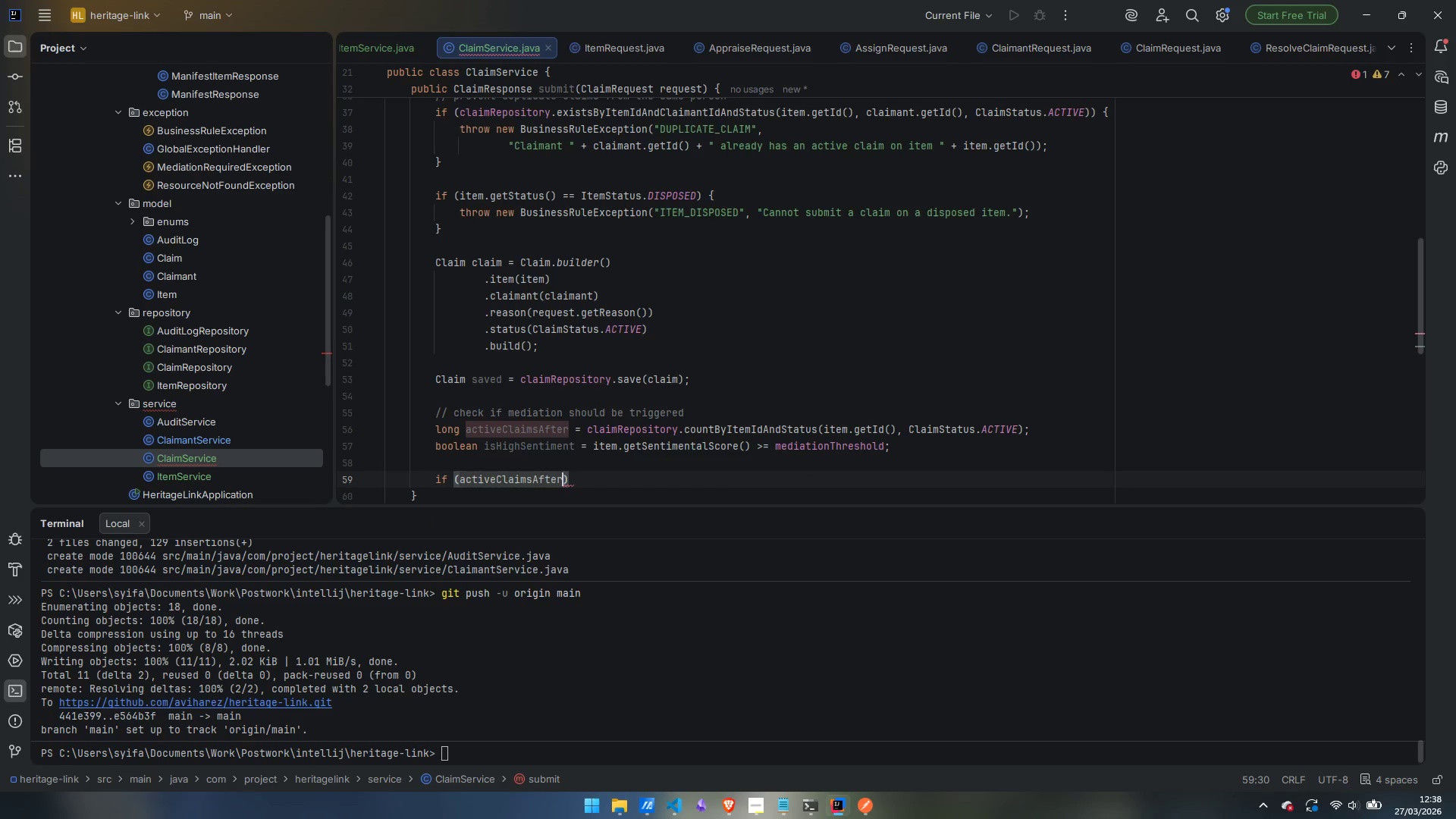 
 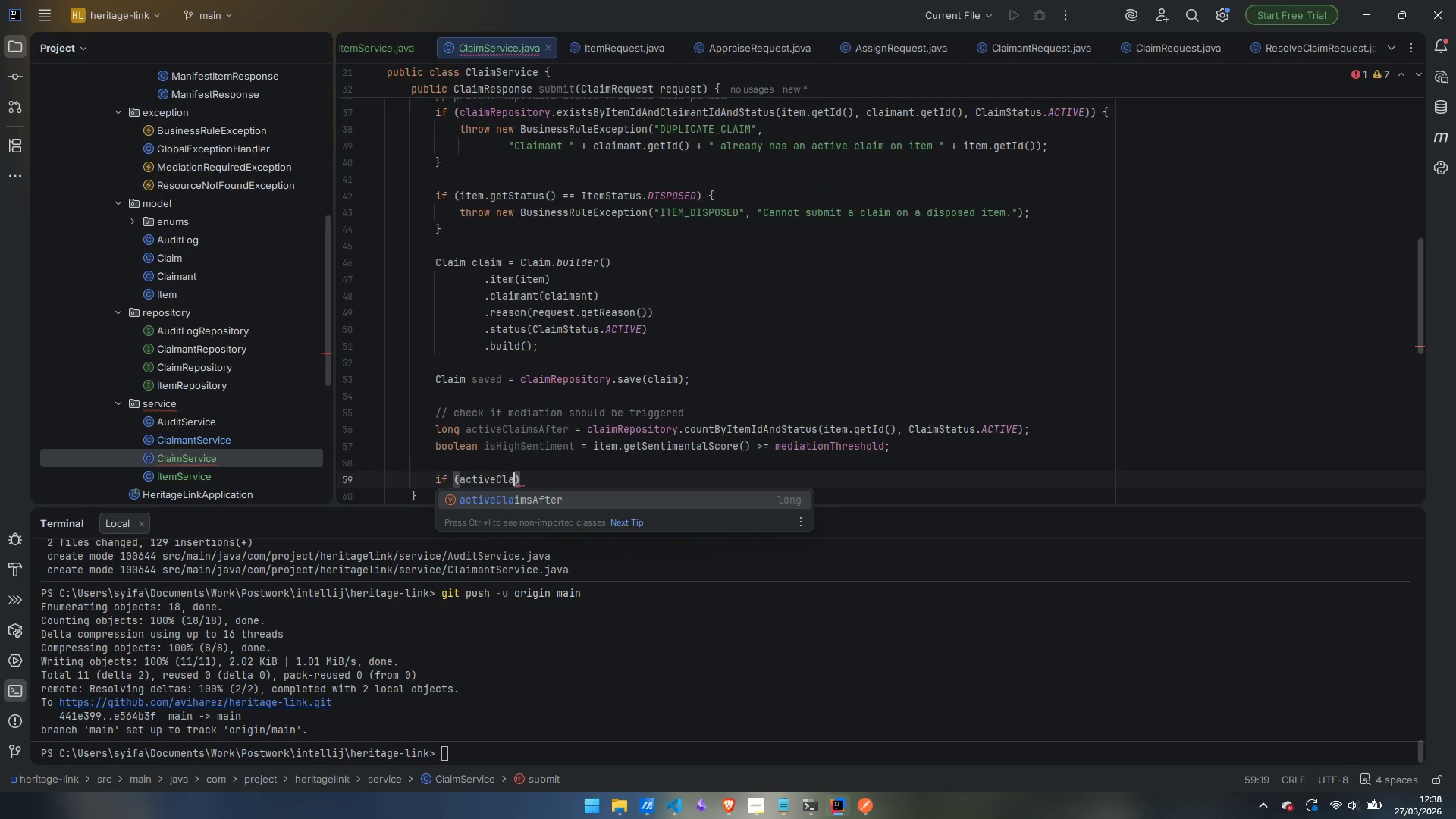 
key(Enter)
 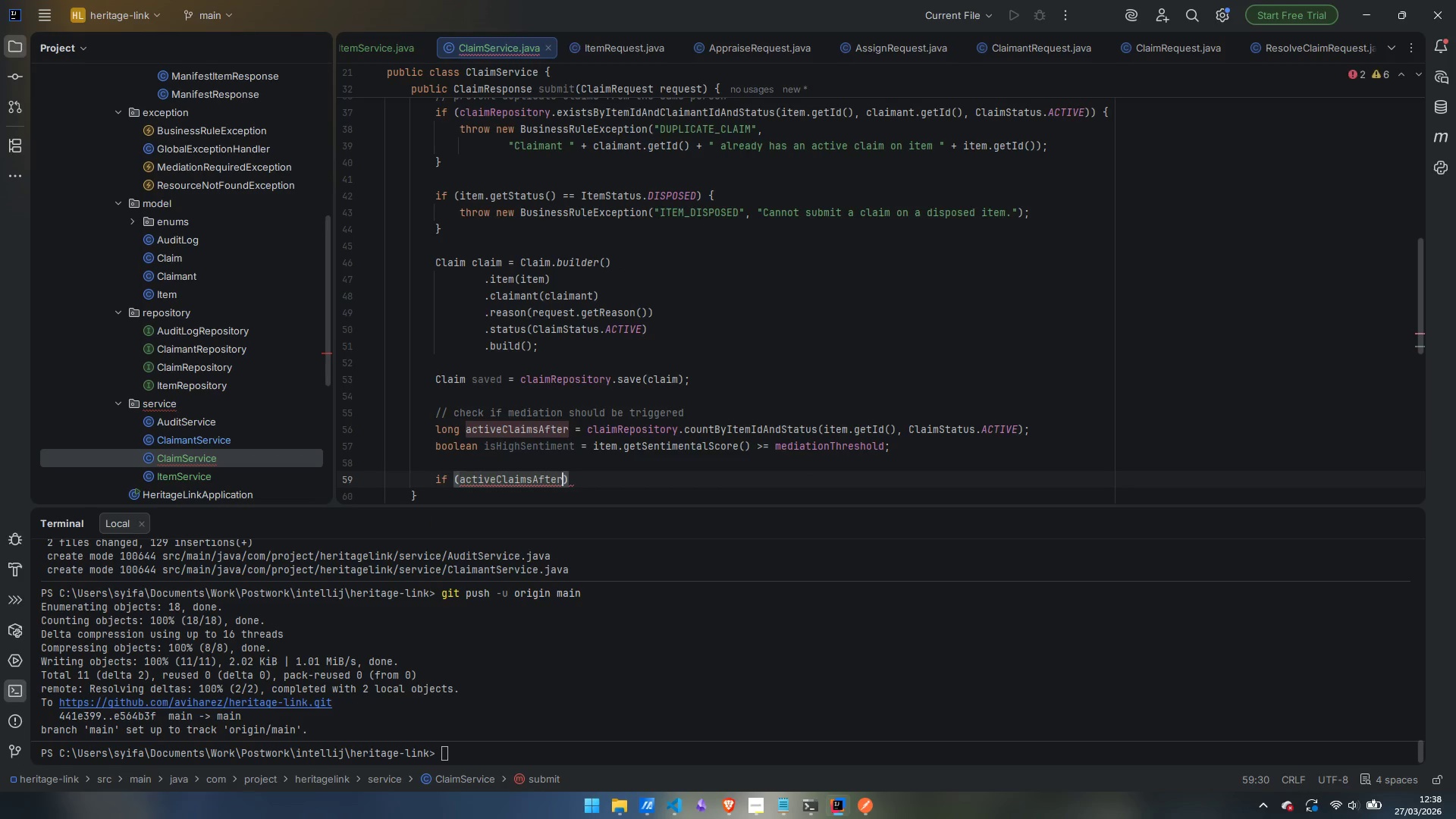 
type( >= 2 && isHighSentiment && !Boolean.,)
key(Backspace)
key(Backspace)
type(.TRUE.)
 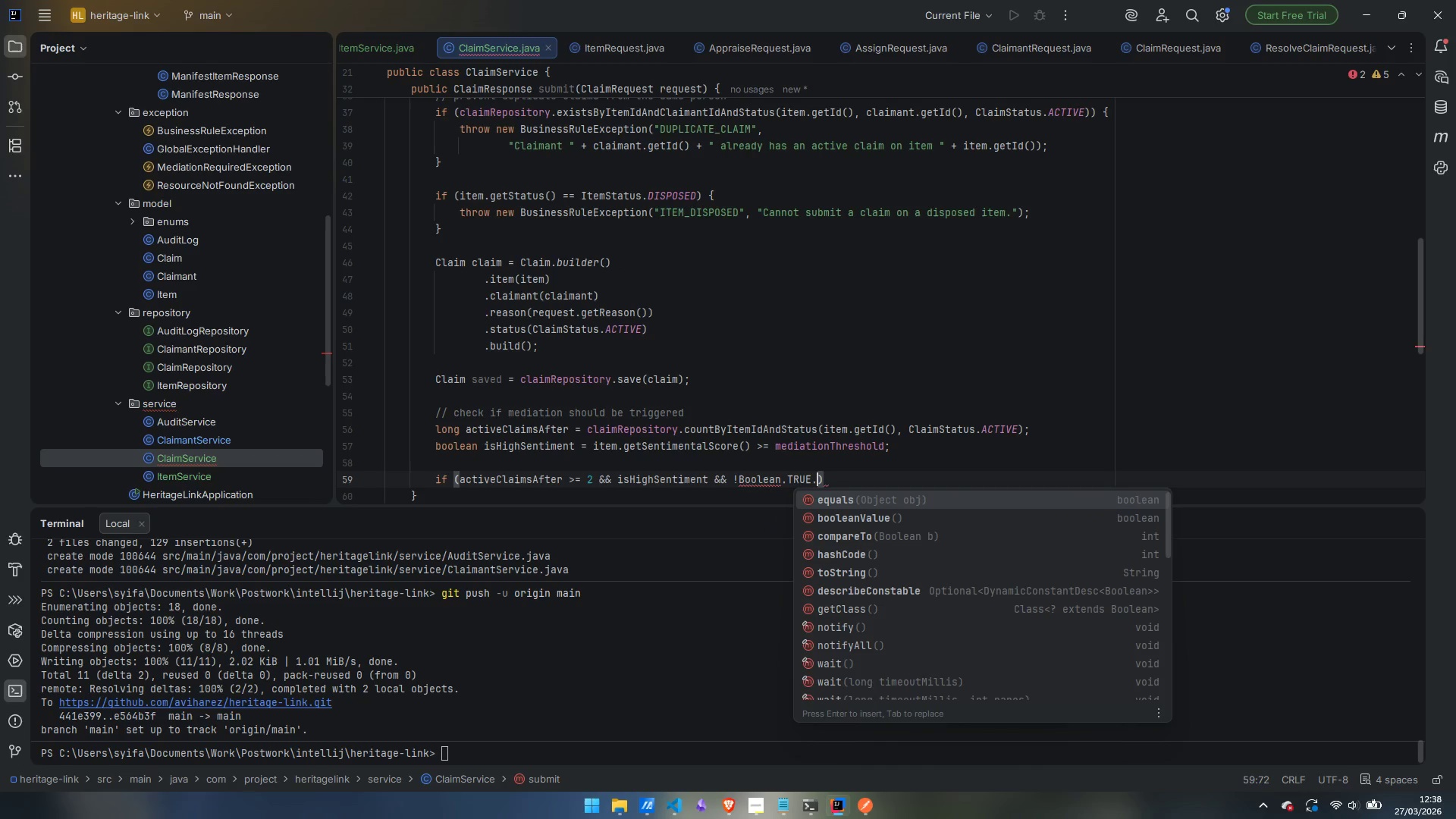 
key(Enter)
 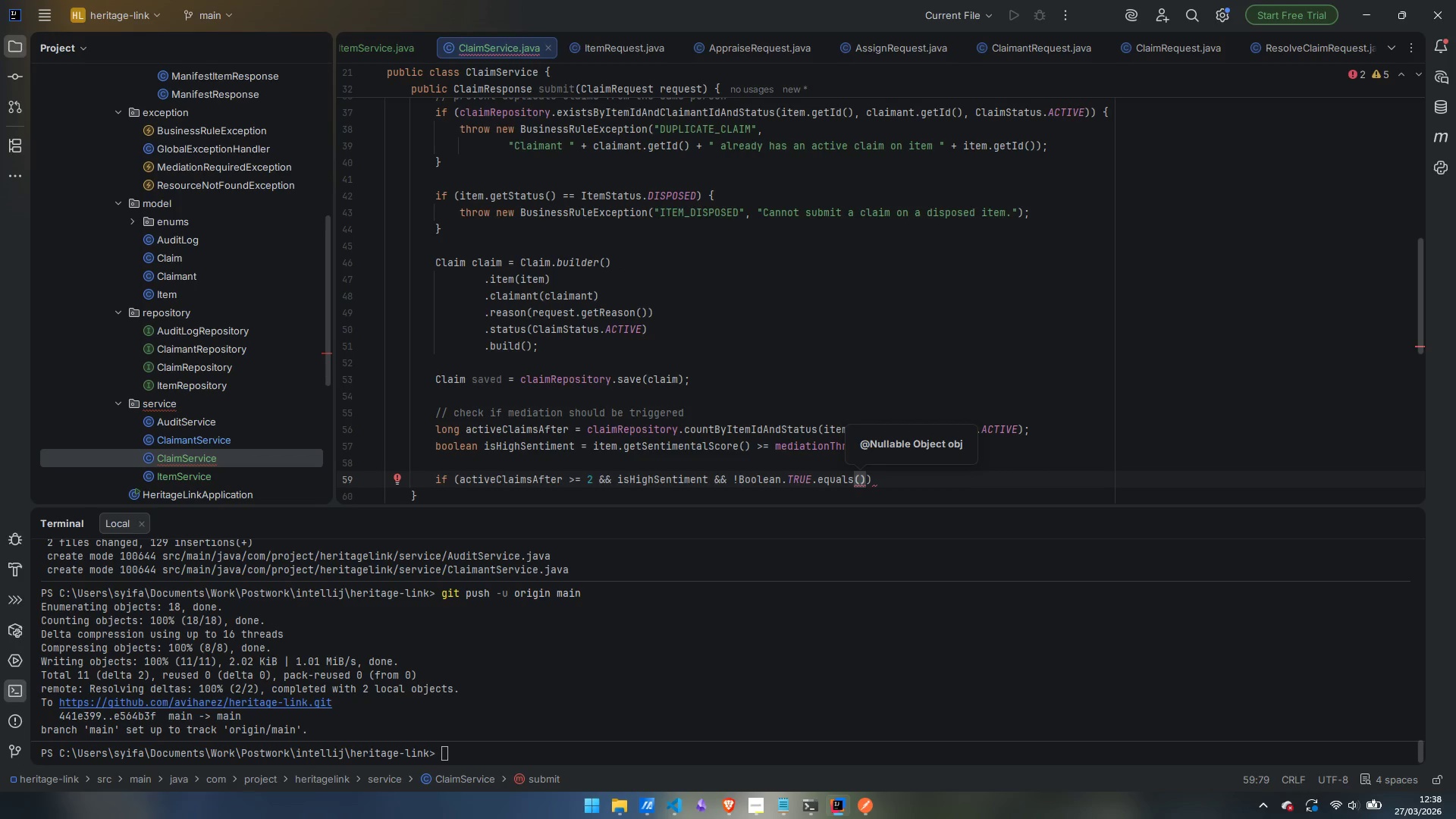 
type(item.getMed)
 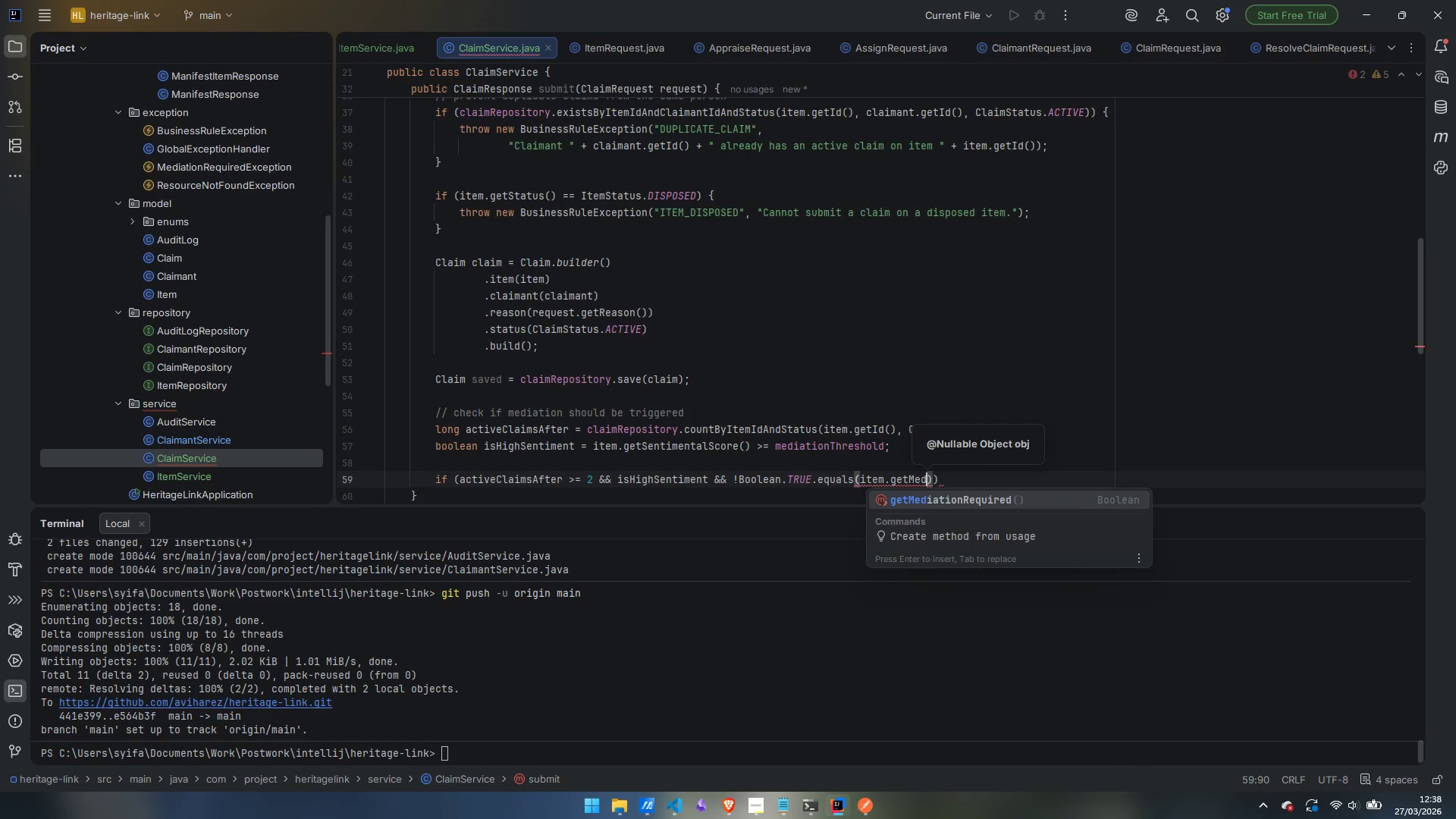 
key(Enter)
 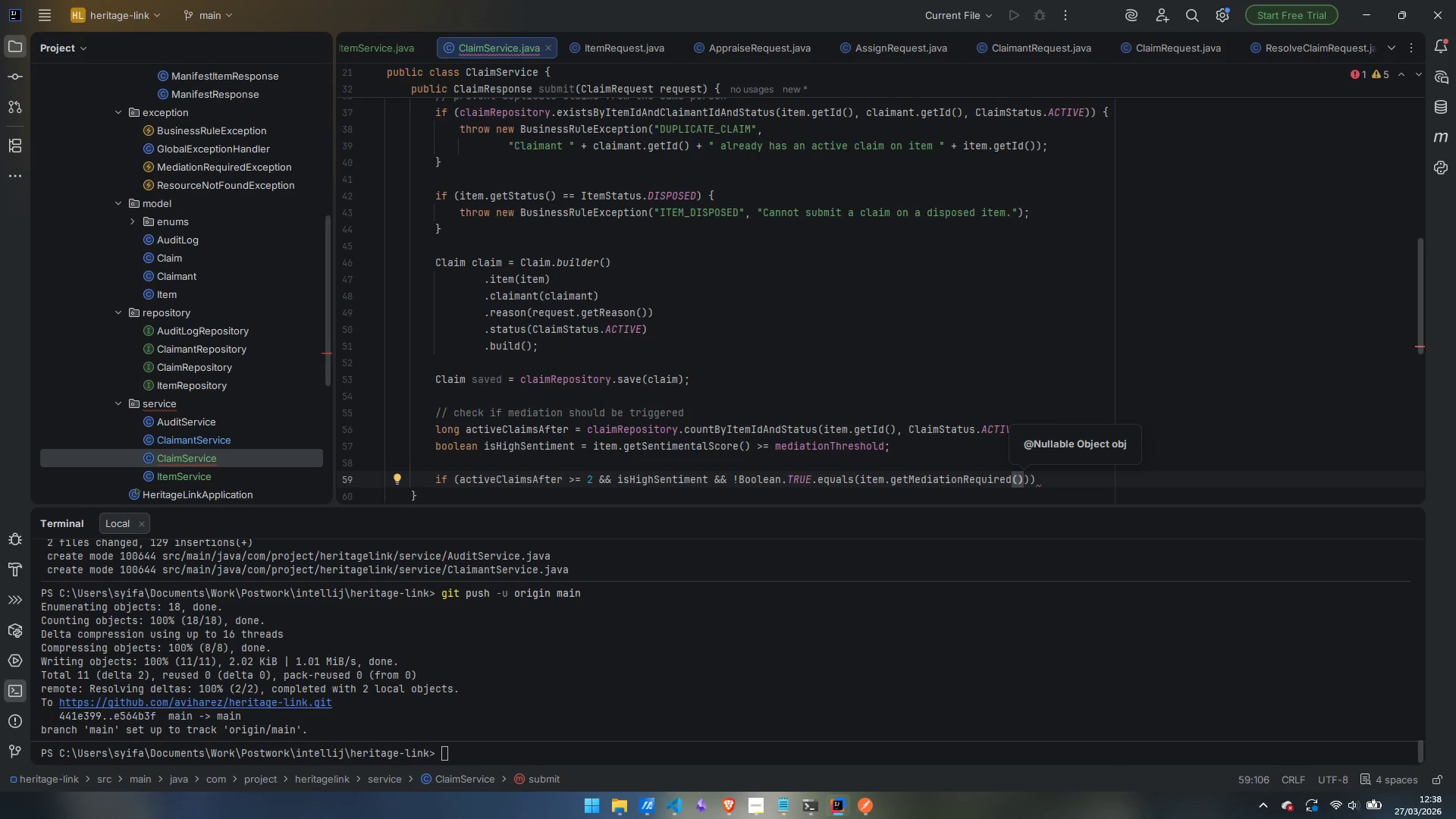 
key(ArrowRight)
 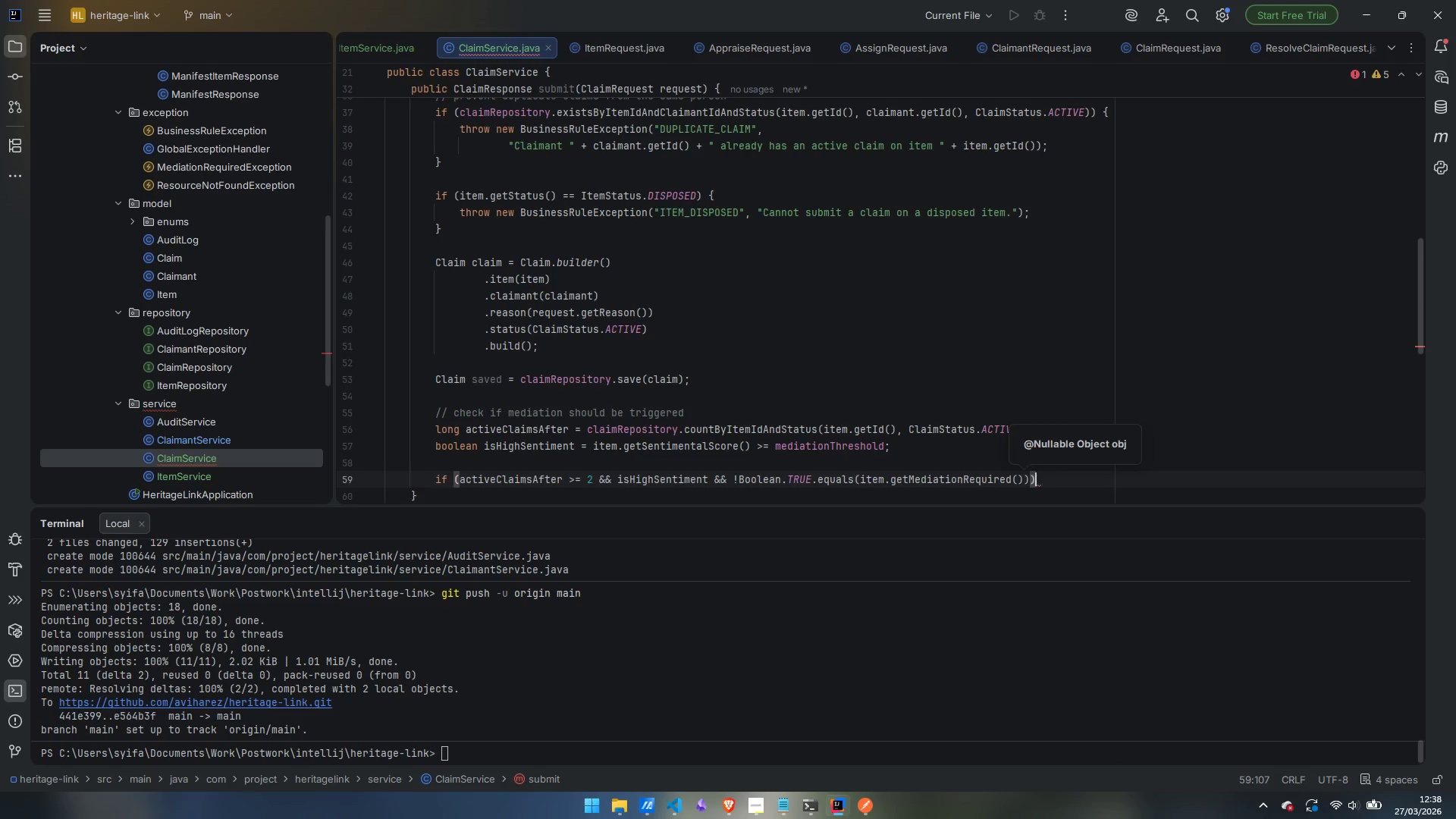 
key(ArrowRight)
 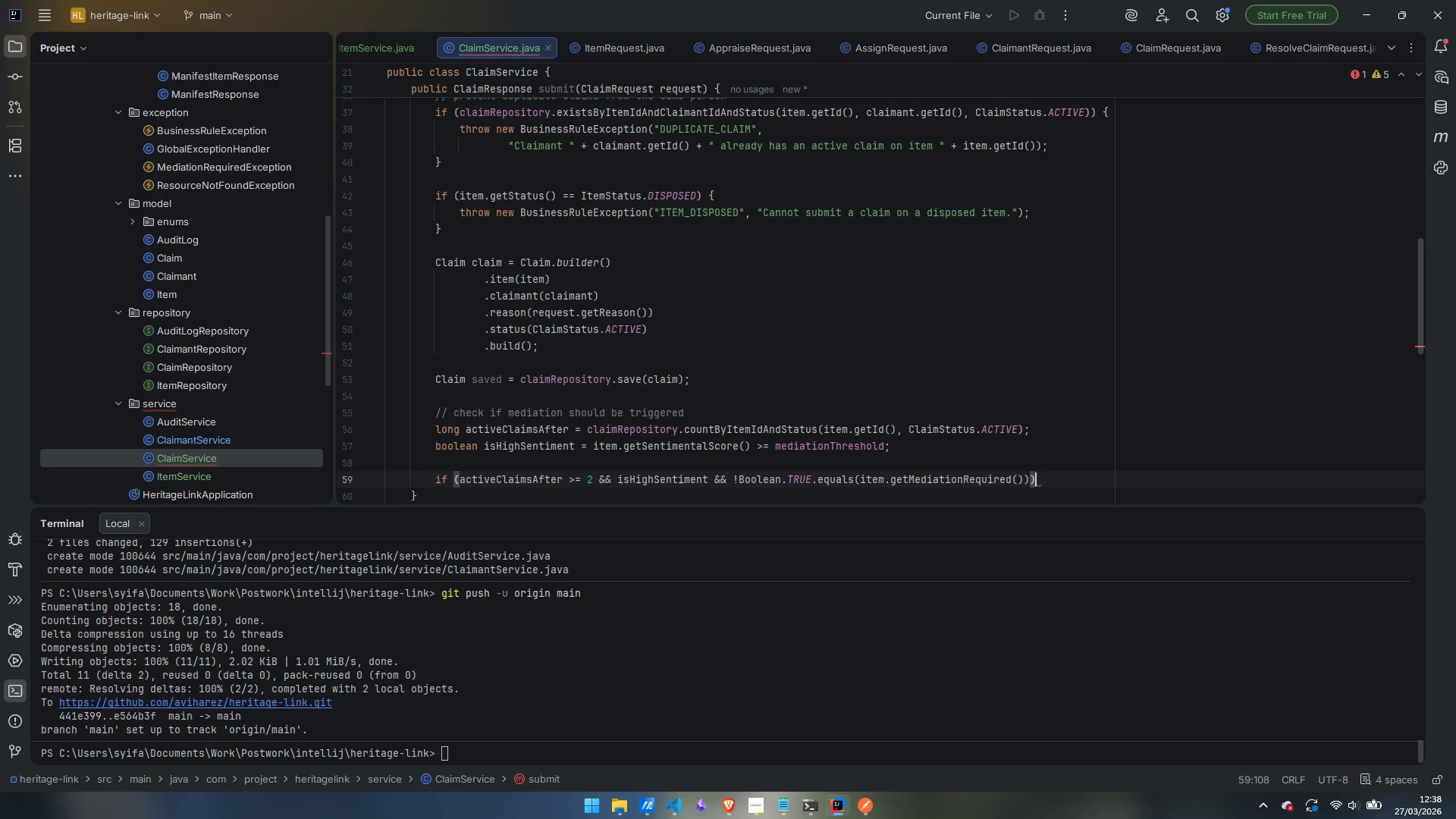 
key(Space)
 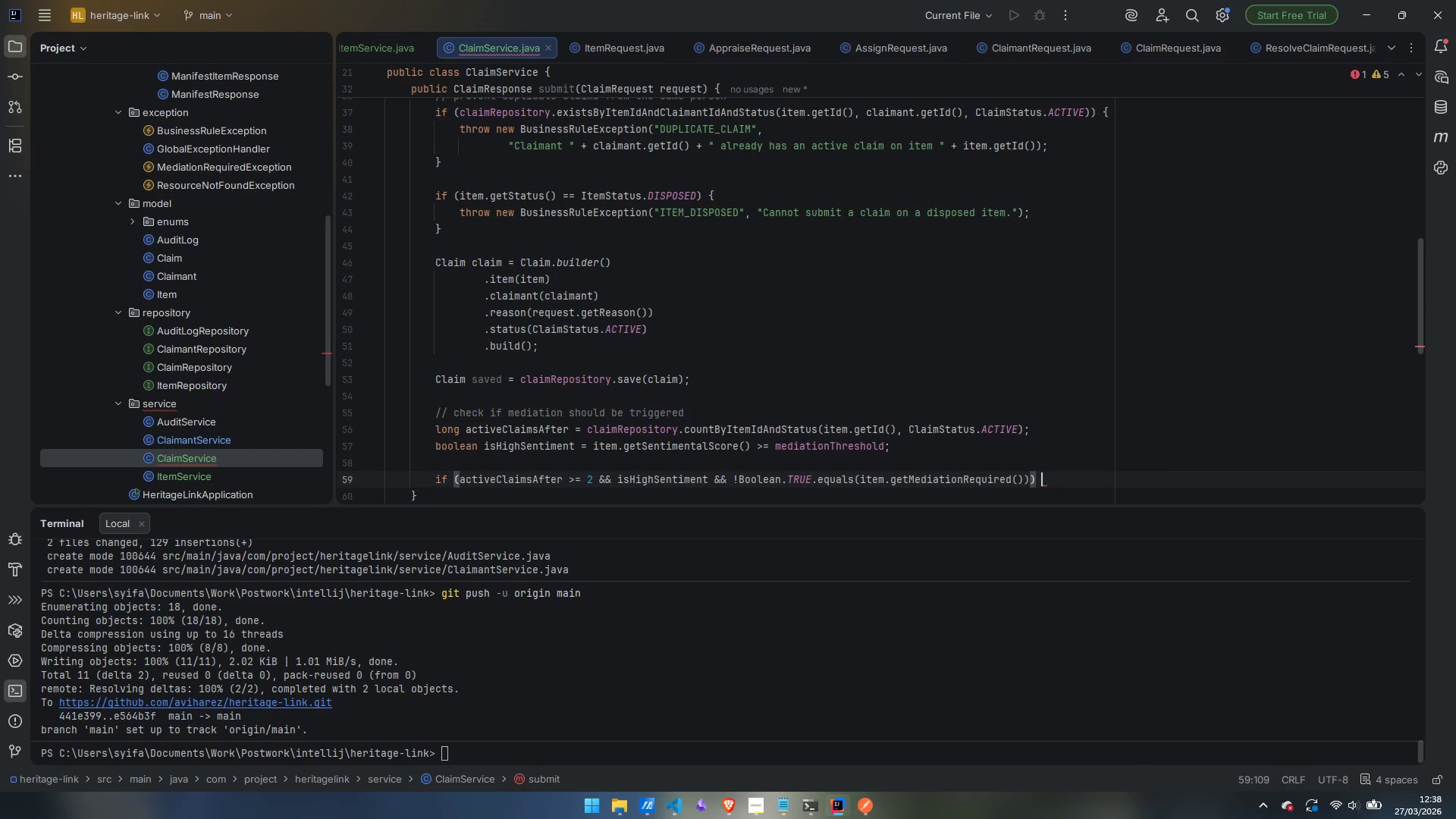 
key(Shift+BracketLeft)
 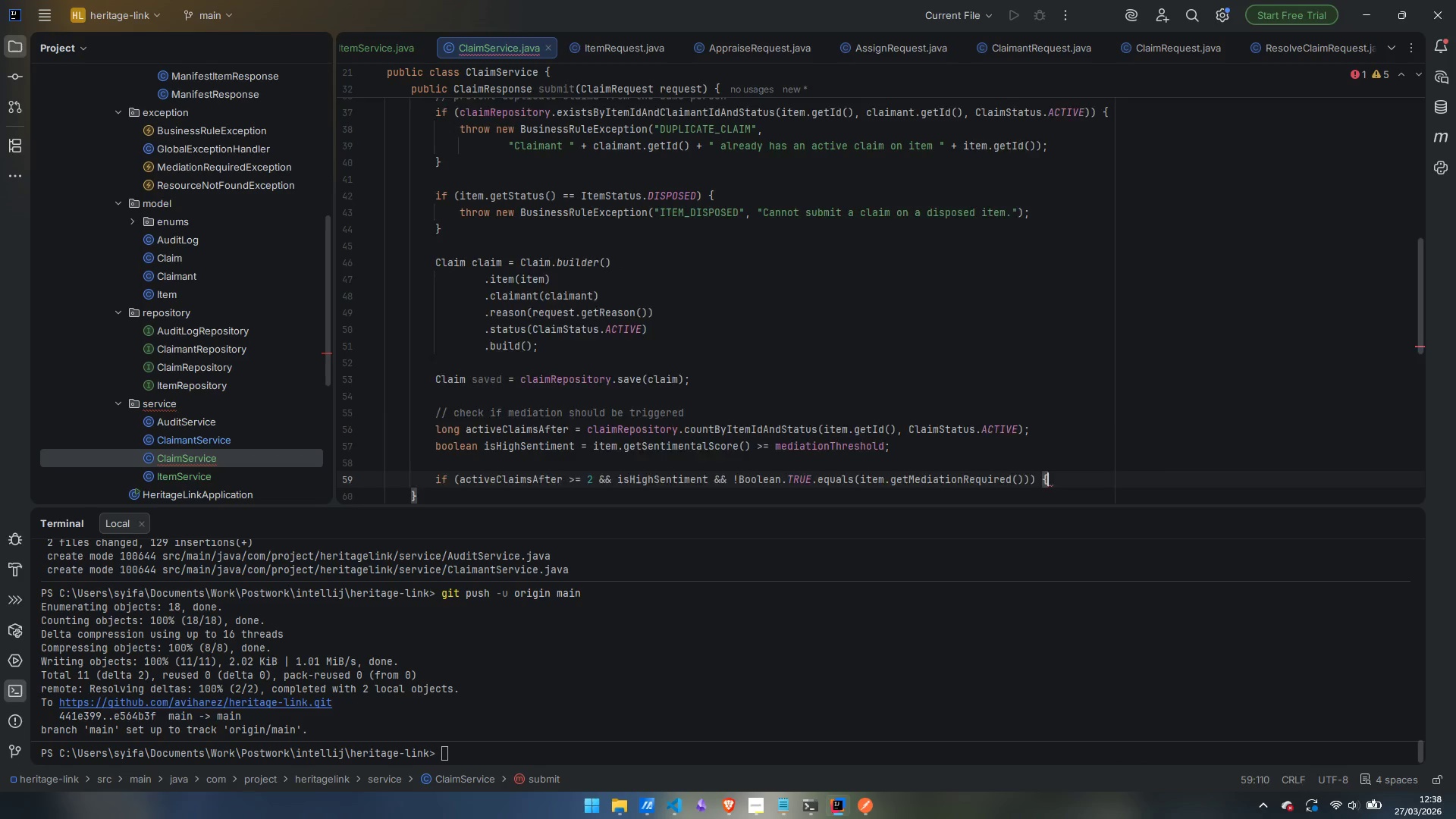 
key(Enter)
 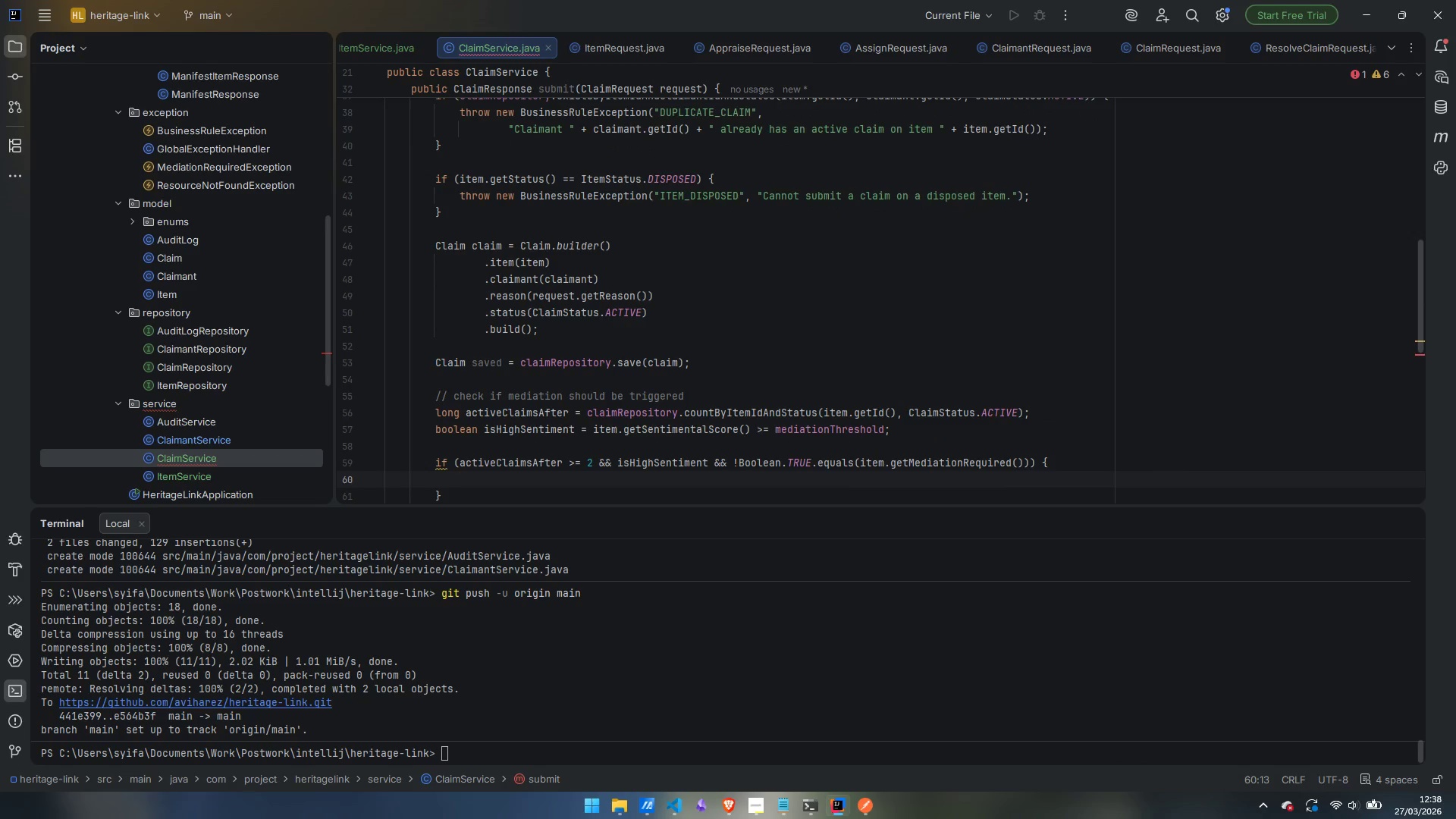 
type(item.setMediationReques)
key(Backspace)
key(Backspace)
type(ired)
 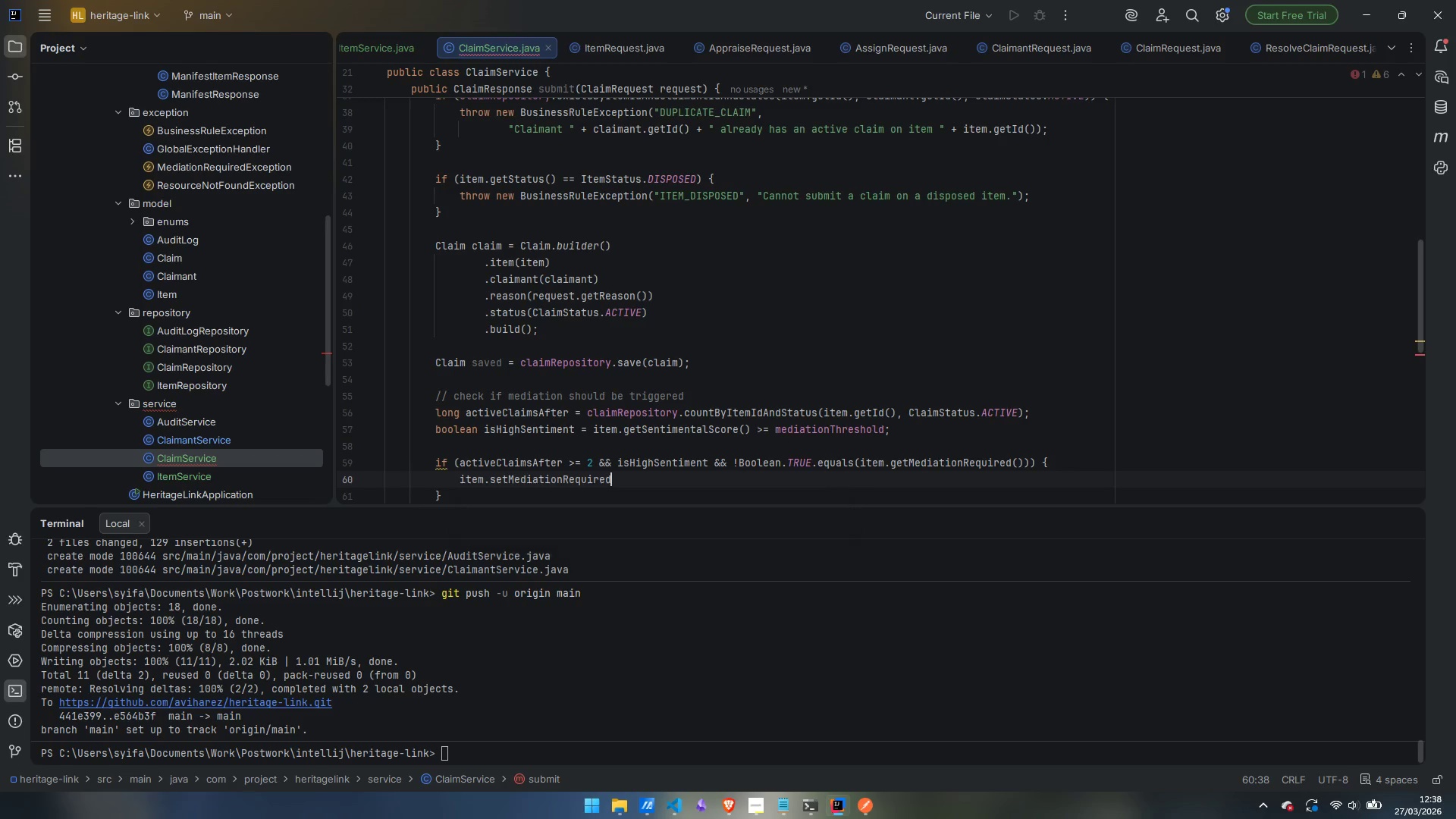 
key(Enter)
 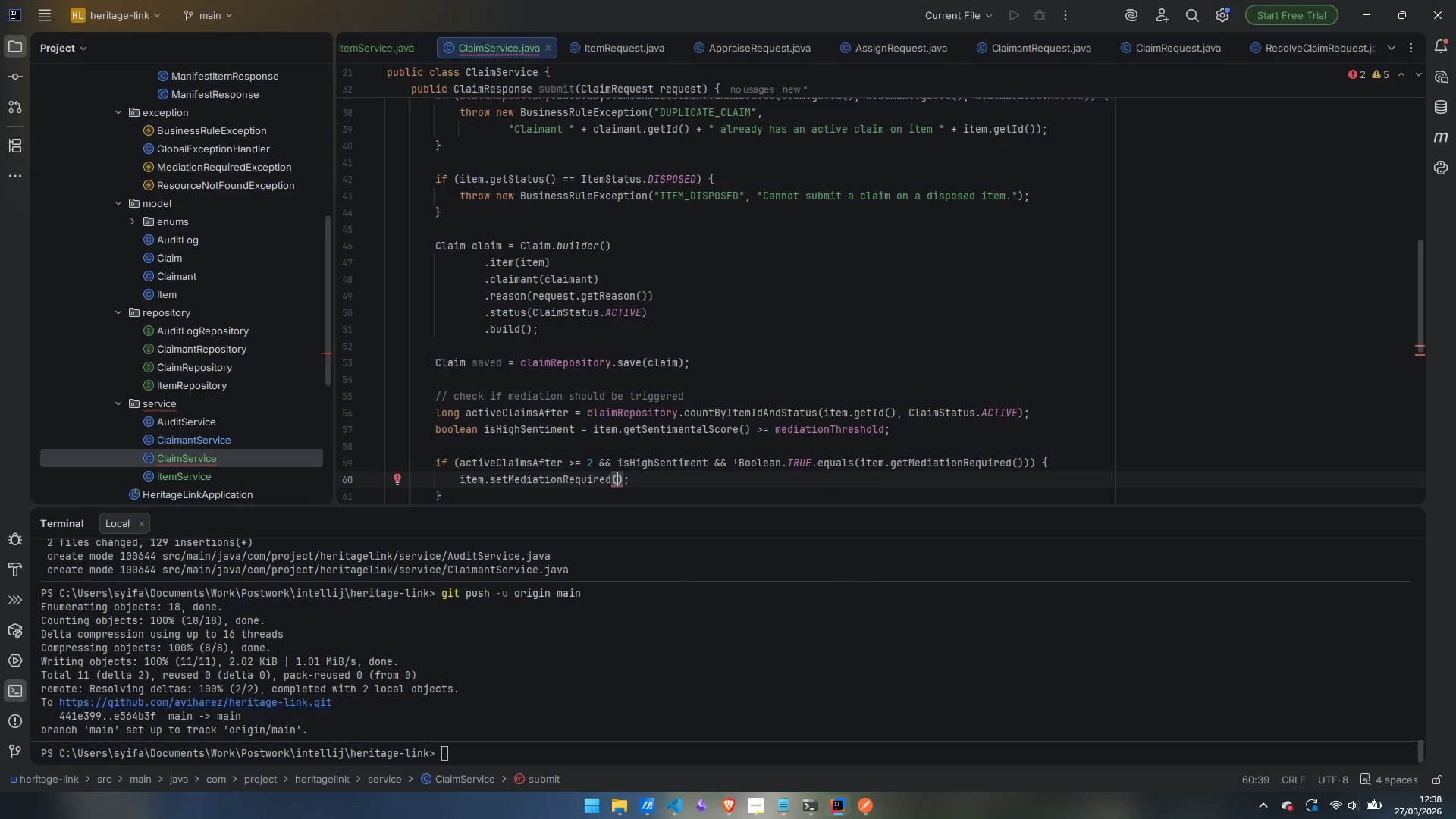 
type(true)
 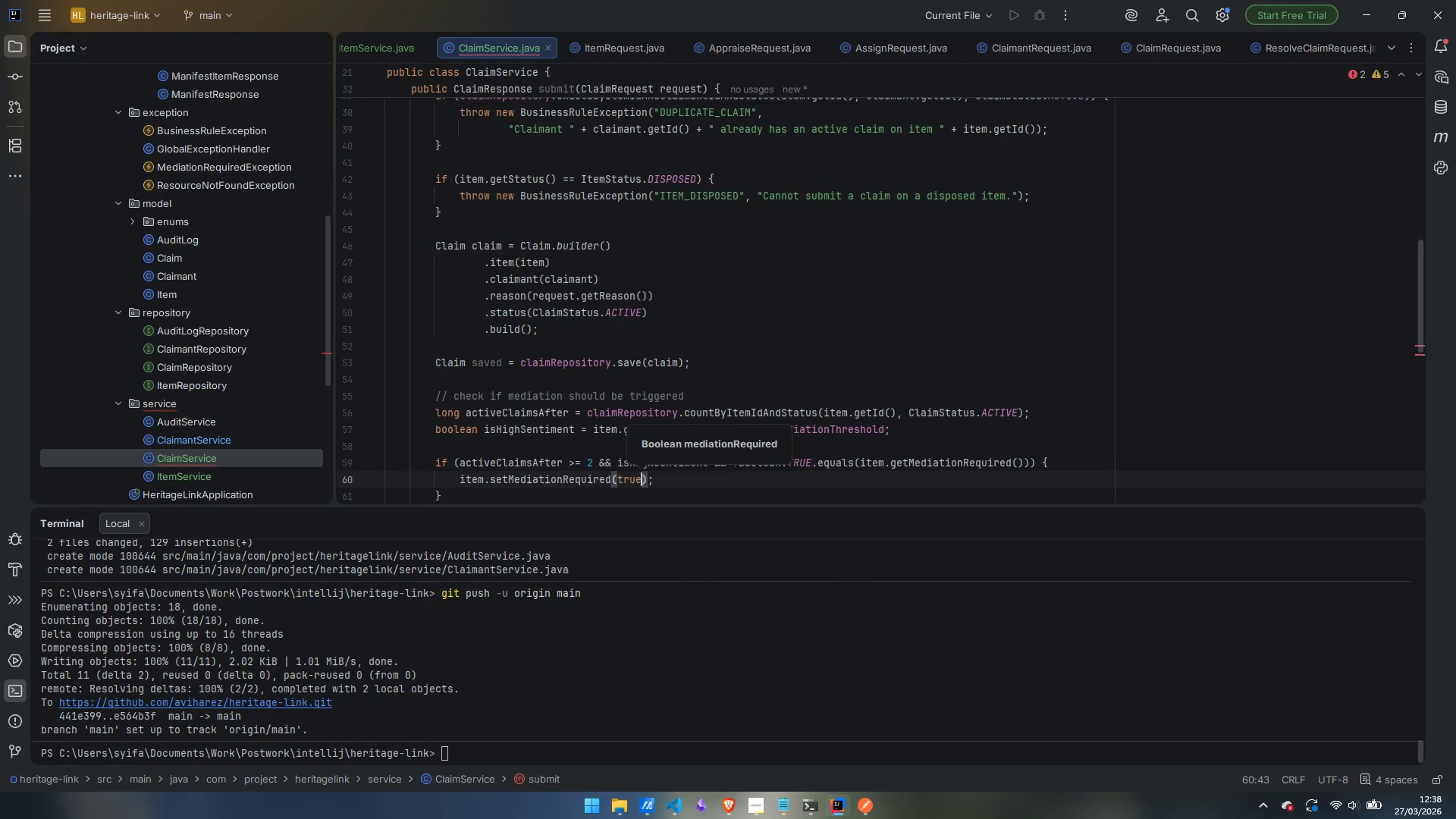 
key(ArrowRight)
 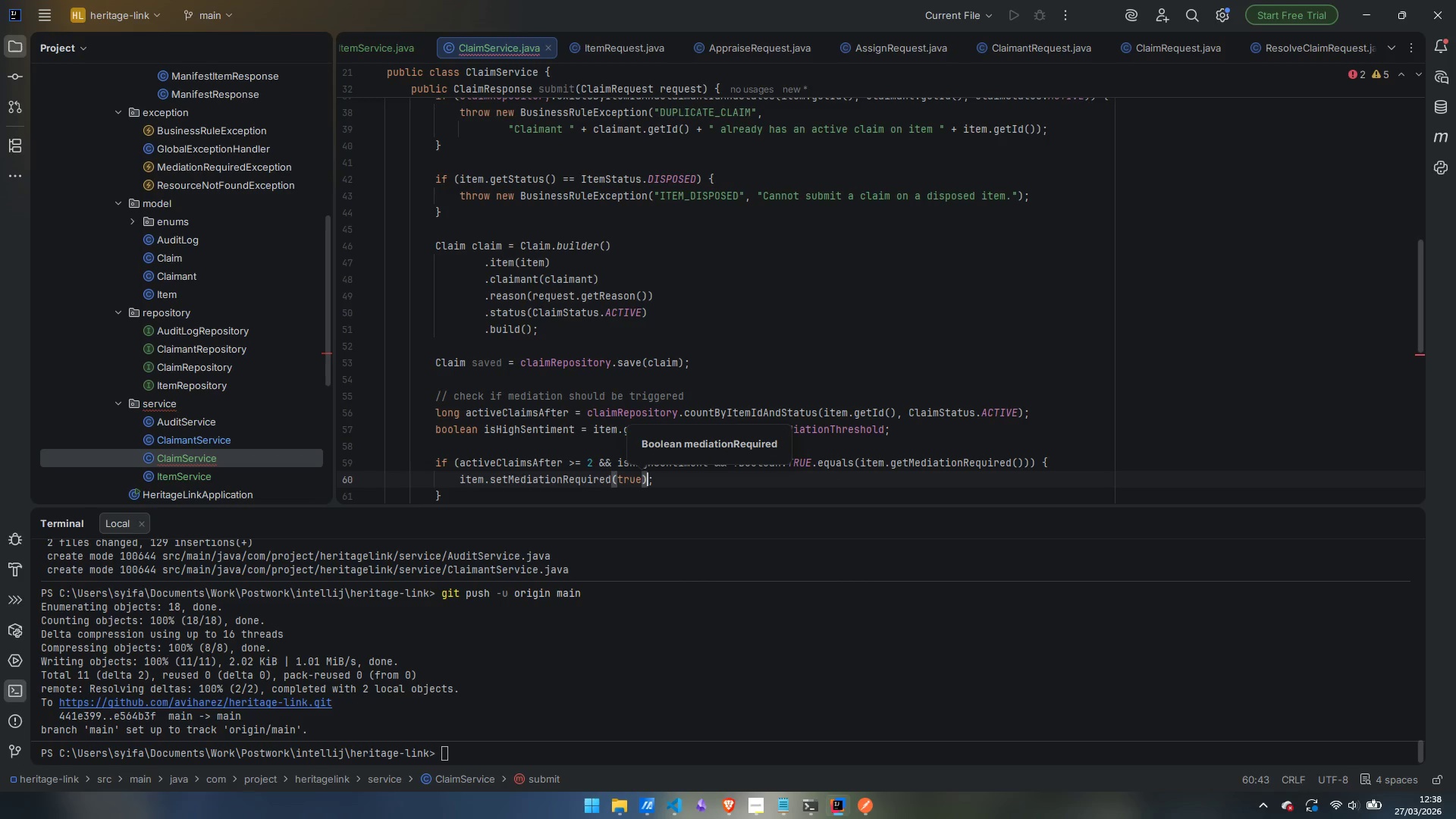 
key(ArrowRight)
 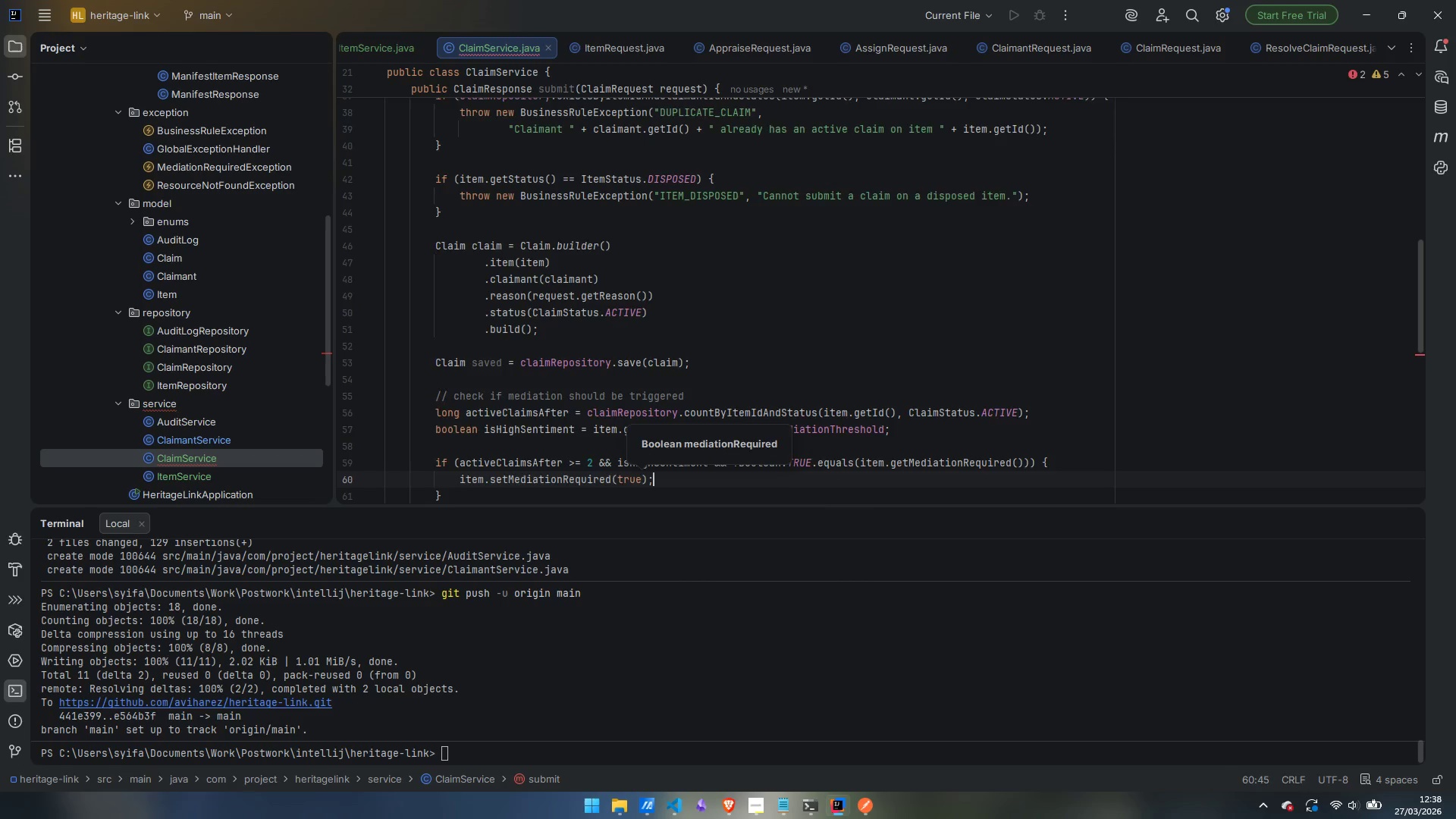 
key(Enter)
 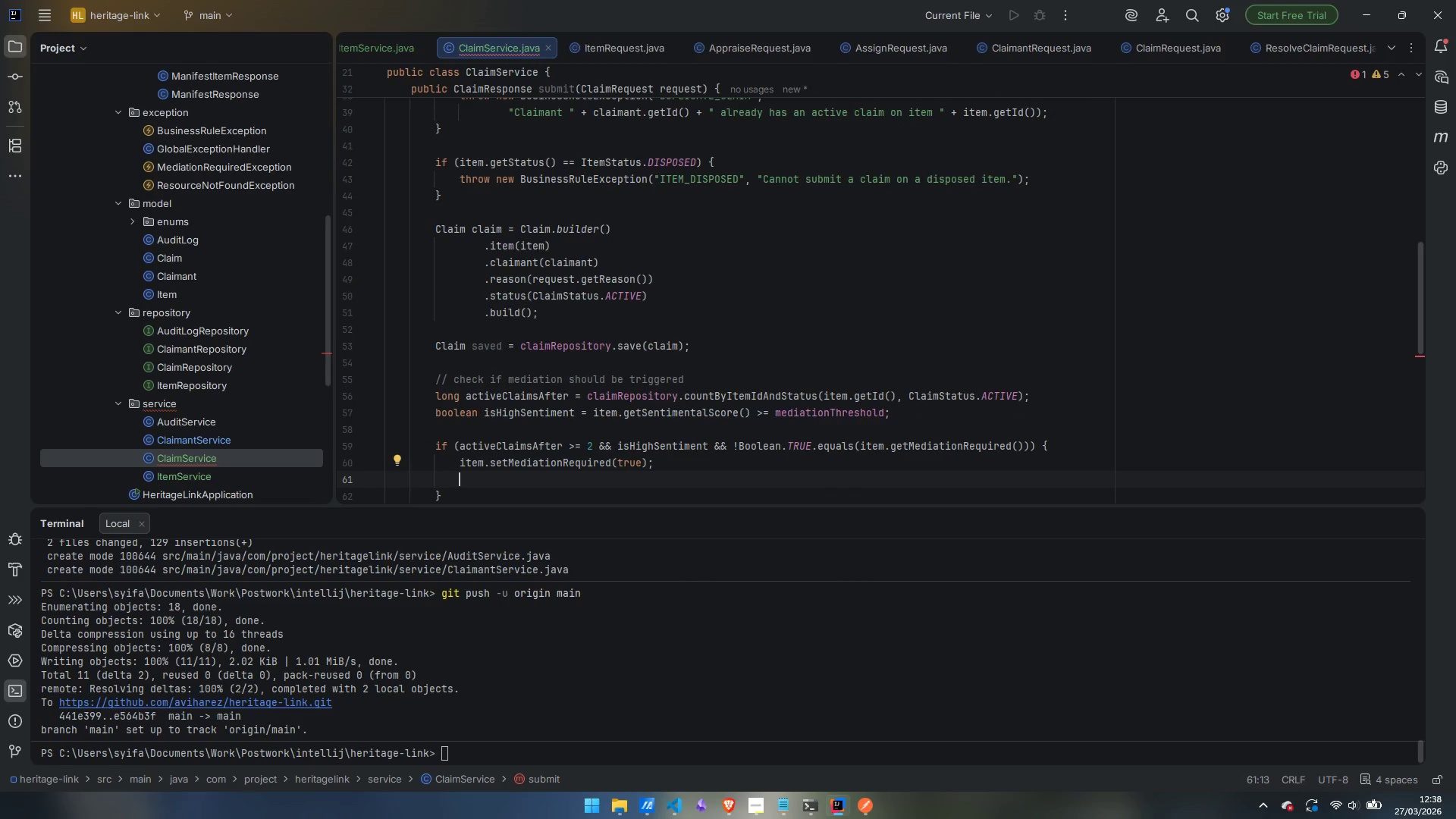 
type(item.)
key(Backspace)
type(Repository.save)
 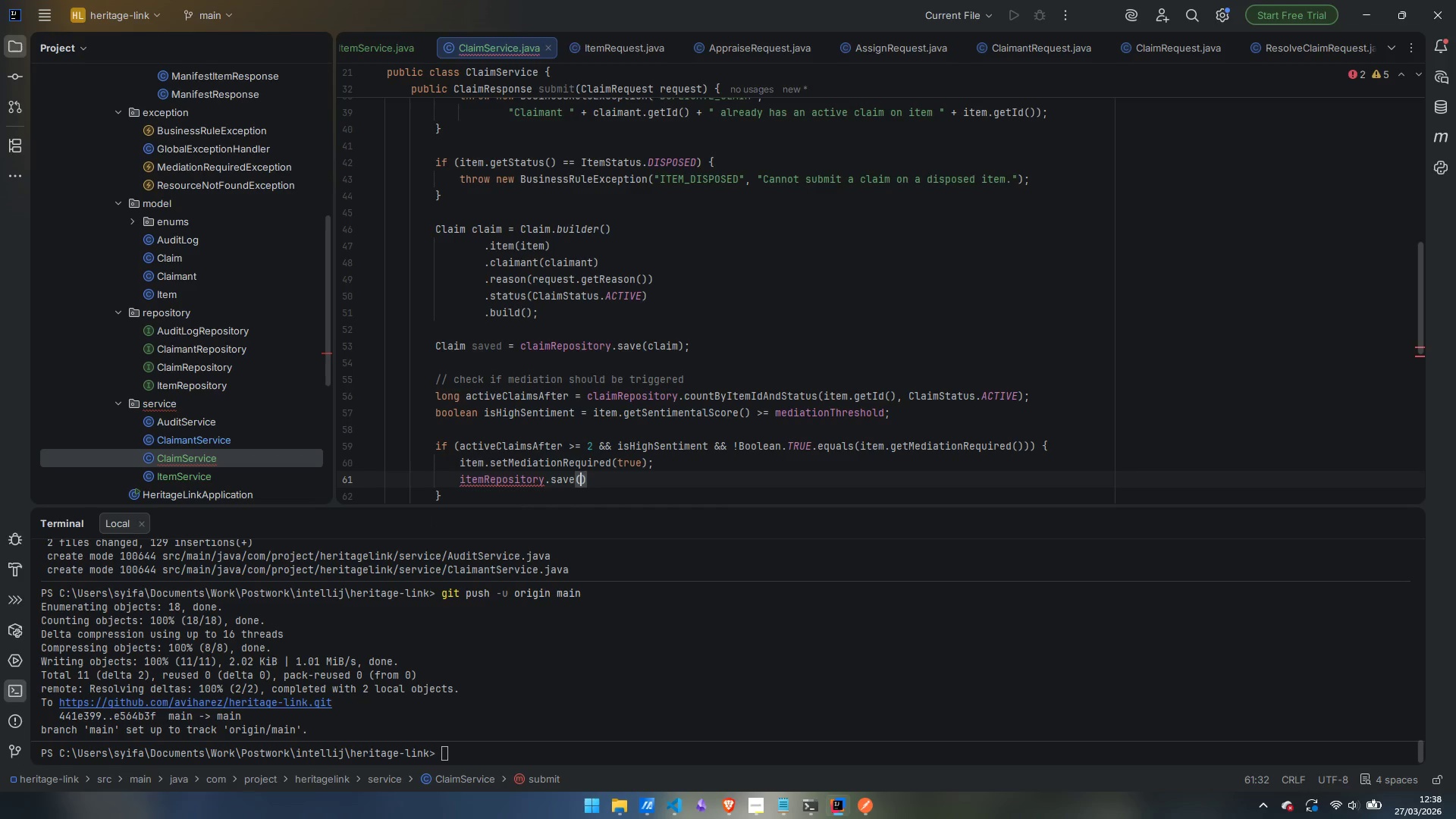 
key(Enter)
 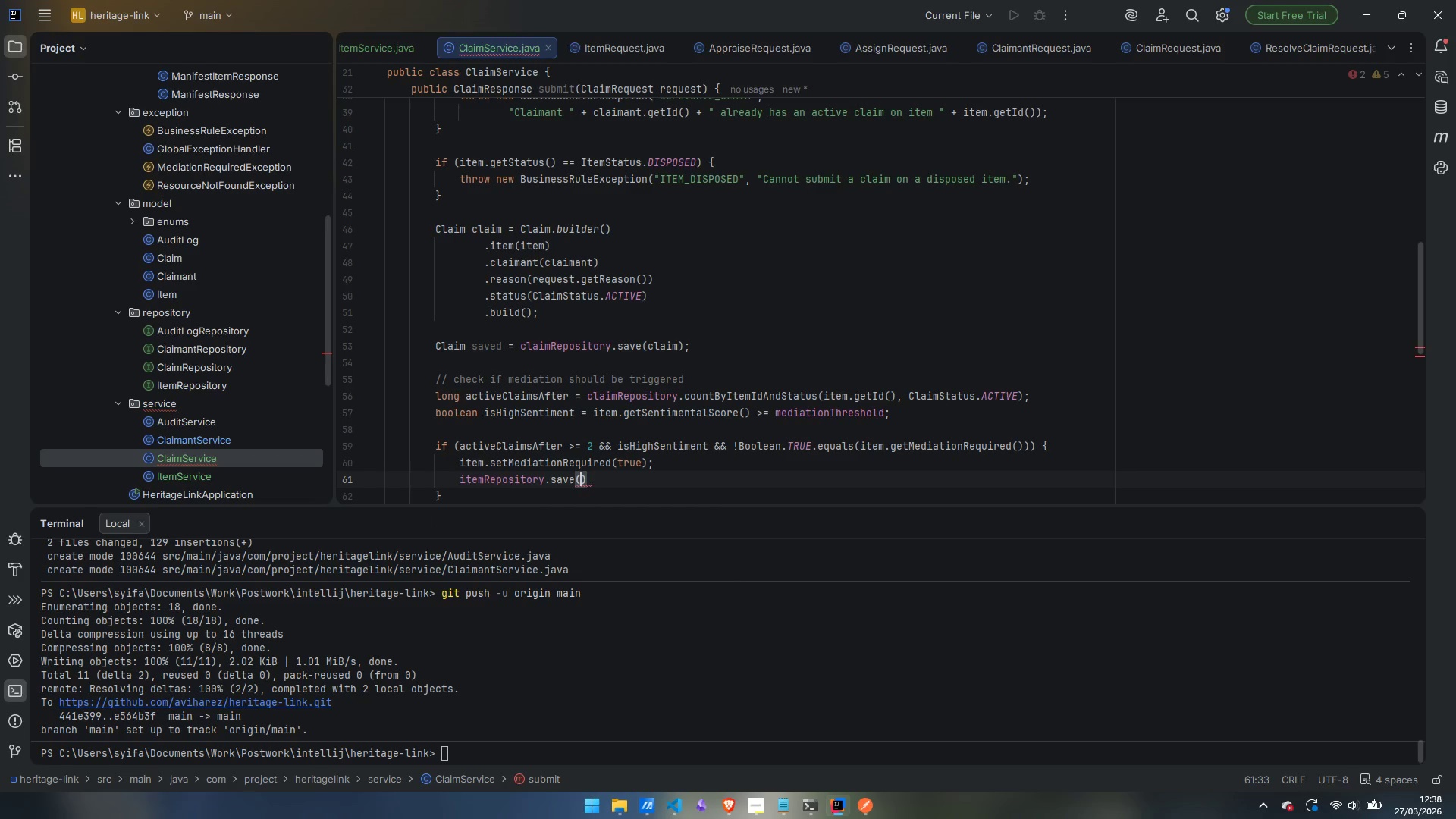 
type(item)
 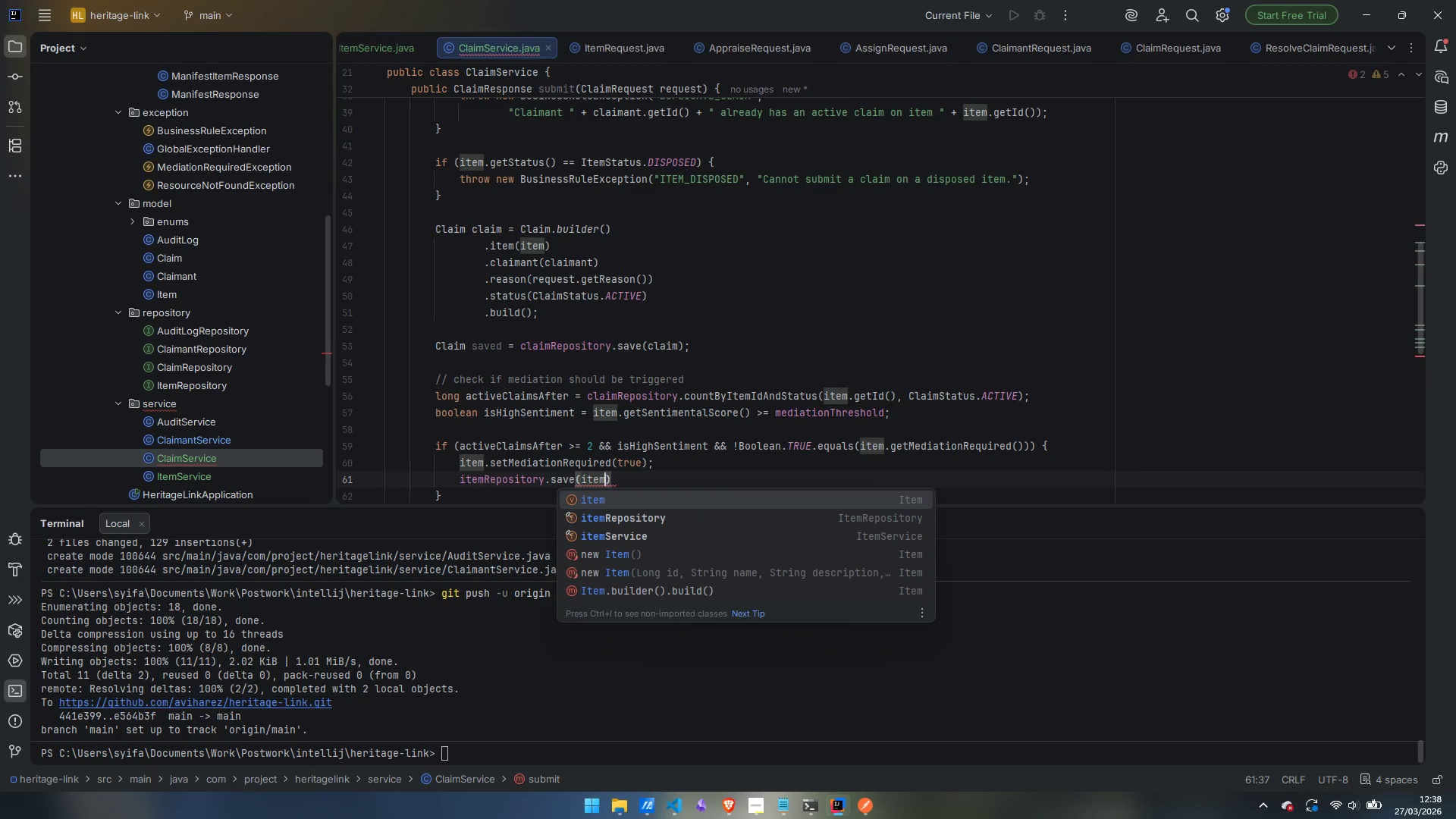 
key(Enter)
 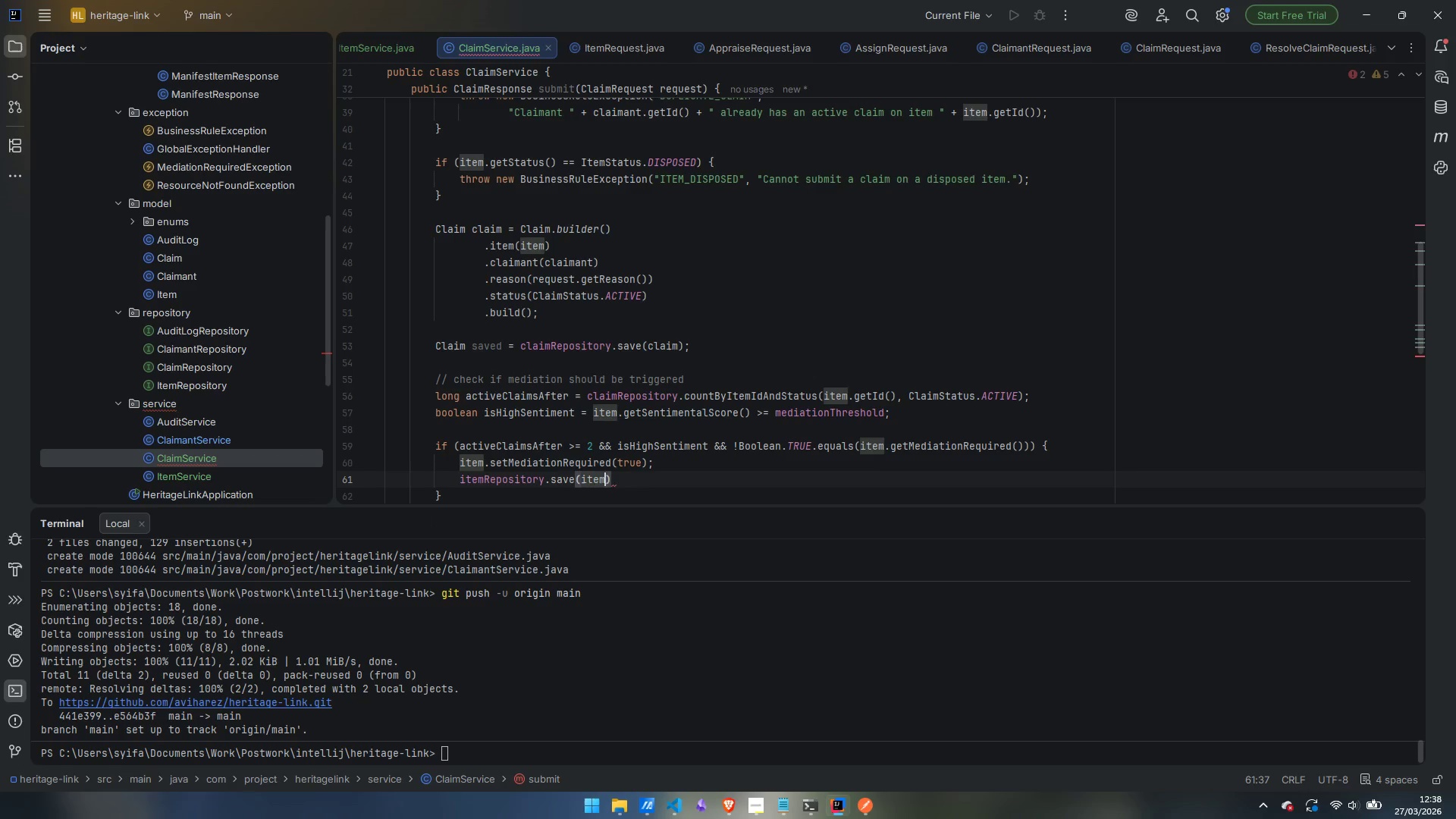 
key(ArrowRight)
 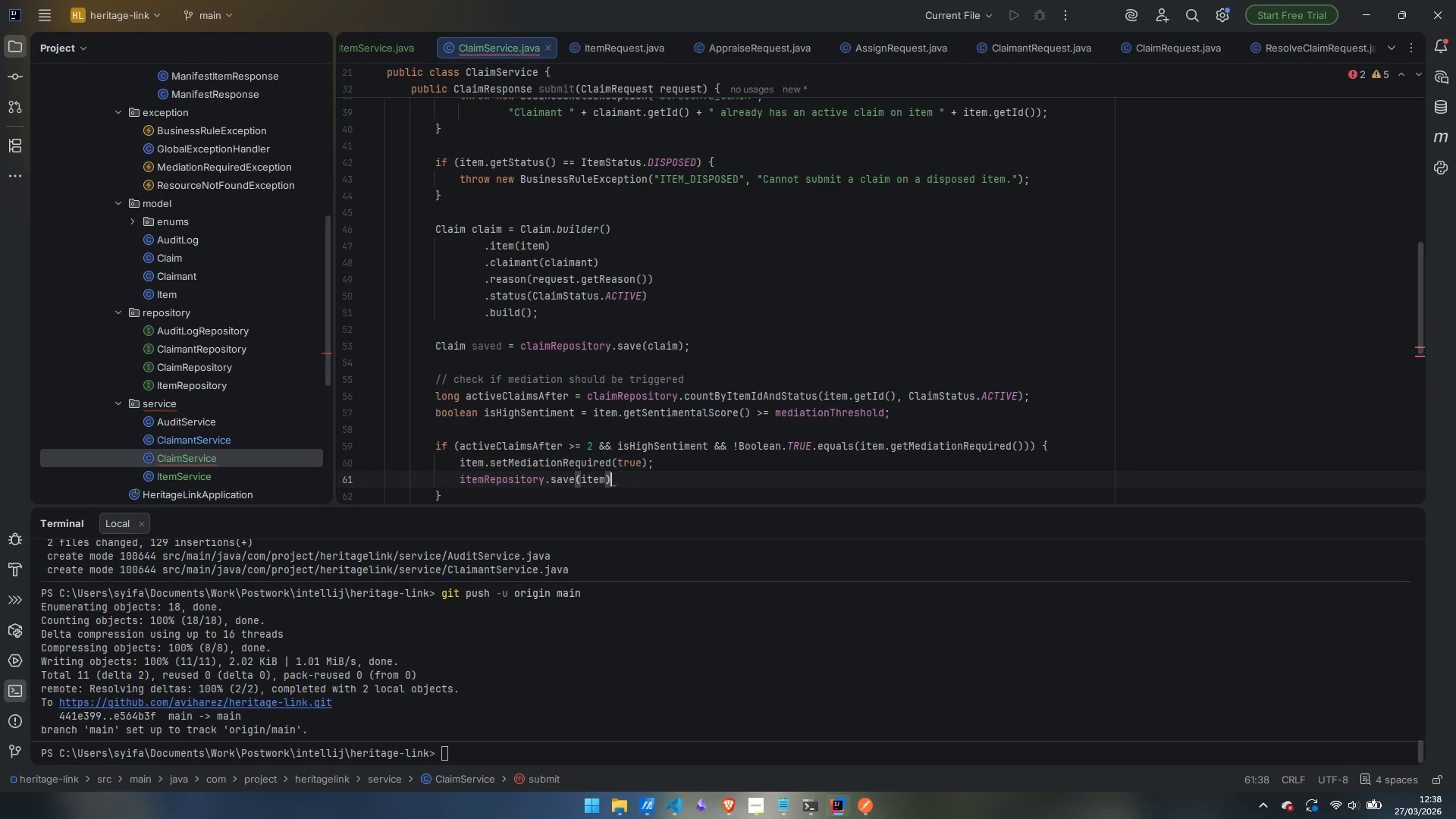 
key(Semicolon)
 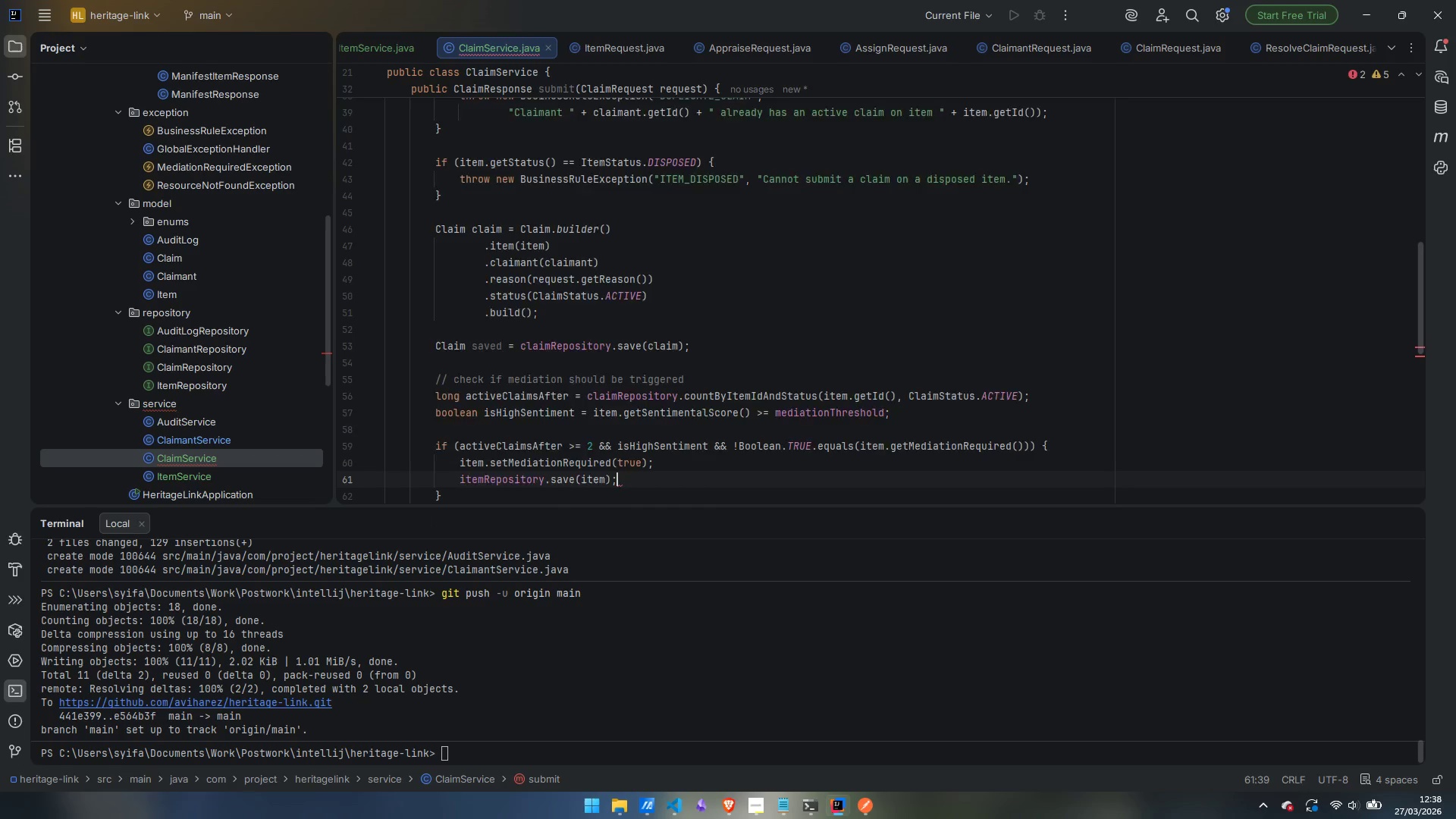 
key(Enter)
 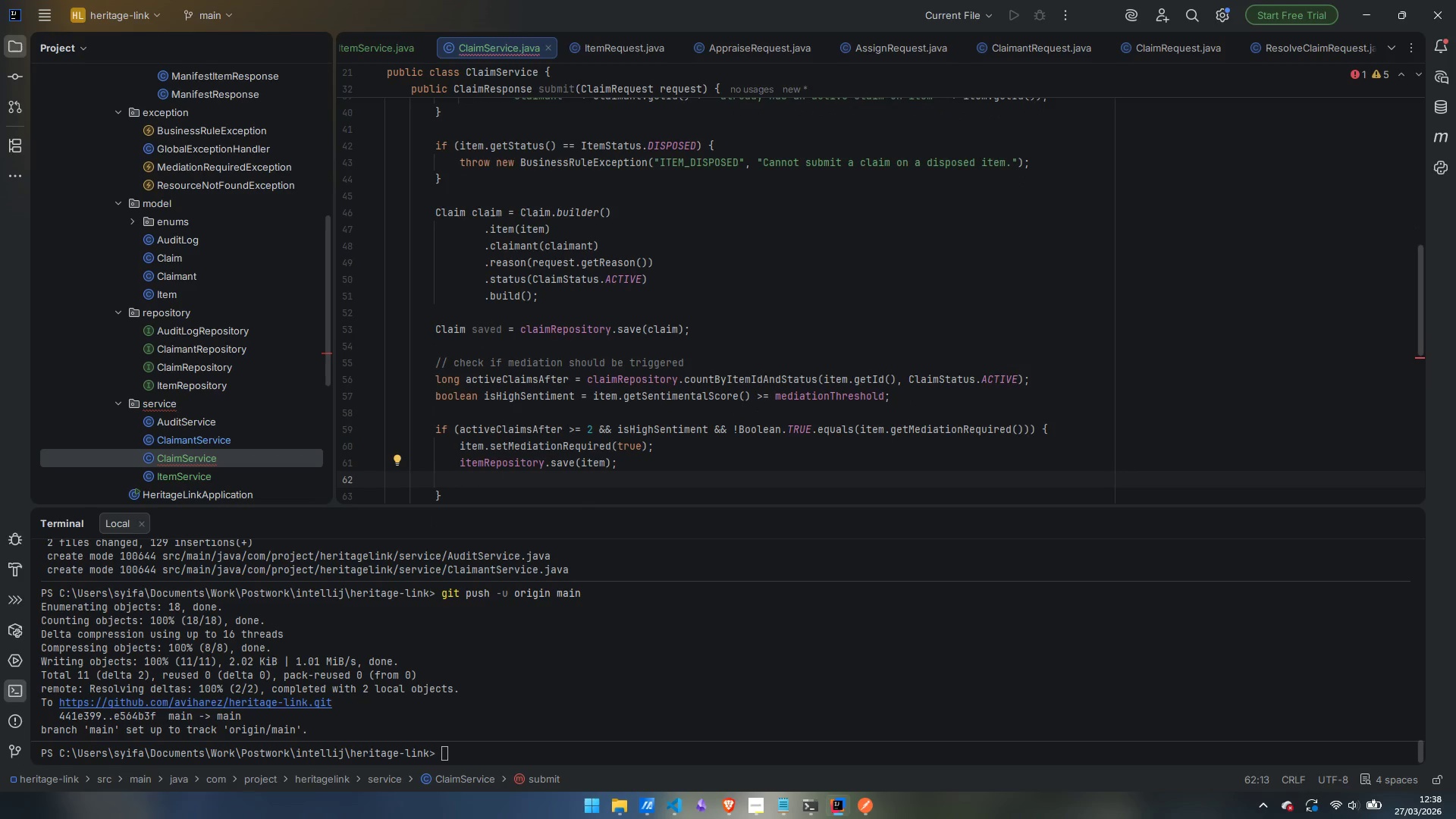 
type(audit)
 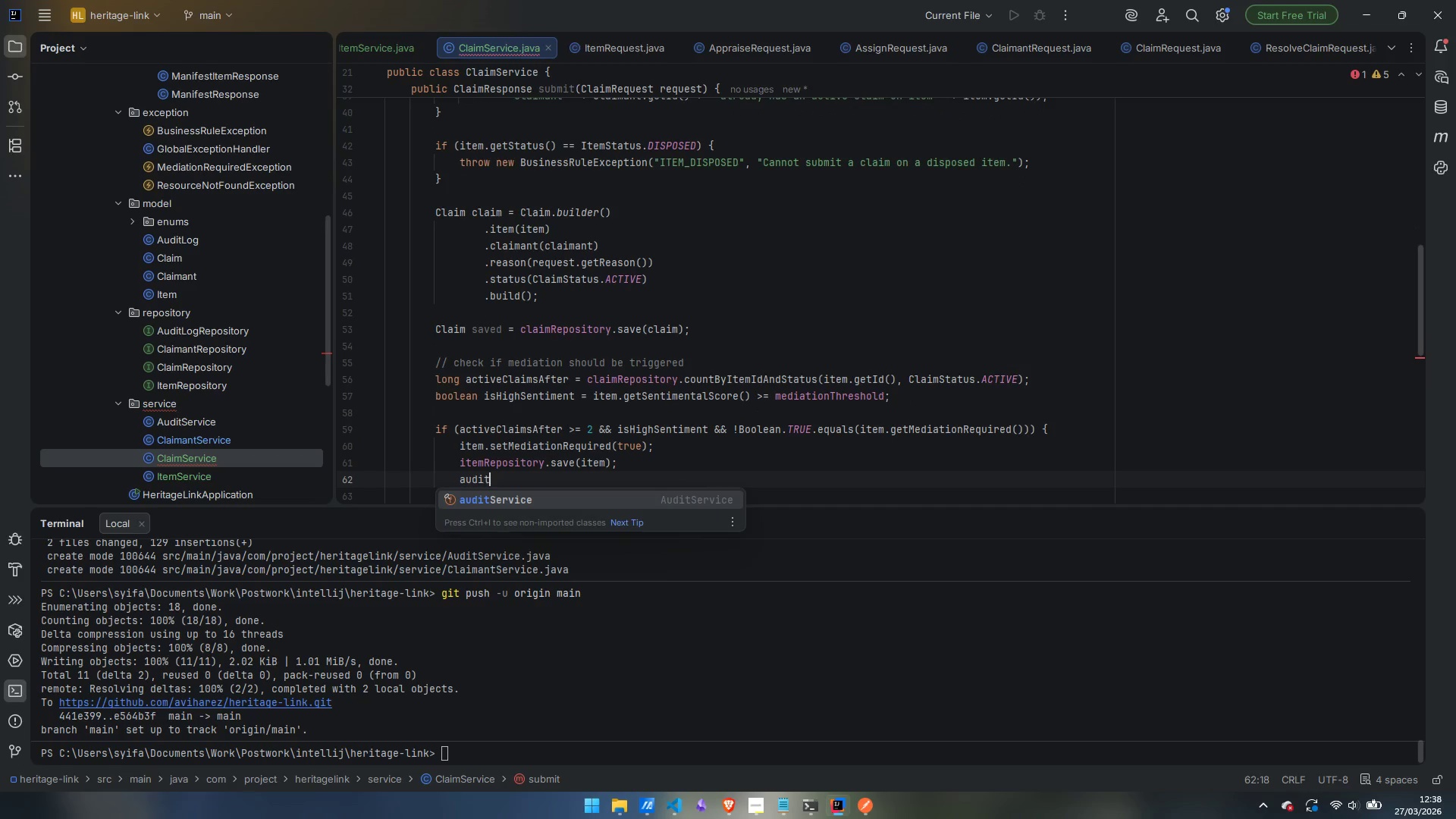 
key(Enter)
 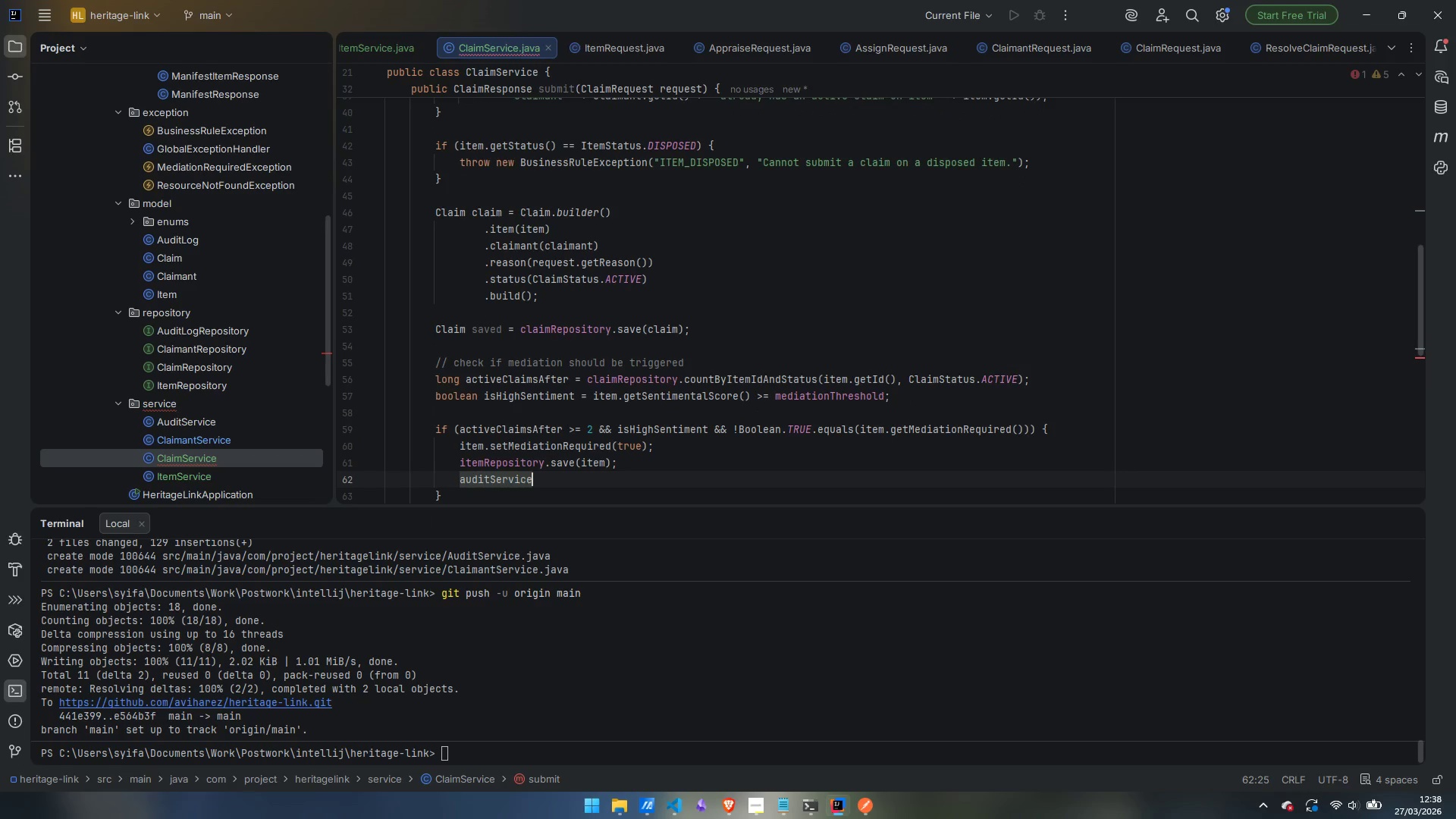 
type(.log)
 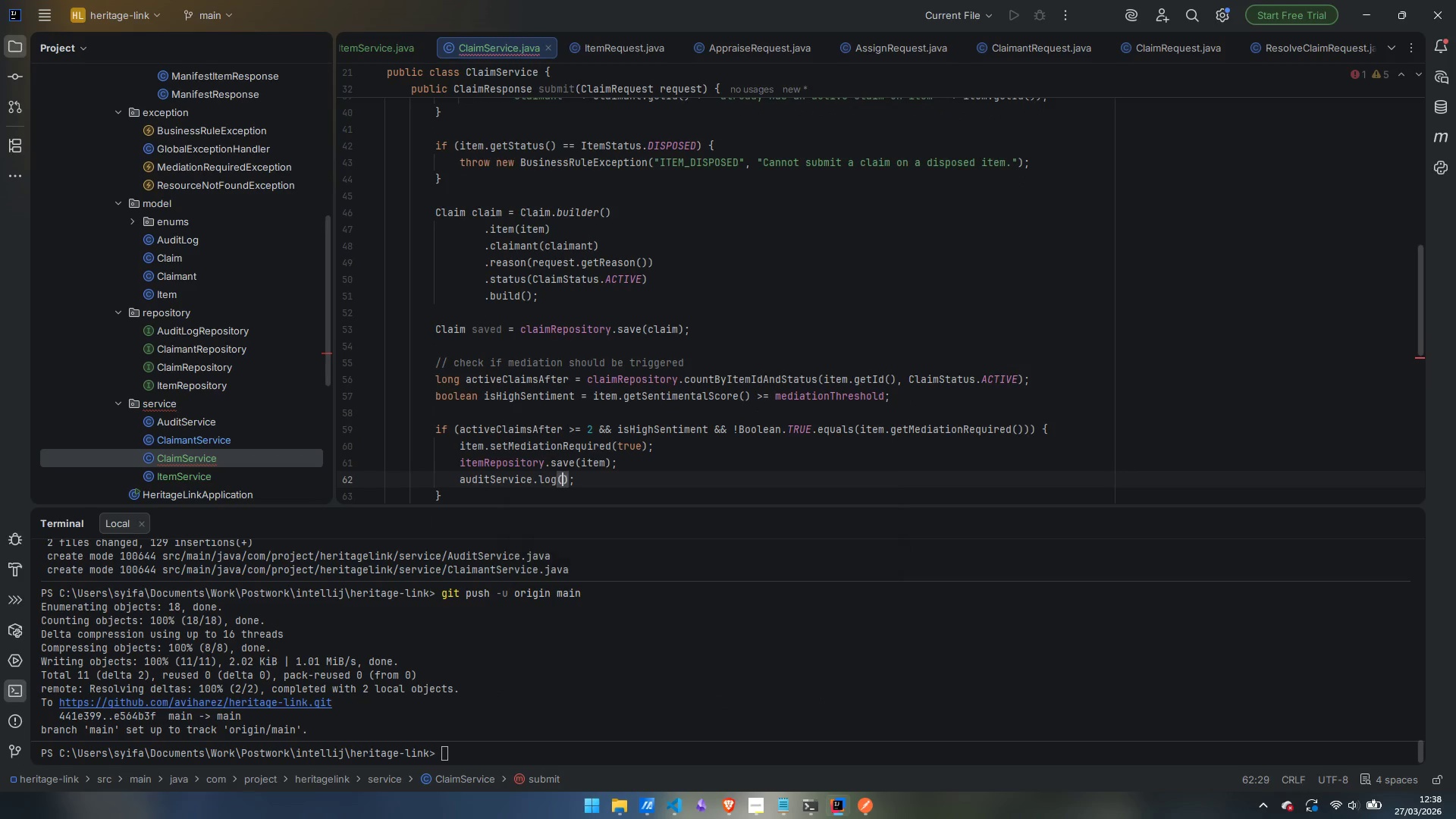 
key(Enter)
 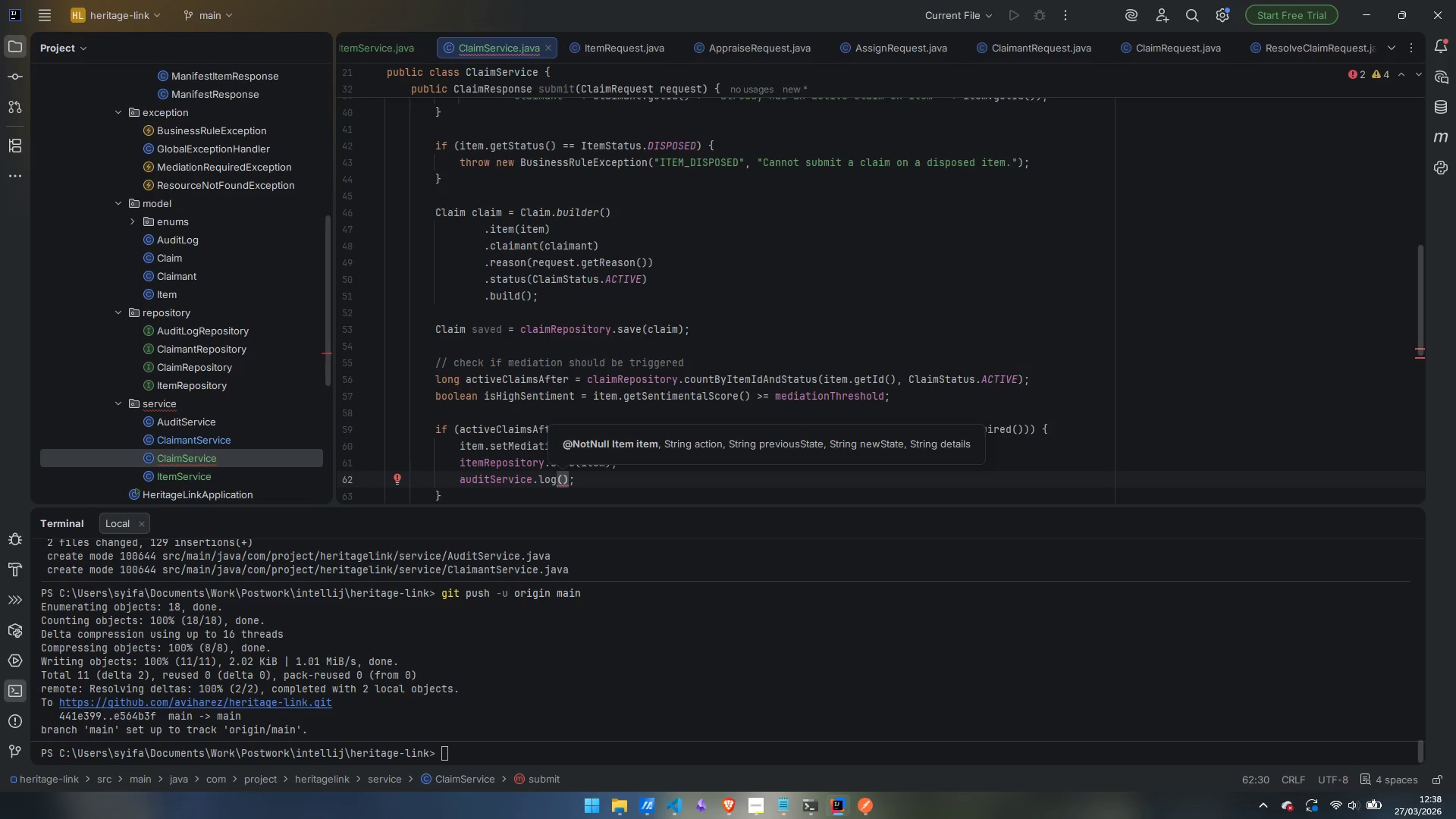 
type(item, "MEDIATION_FLAGGED)
 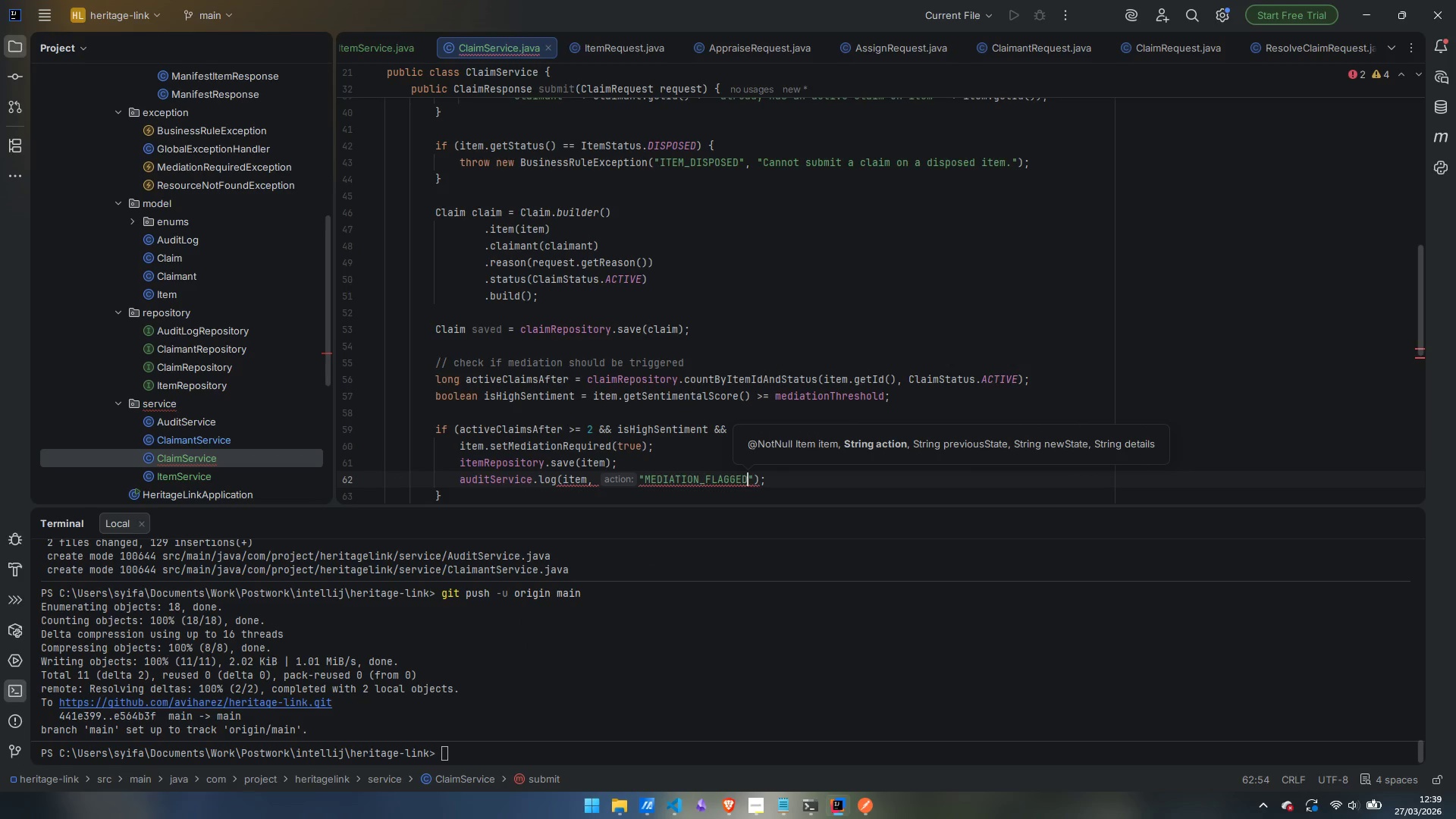 
key(ArrowRight)
 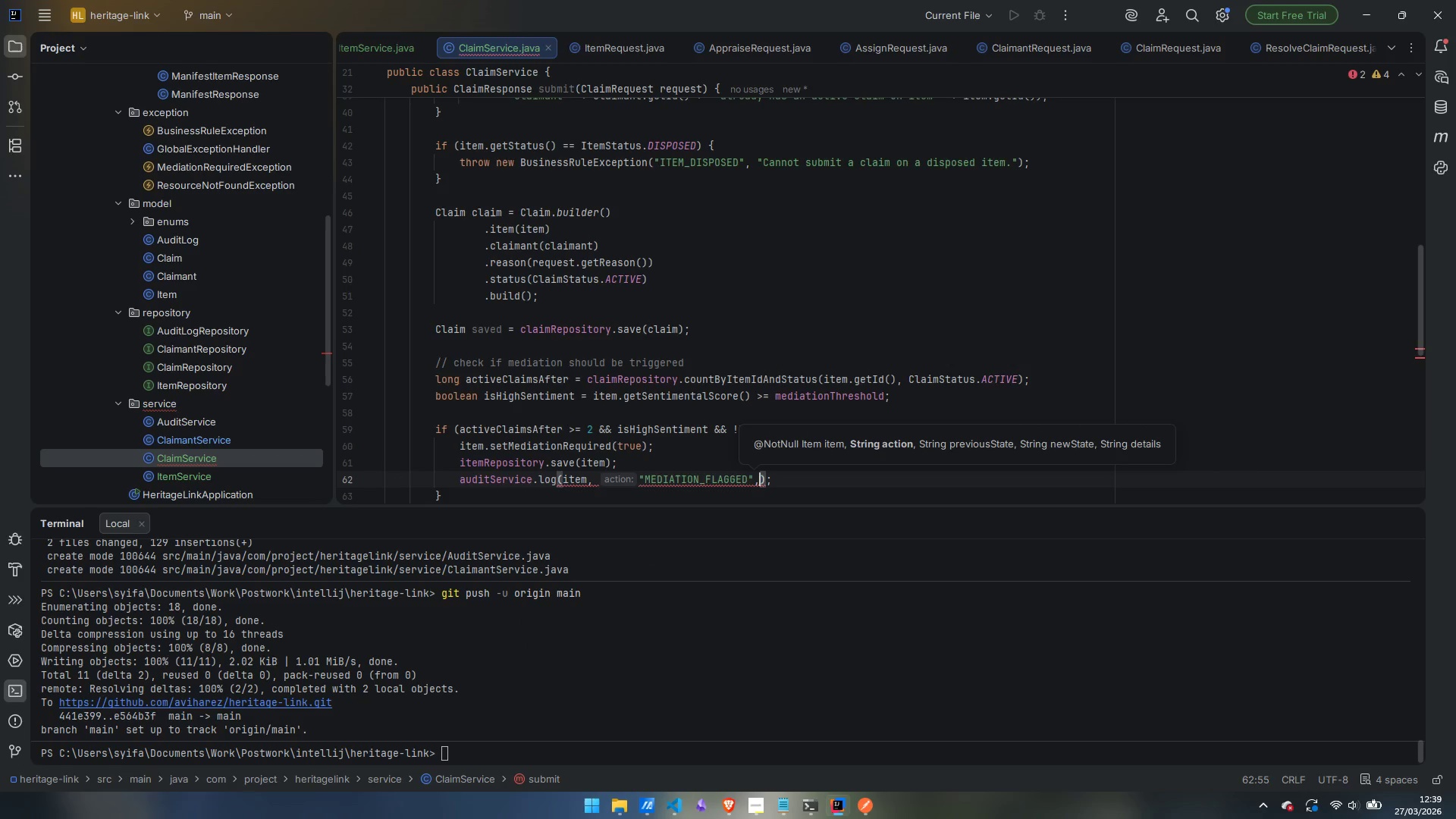 
type(, null, "MEDIATION_RQUIRED)
 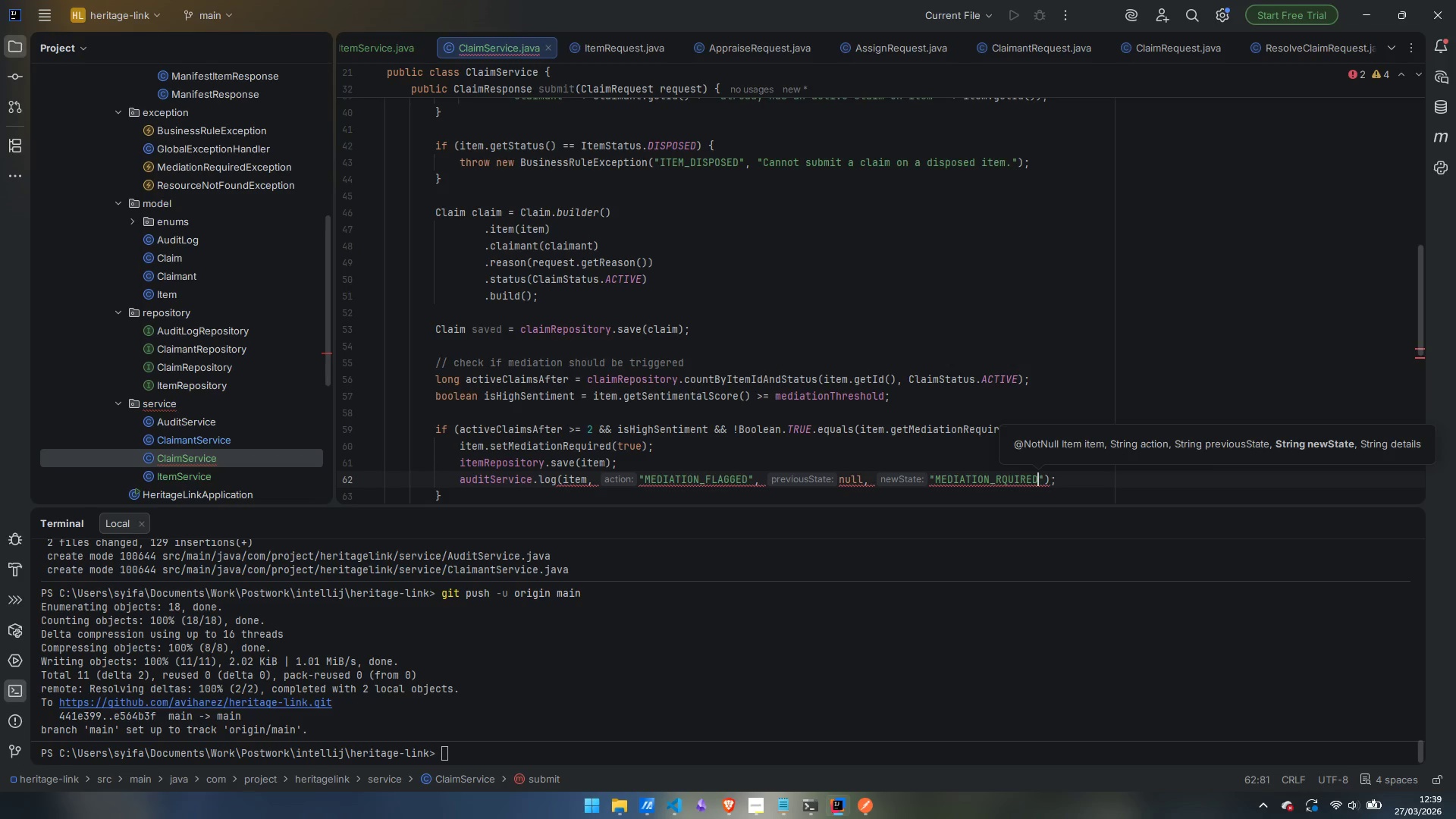 
key(ArrowLeft)
 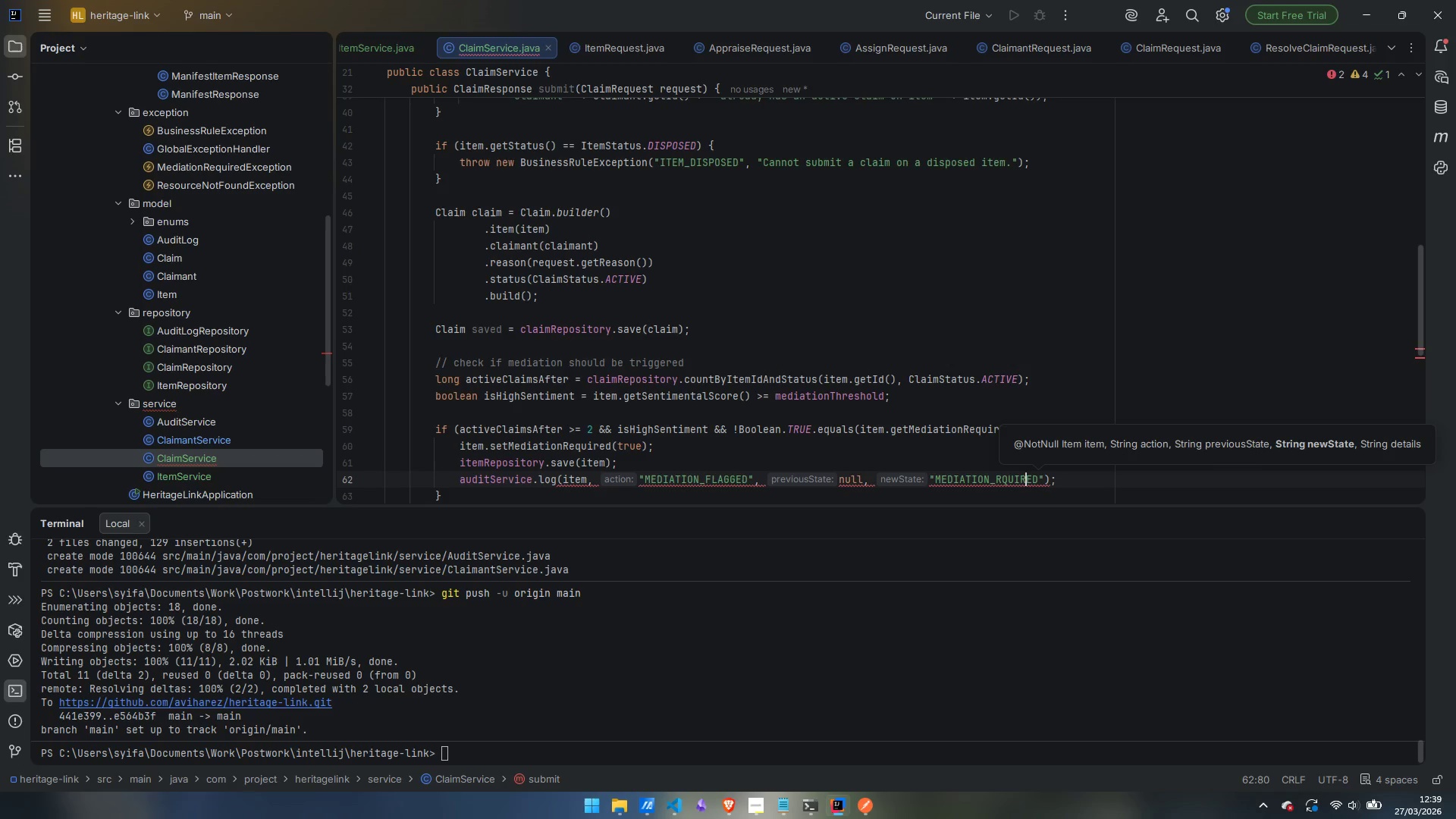 
key(ArrowLeft)
 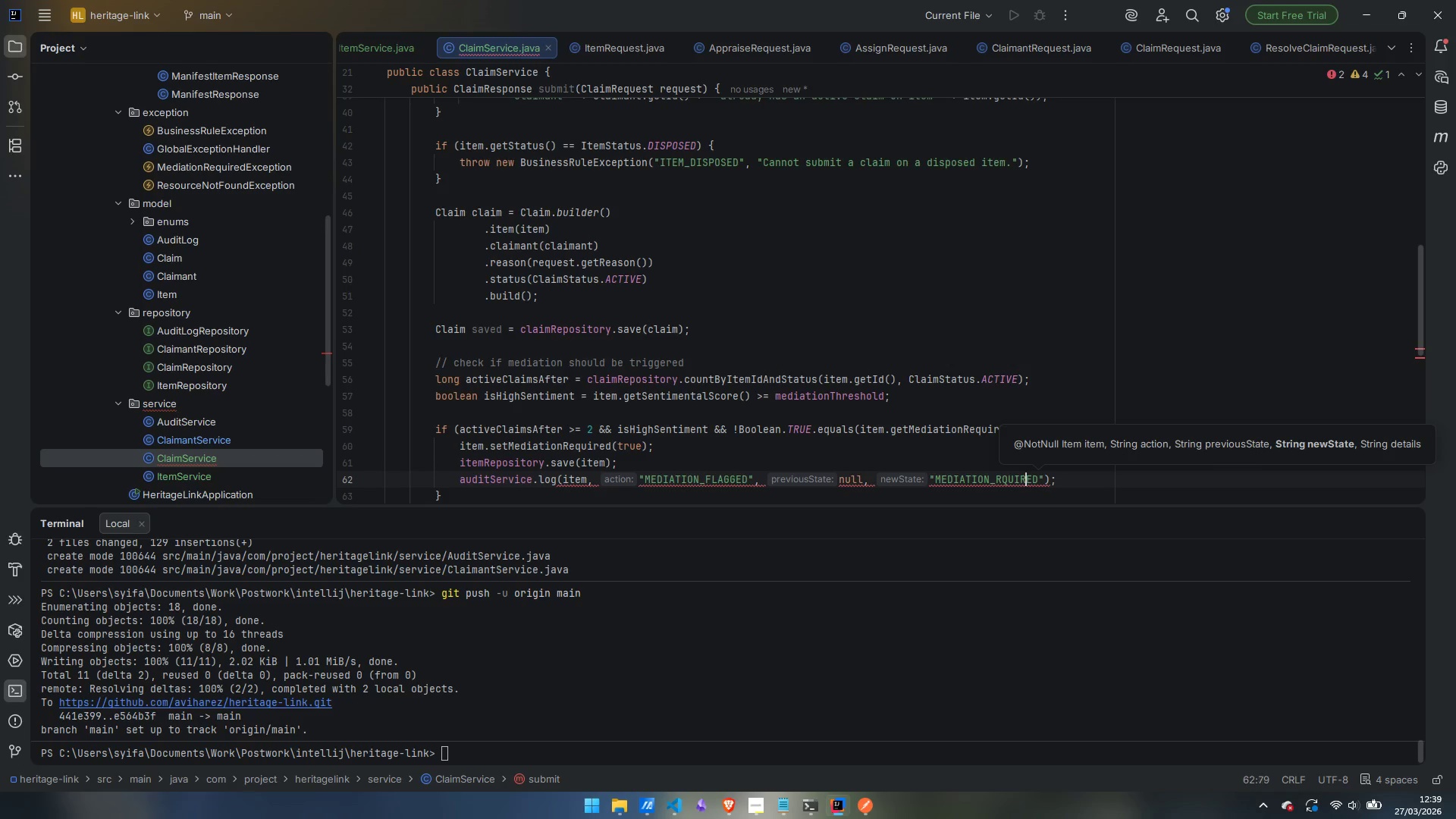 
key(ArrowLeft)
 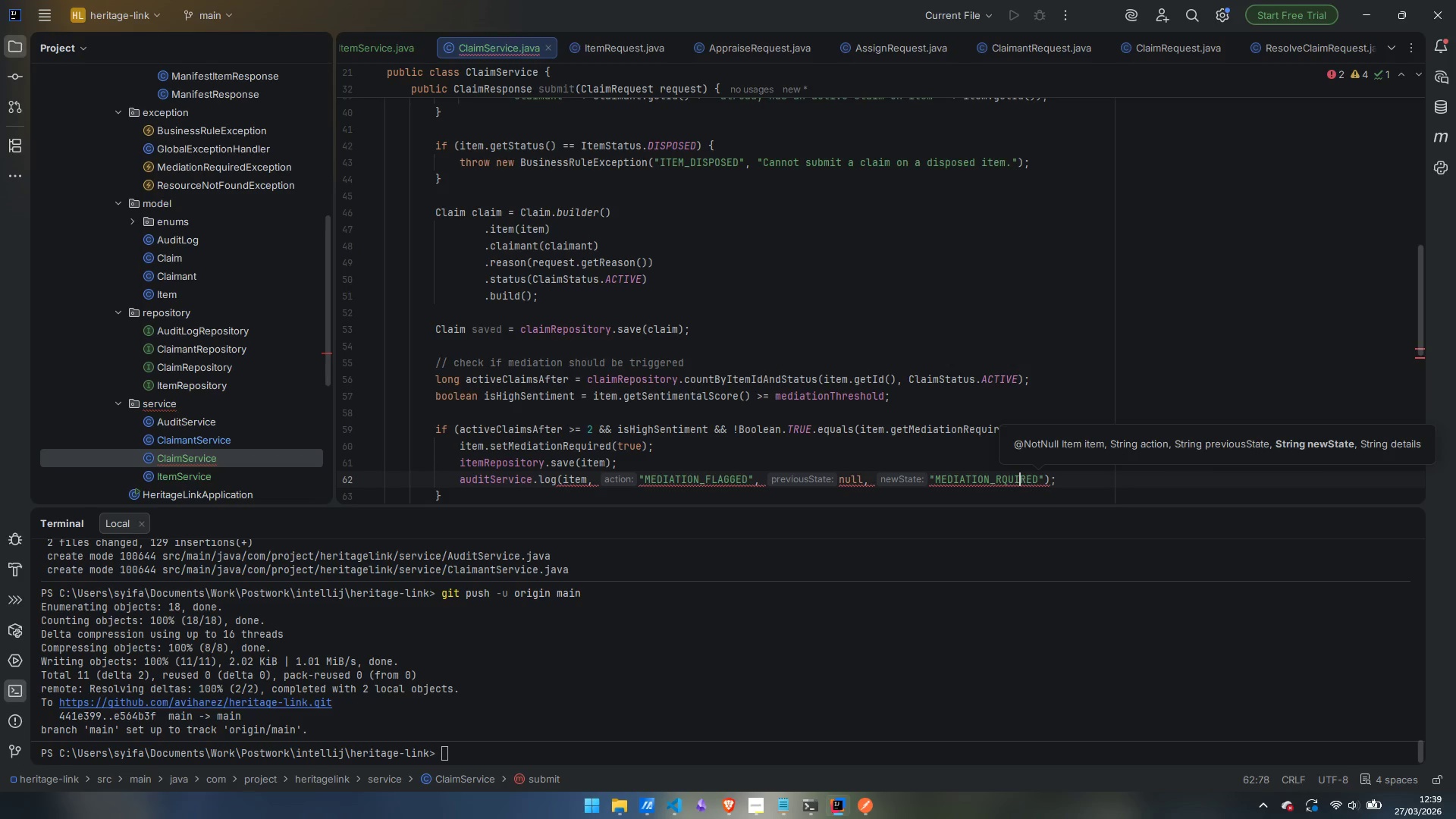 
key(ArrowLeft)
 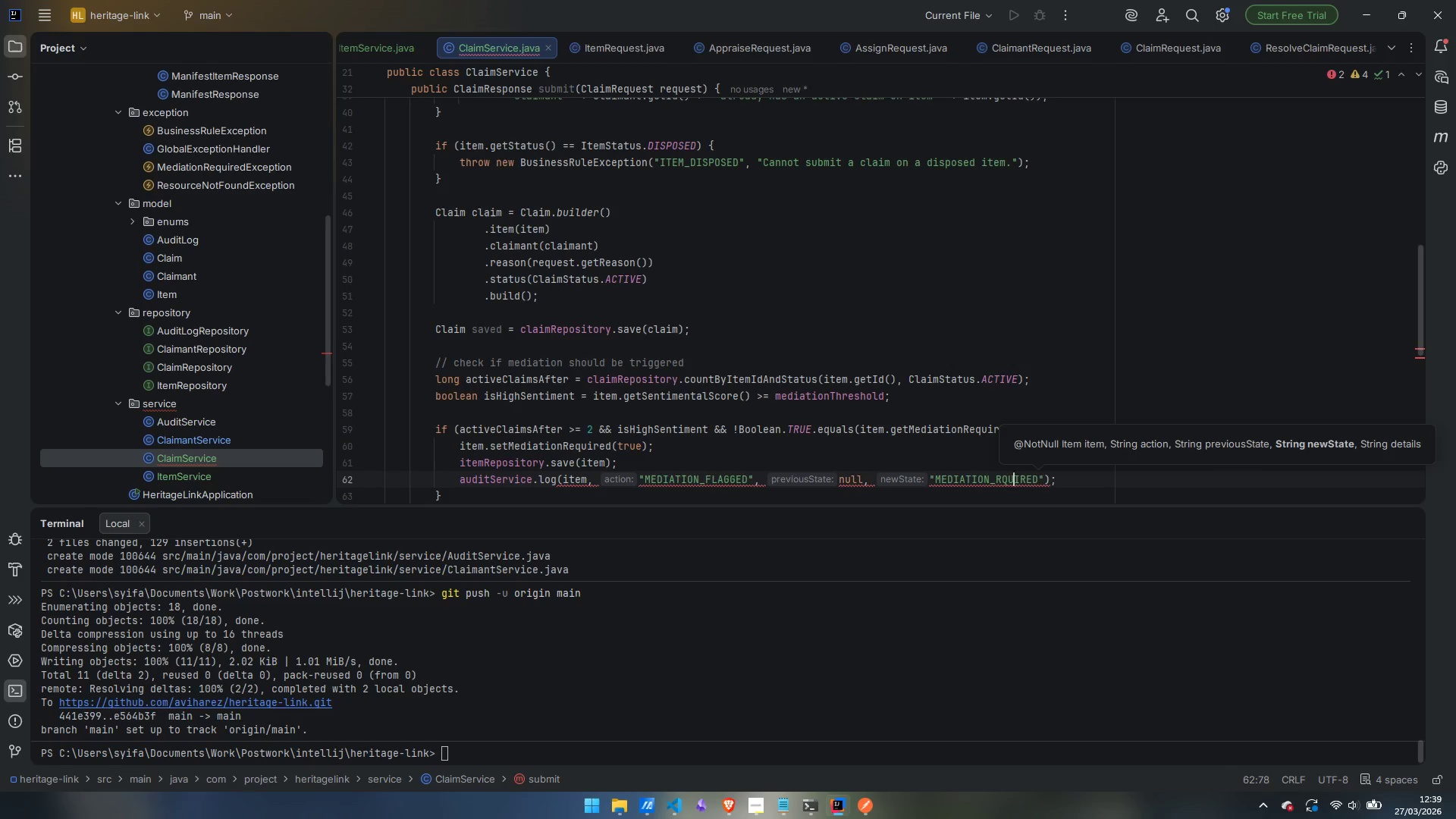 
key(ArrowLeft)
 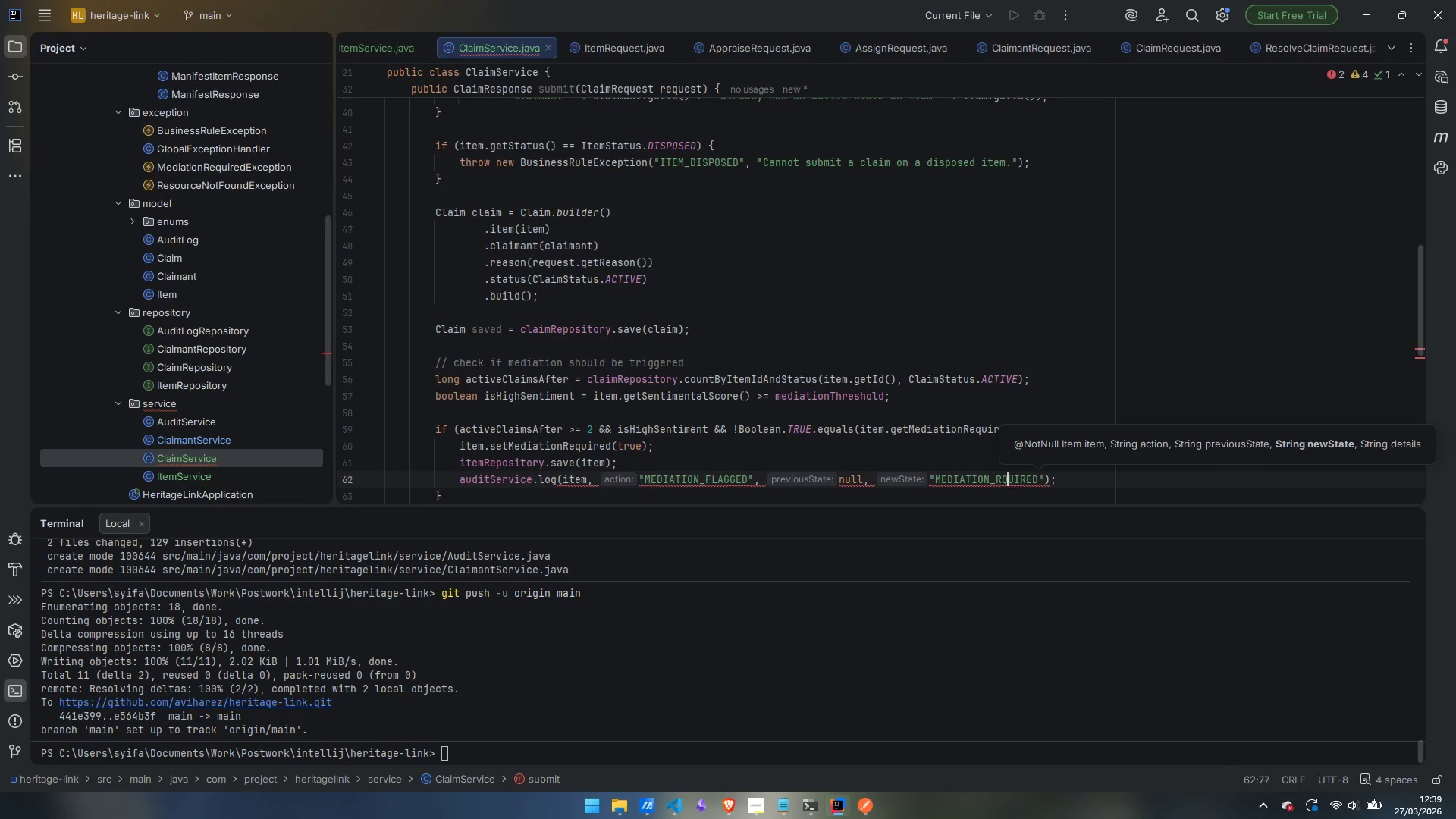 
key(ArrowLeft)
 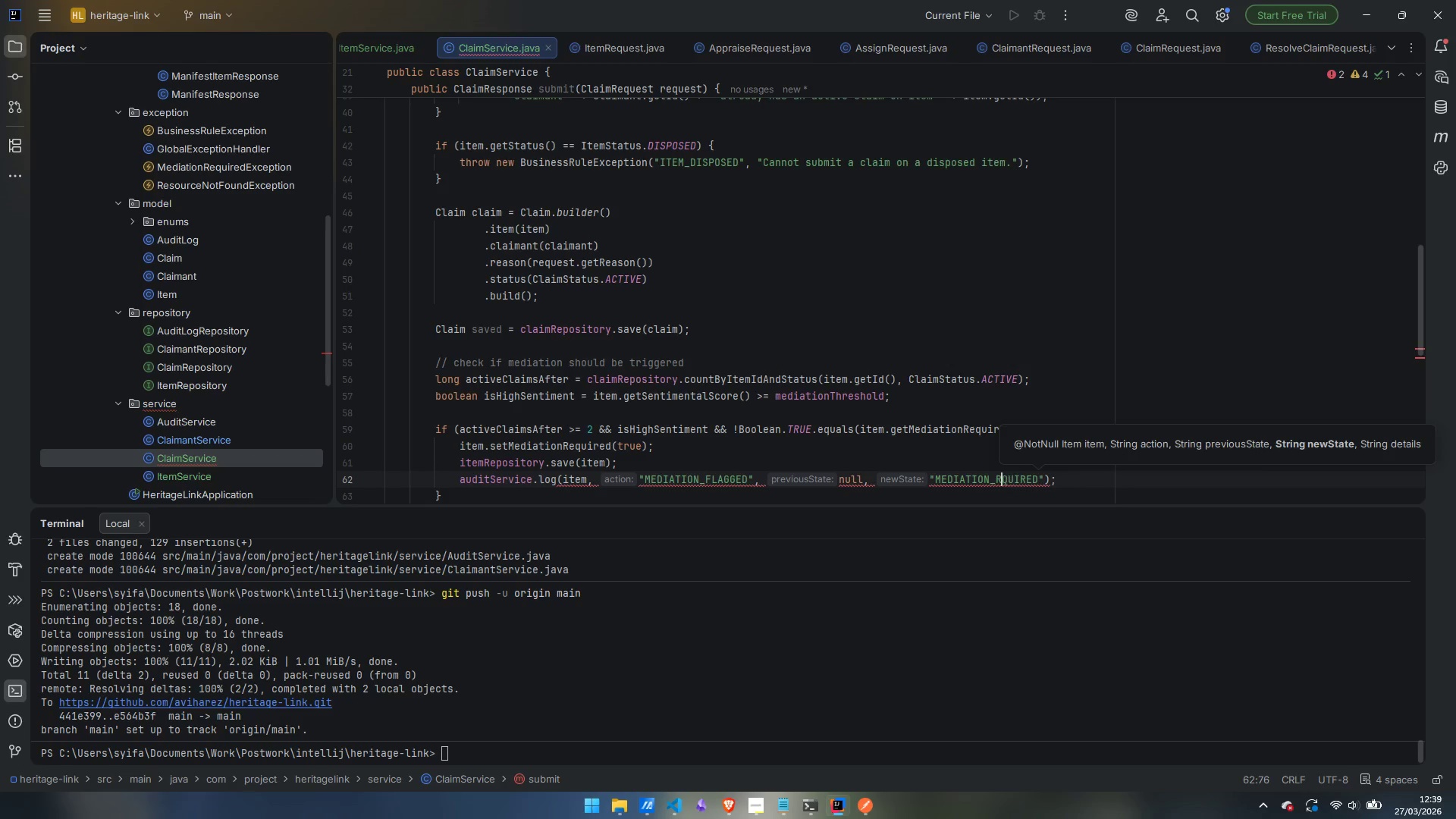 
key(Shift+ShiftLeft)
 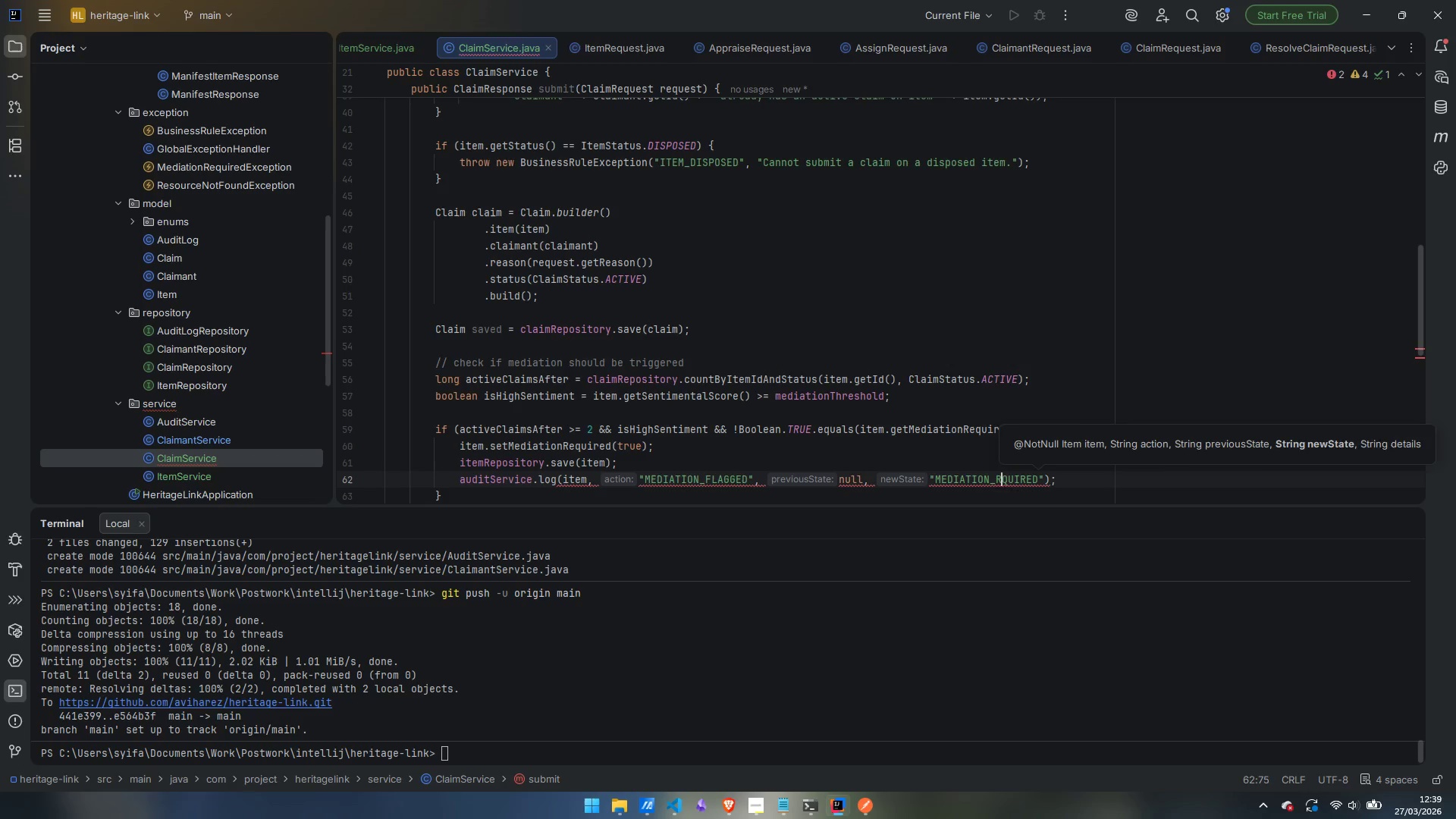 
key(Shift+E)
 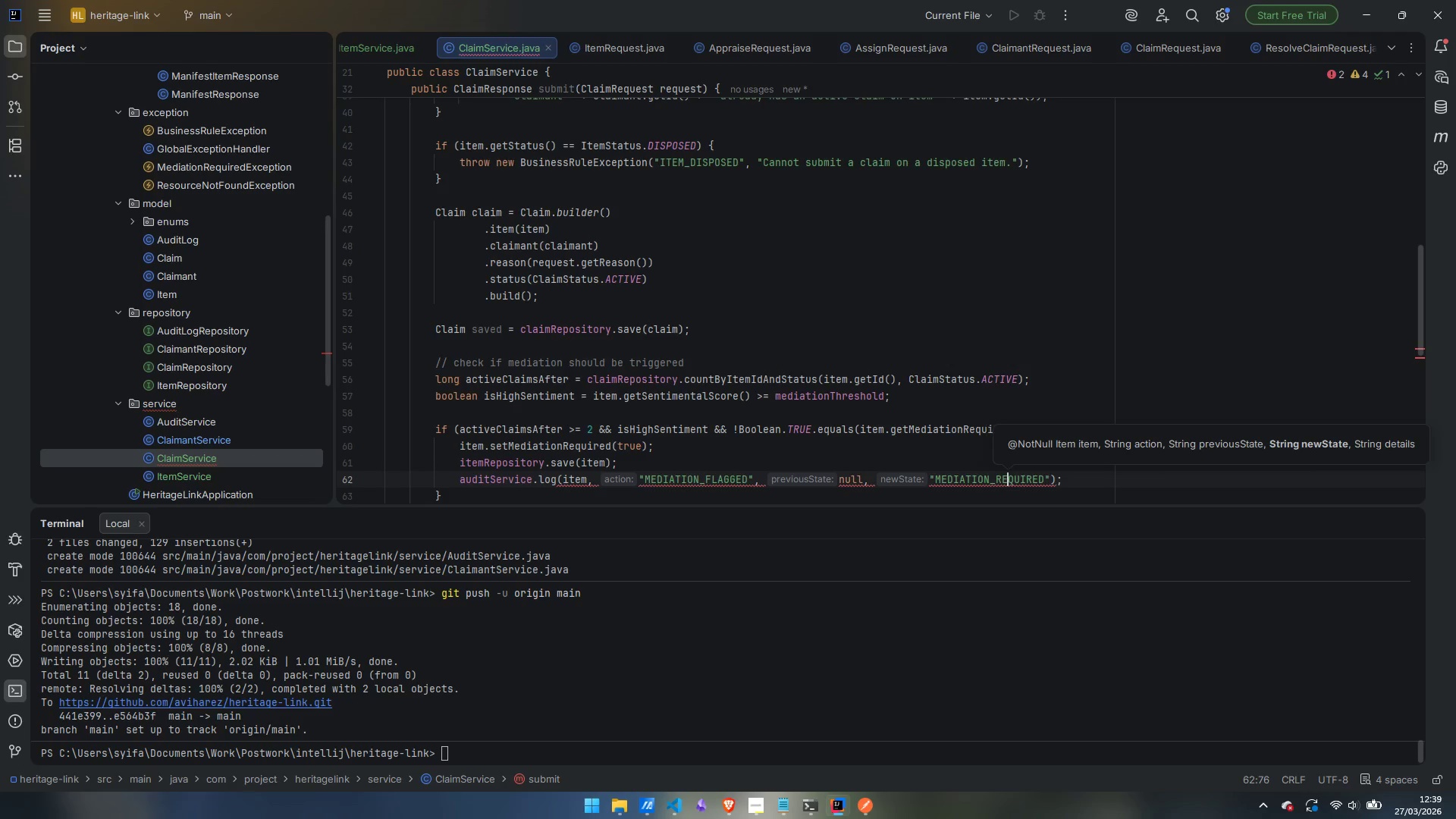 
key(Control+ArrowRight)
 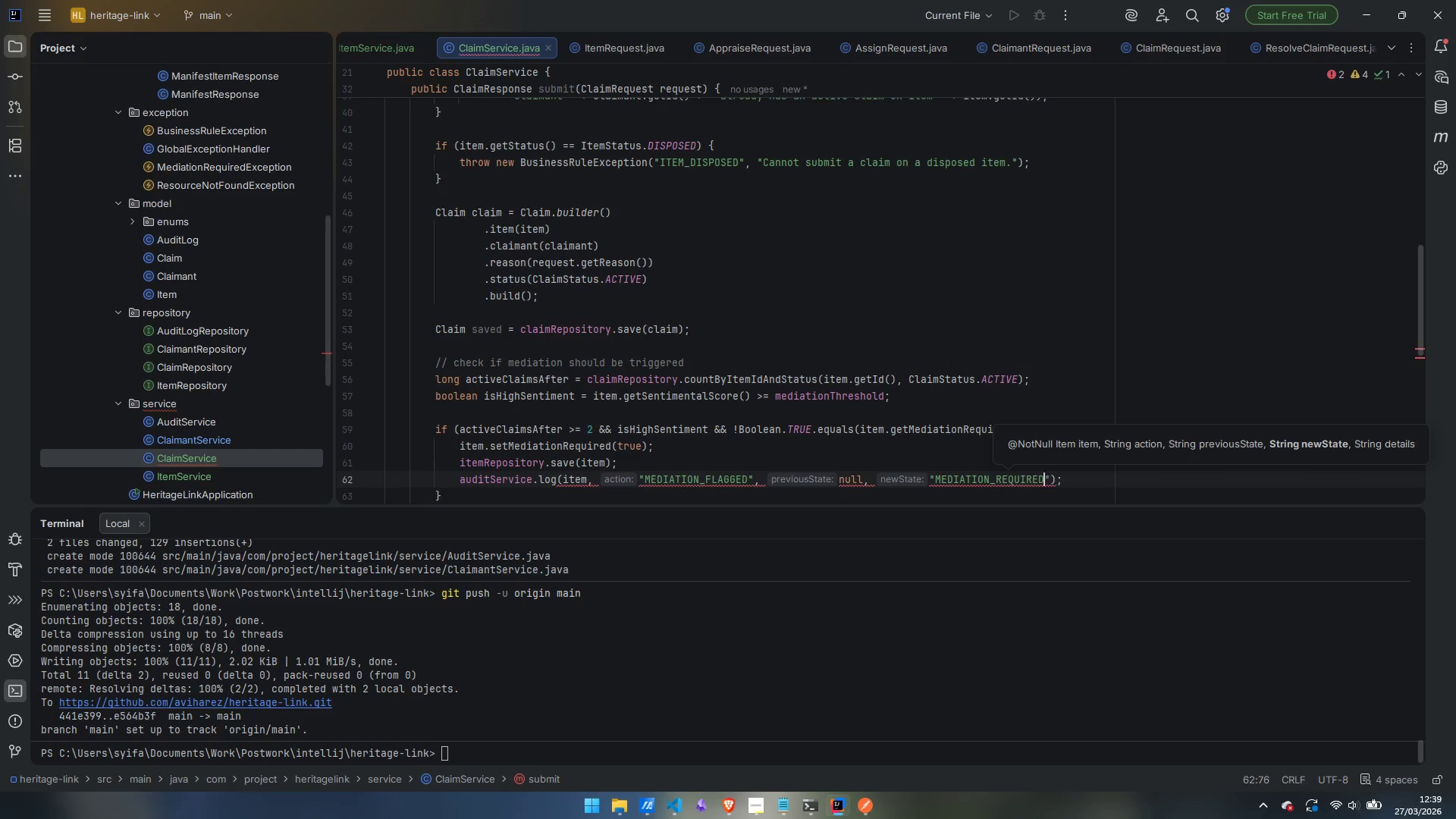 
key(Control+ArrowRight)
 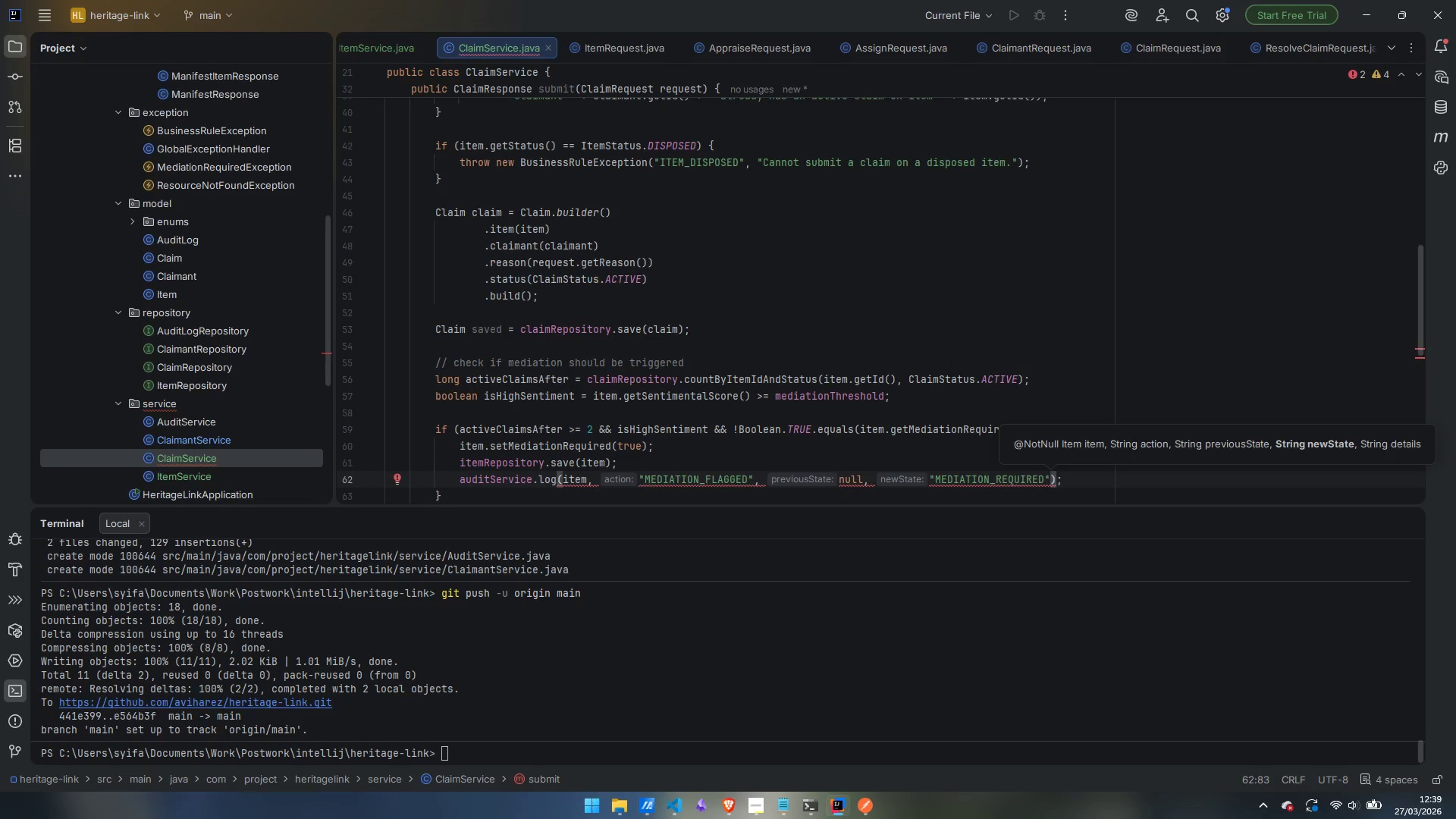 
key(Comma)
 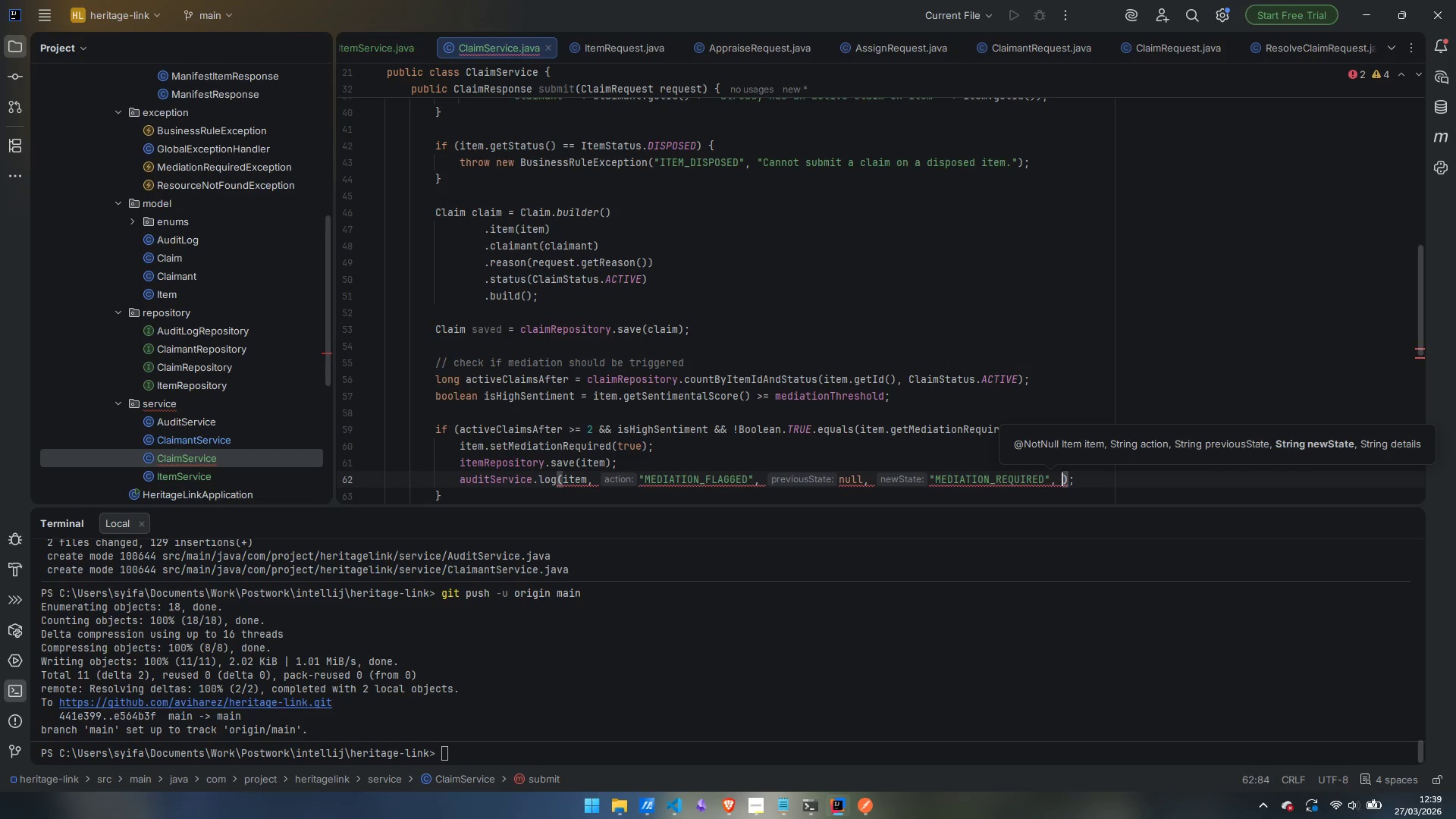 
key(Space)
 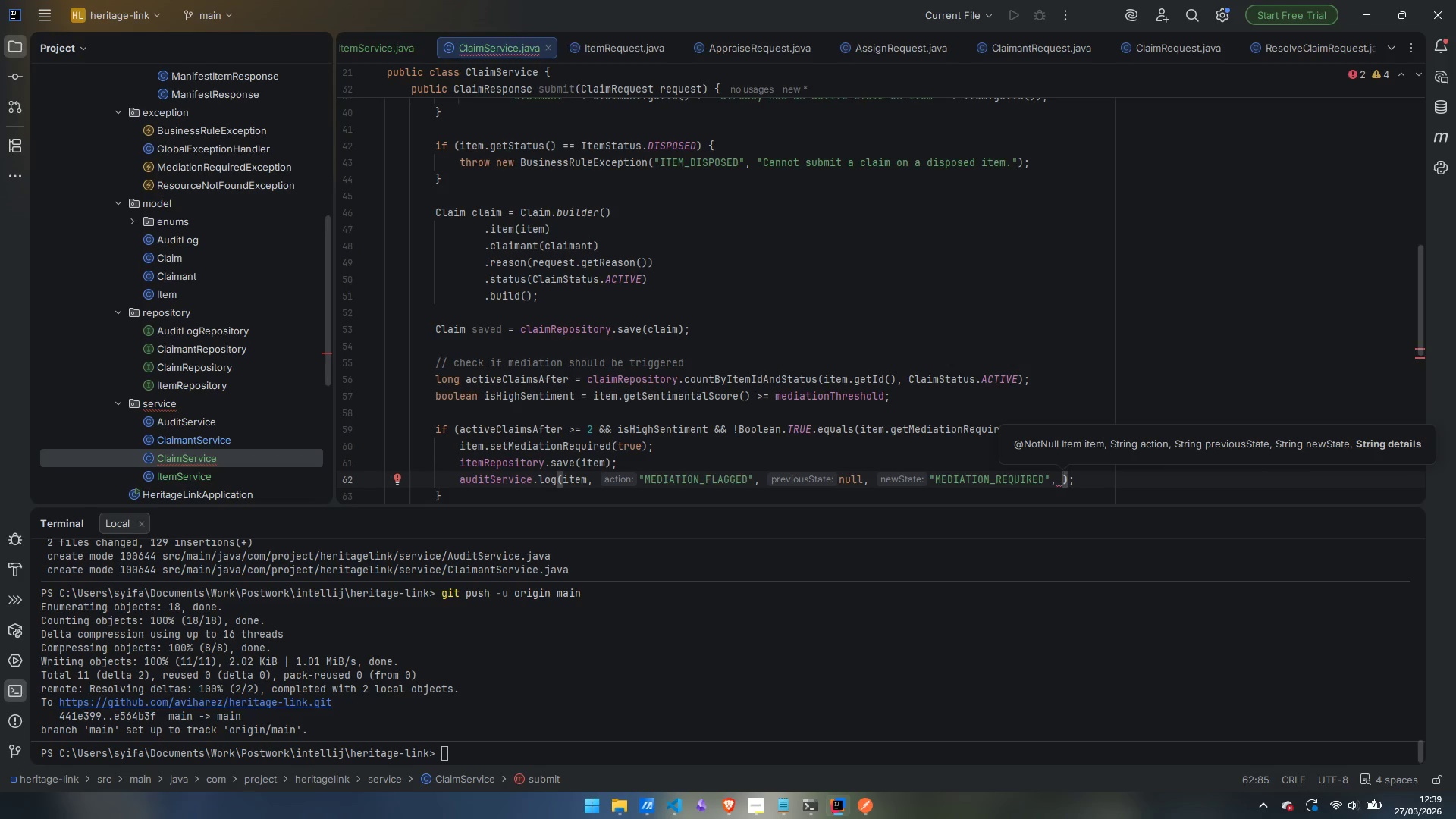 
hold_key(key=ShiftLeft, duration=1.12)
 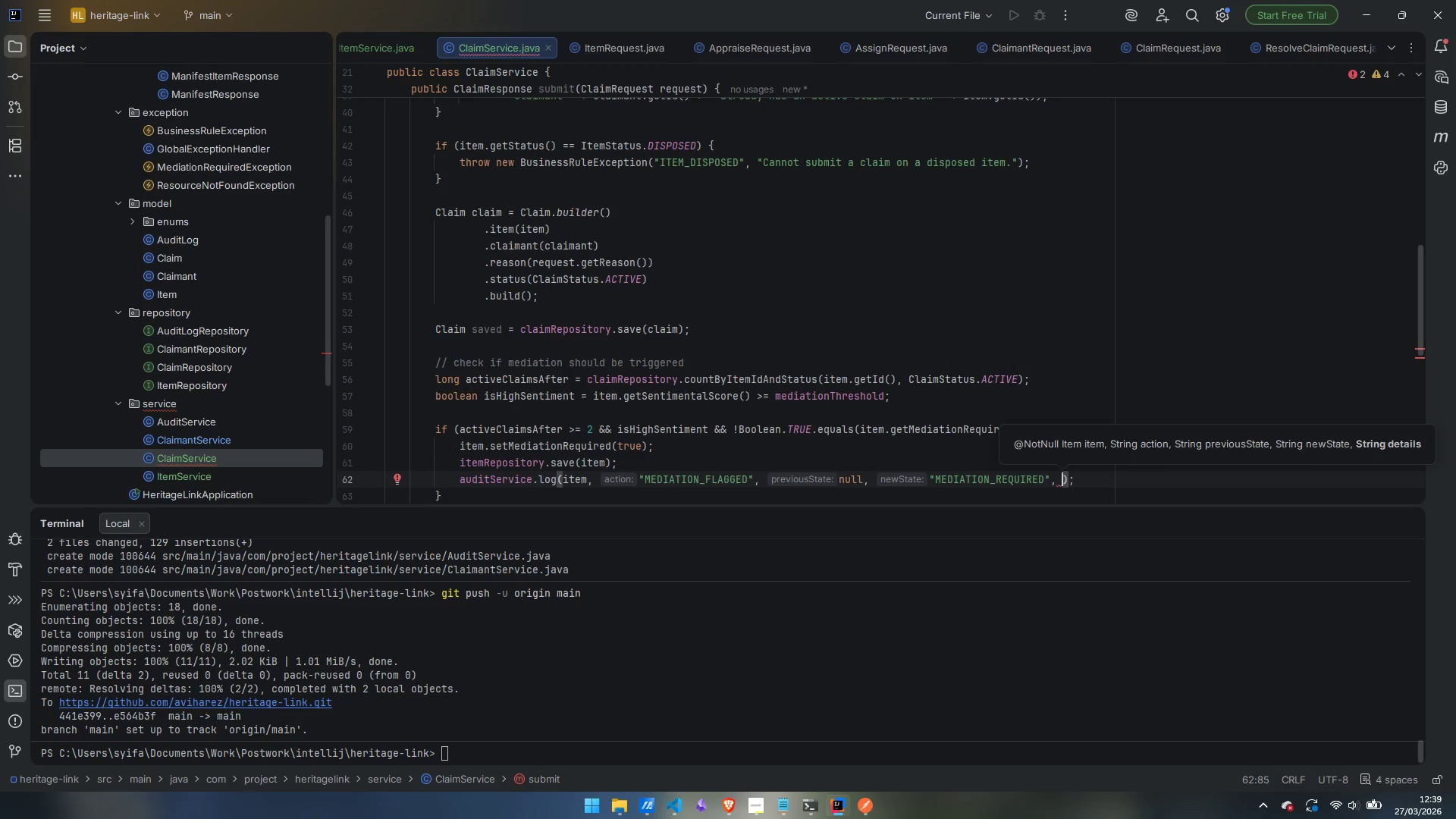 
key(Shift+Semicolon)
 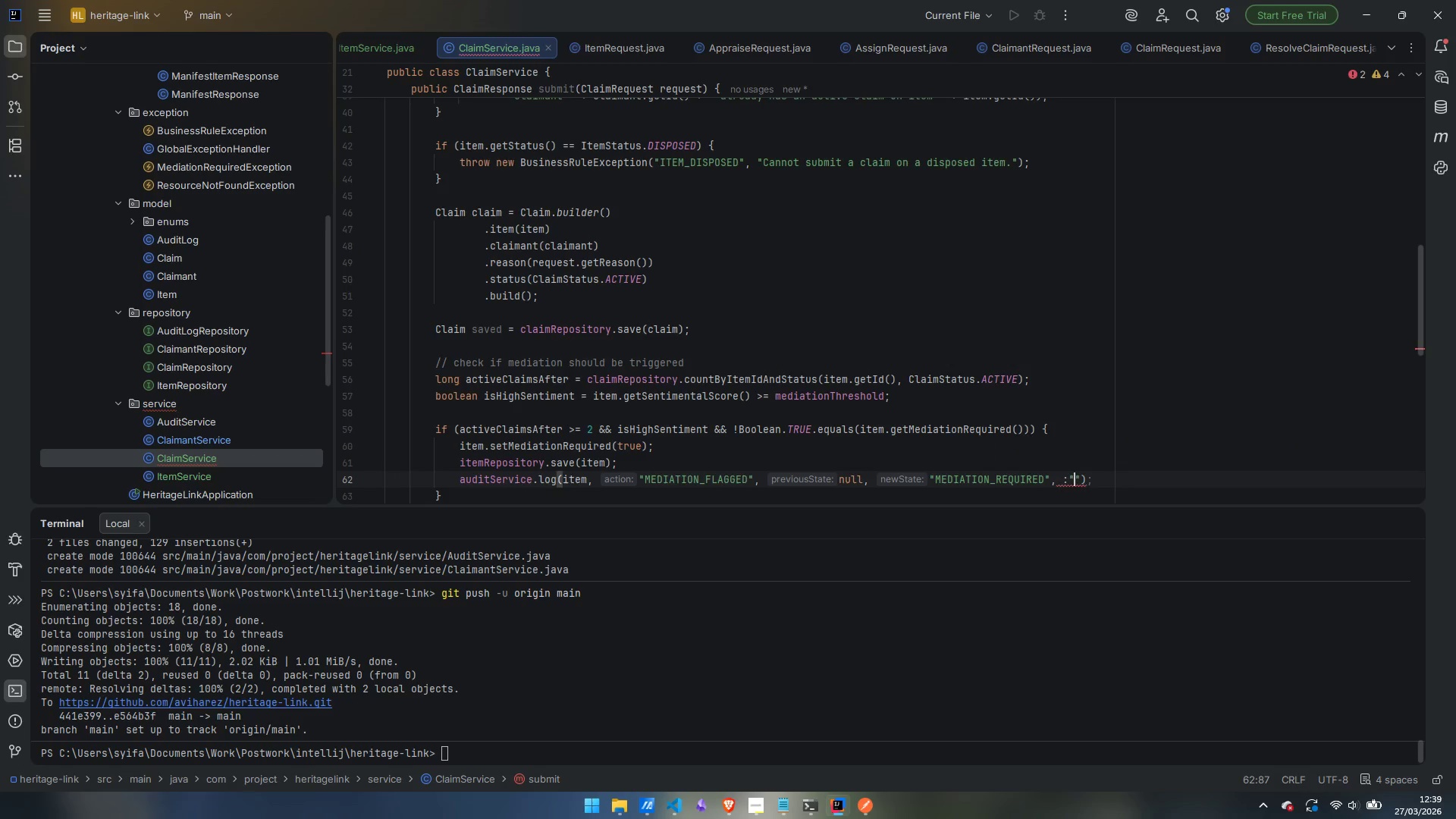 
key(Shift+Quote)
 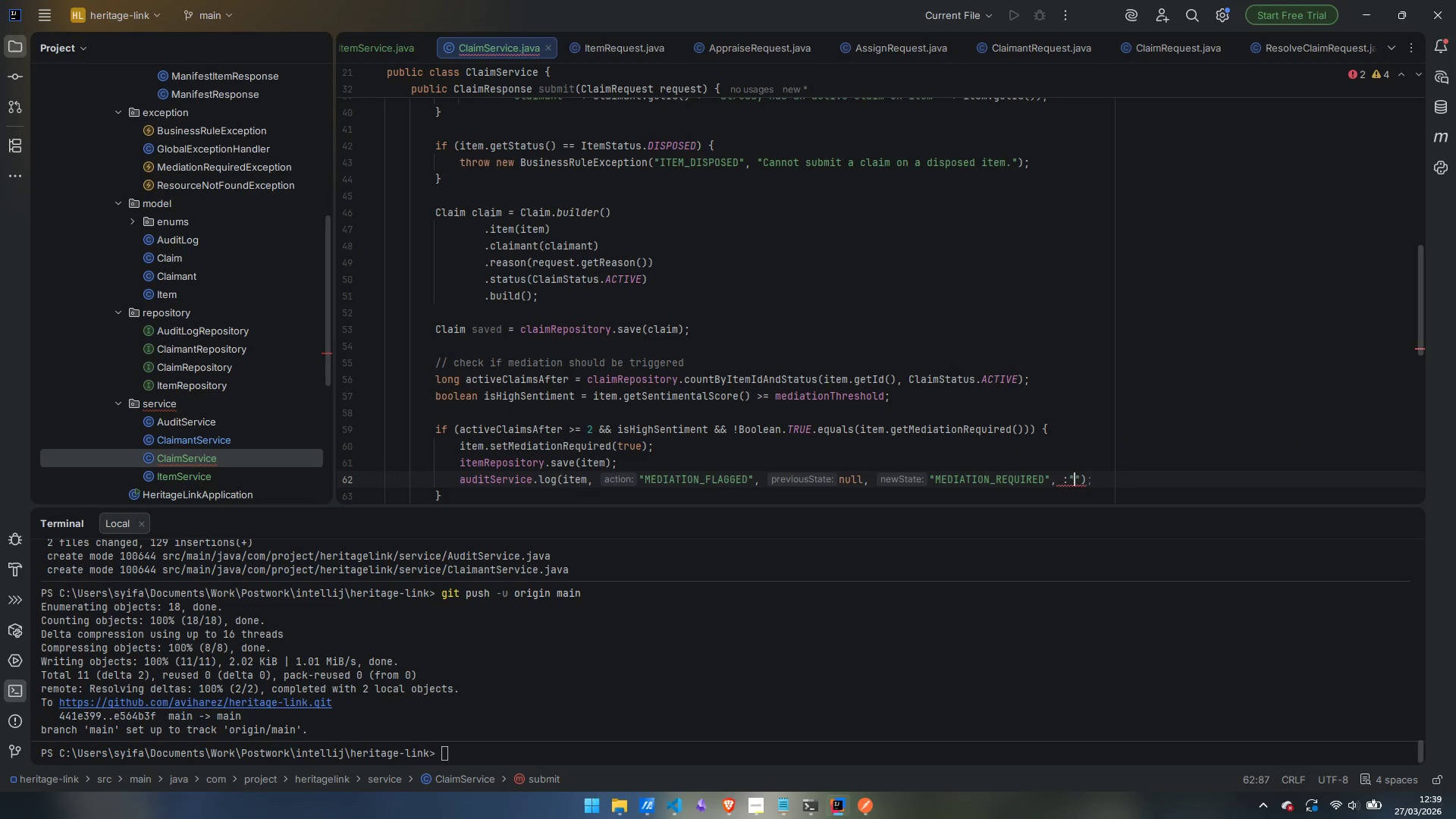 
key(Shift+Backspace)
 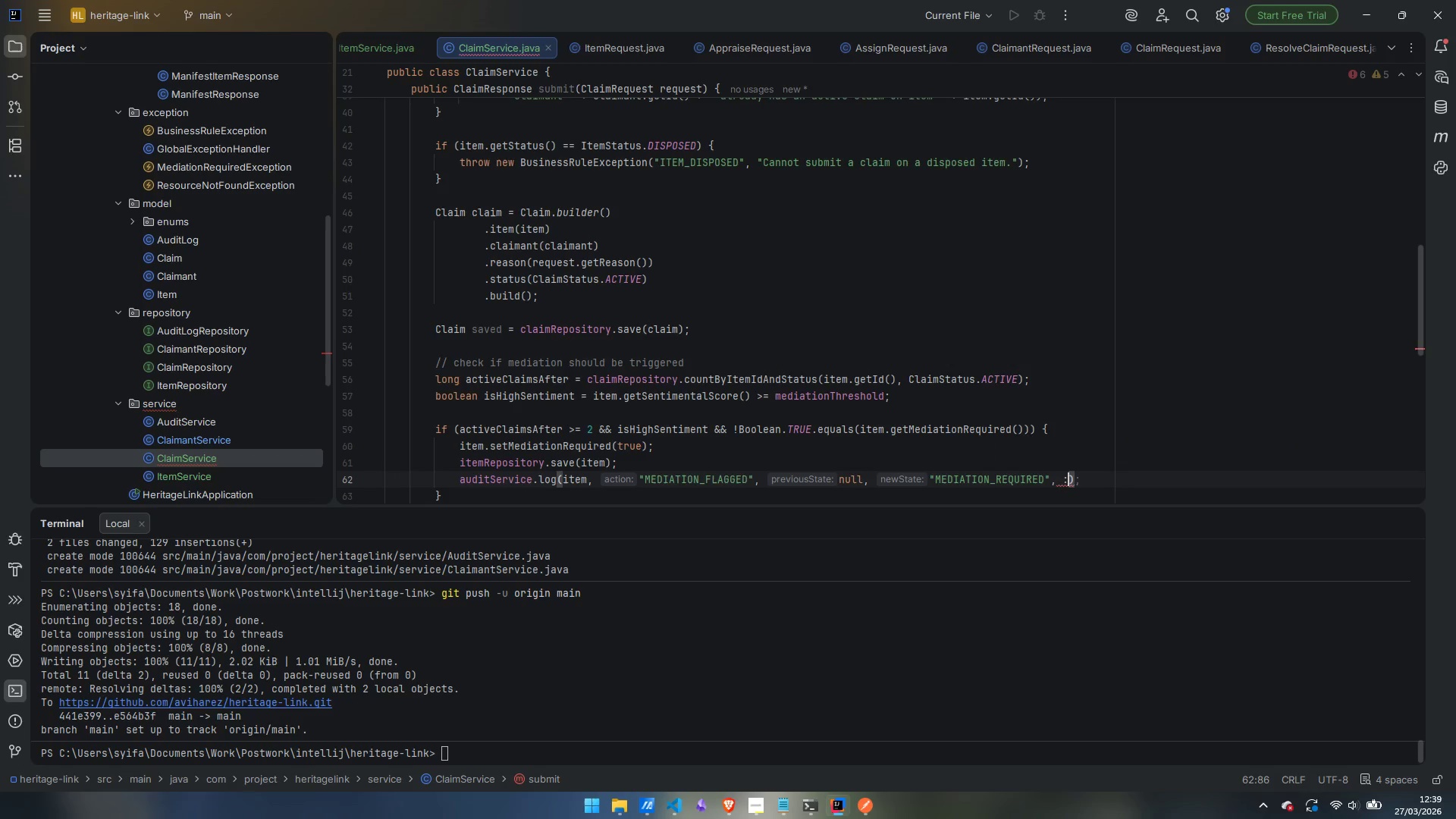 
key(Backspace)
 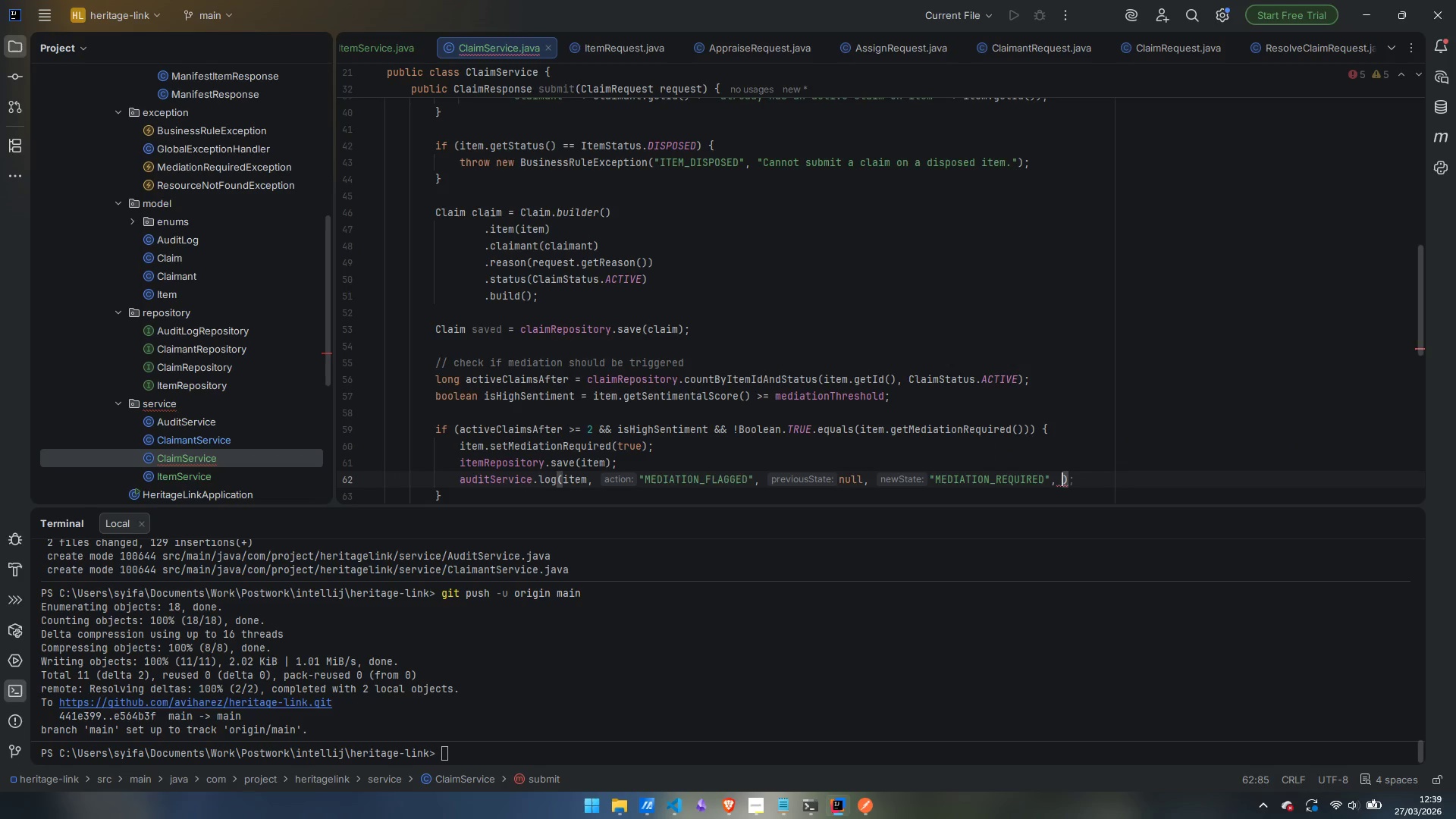 
key(Shift+Quote)
 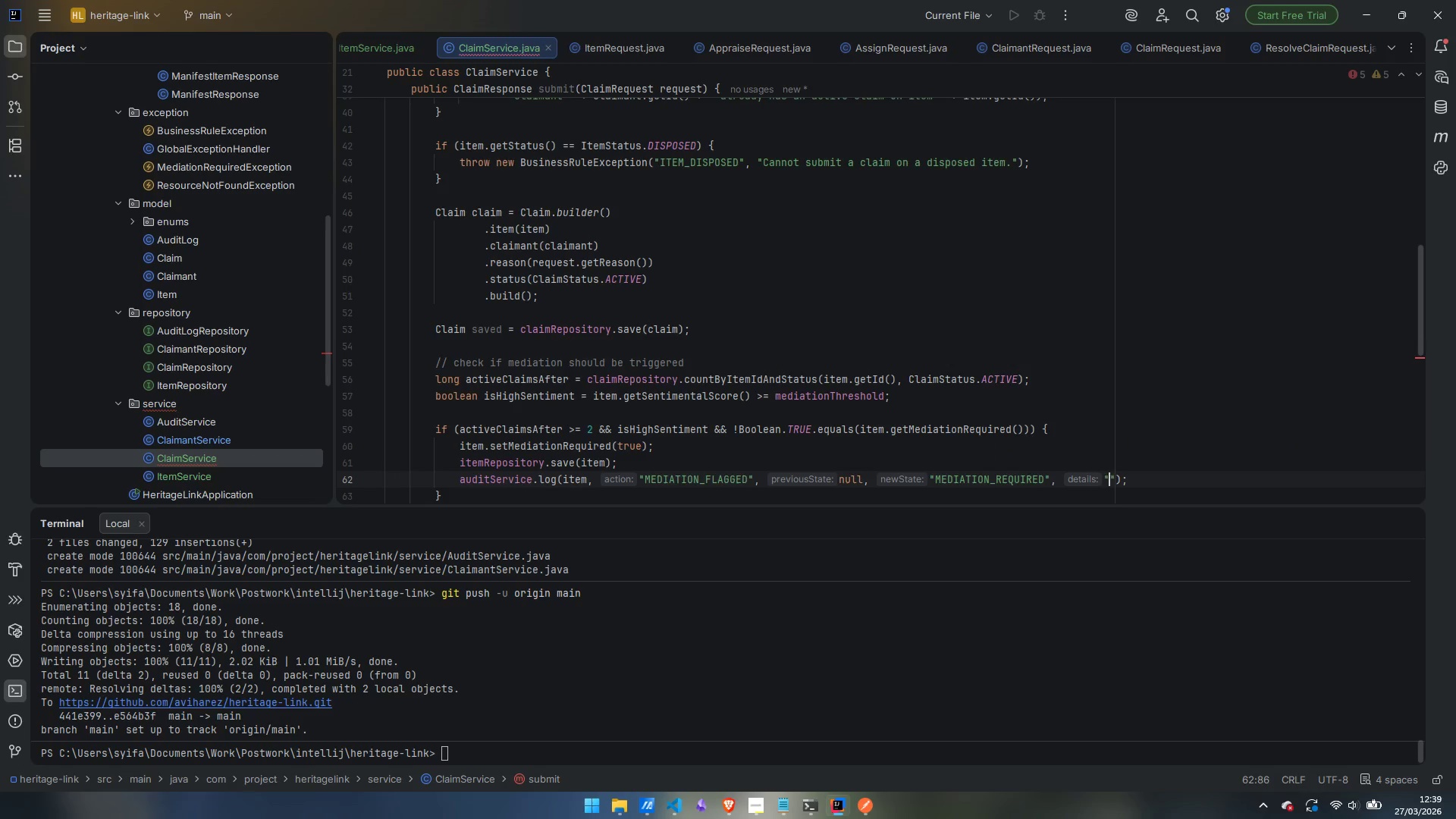 
key(ArrowLeft)
 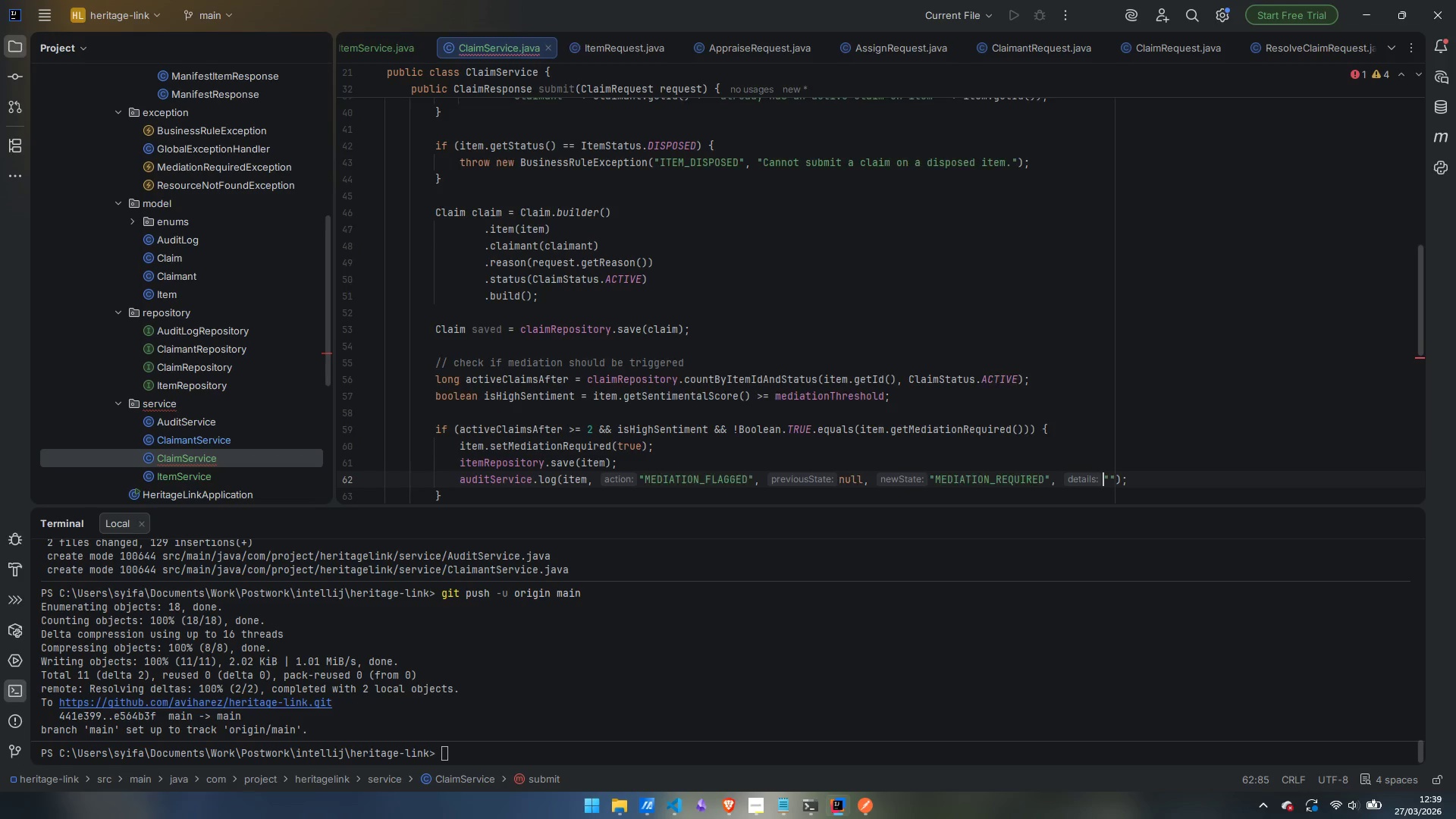 
key(Enter)
 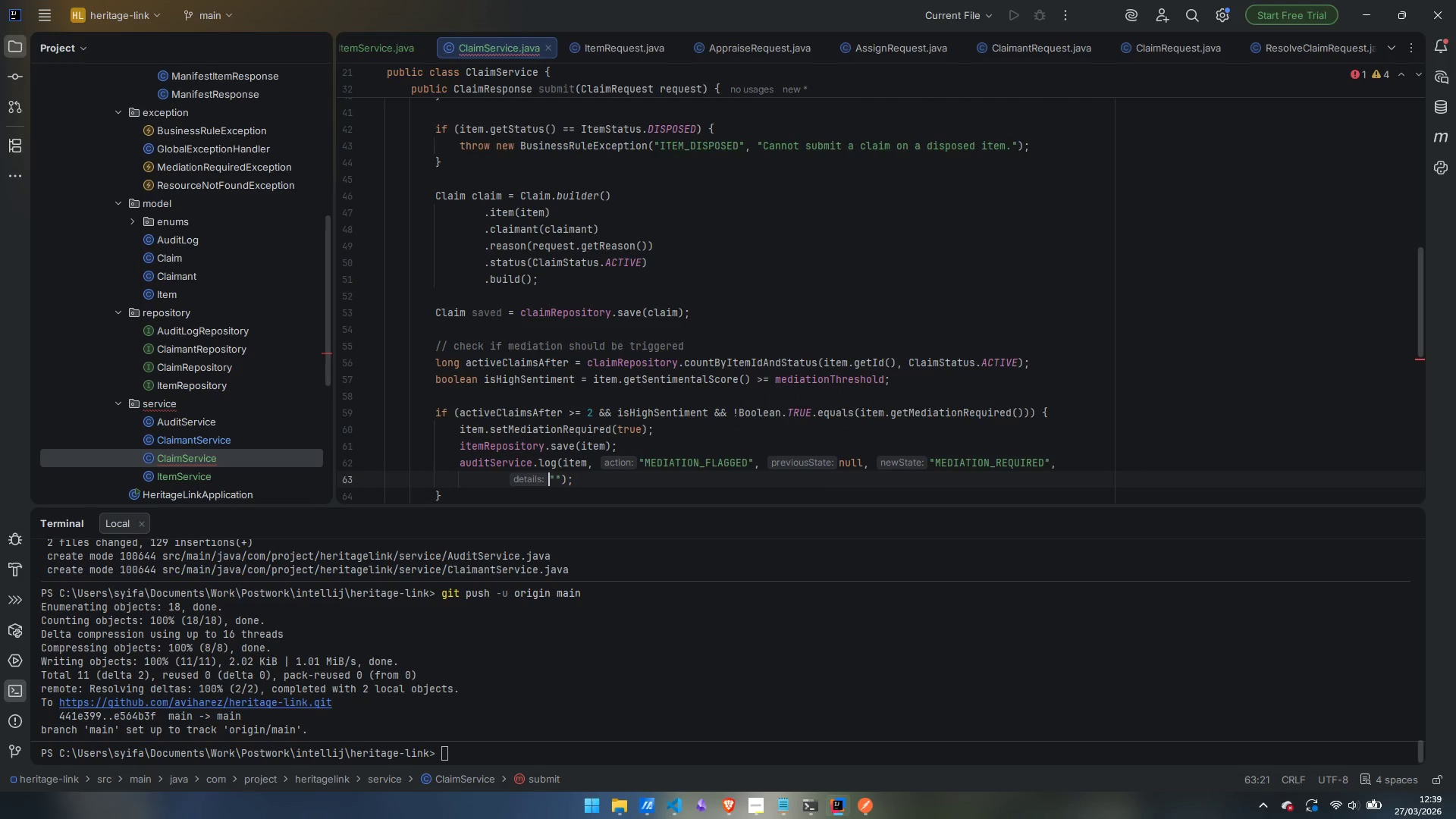 
key(ArrowRight)
 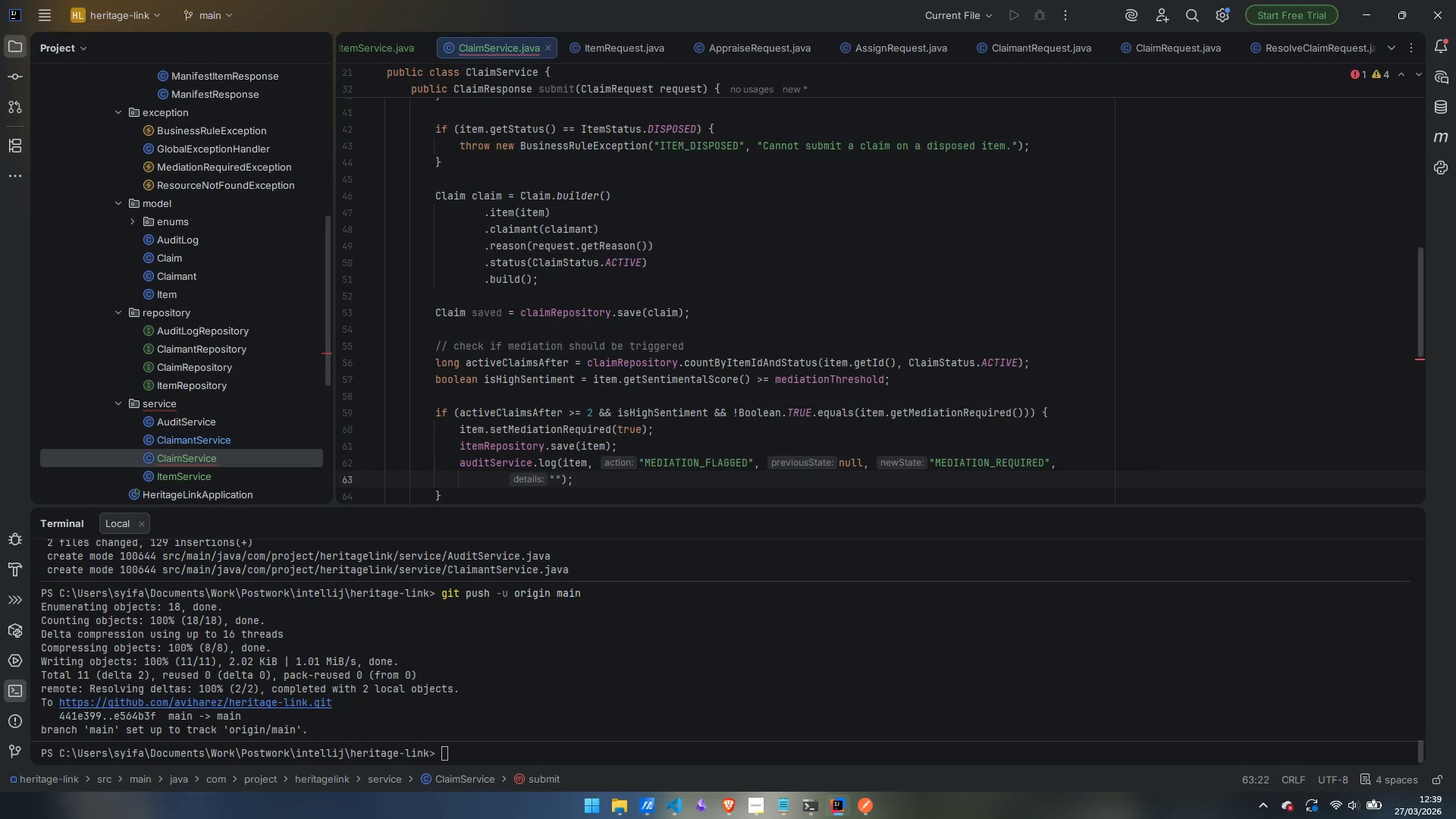 
type(MEDIATION)
 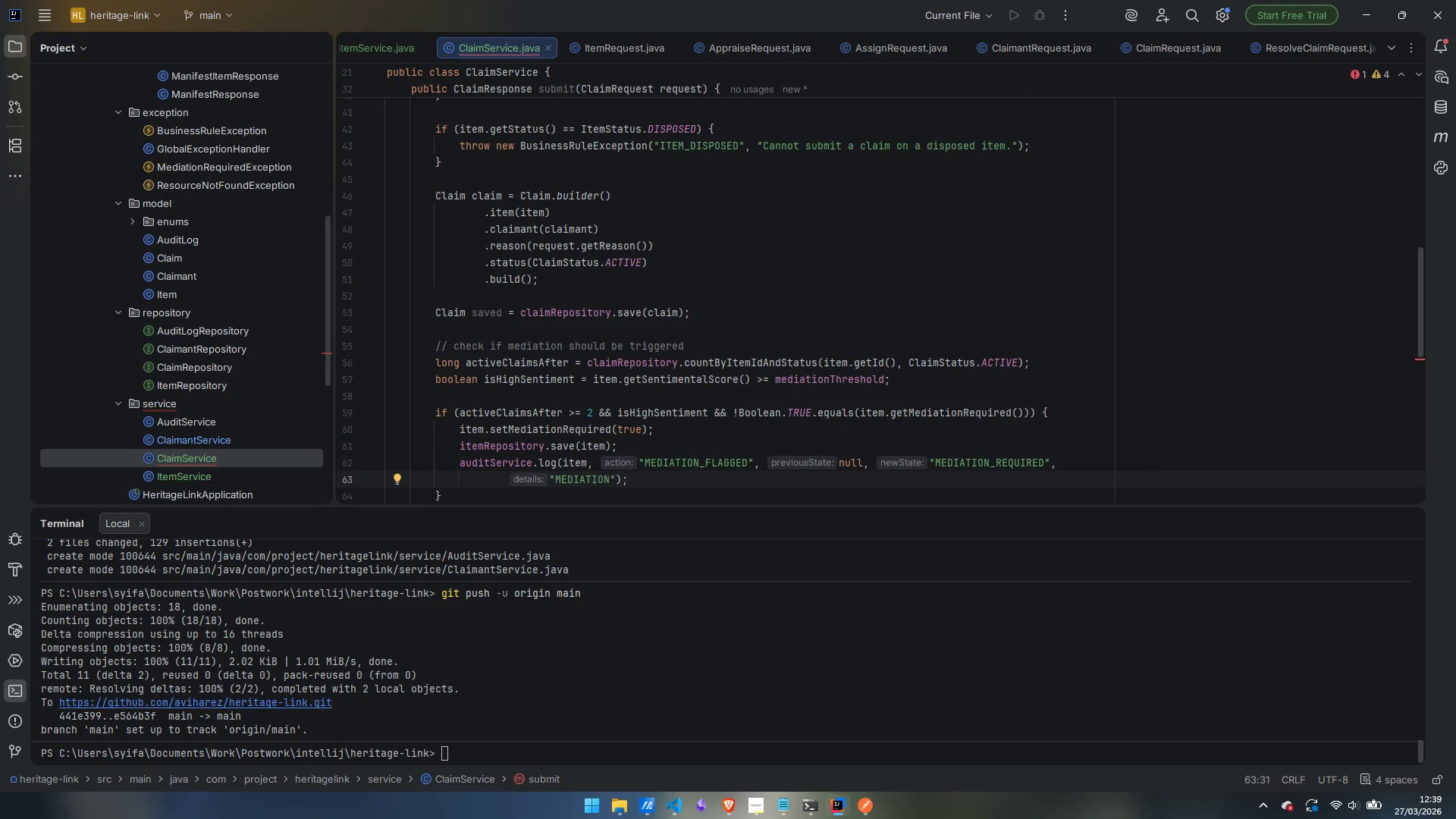 
key(Control+ControlLeft)
 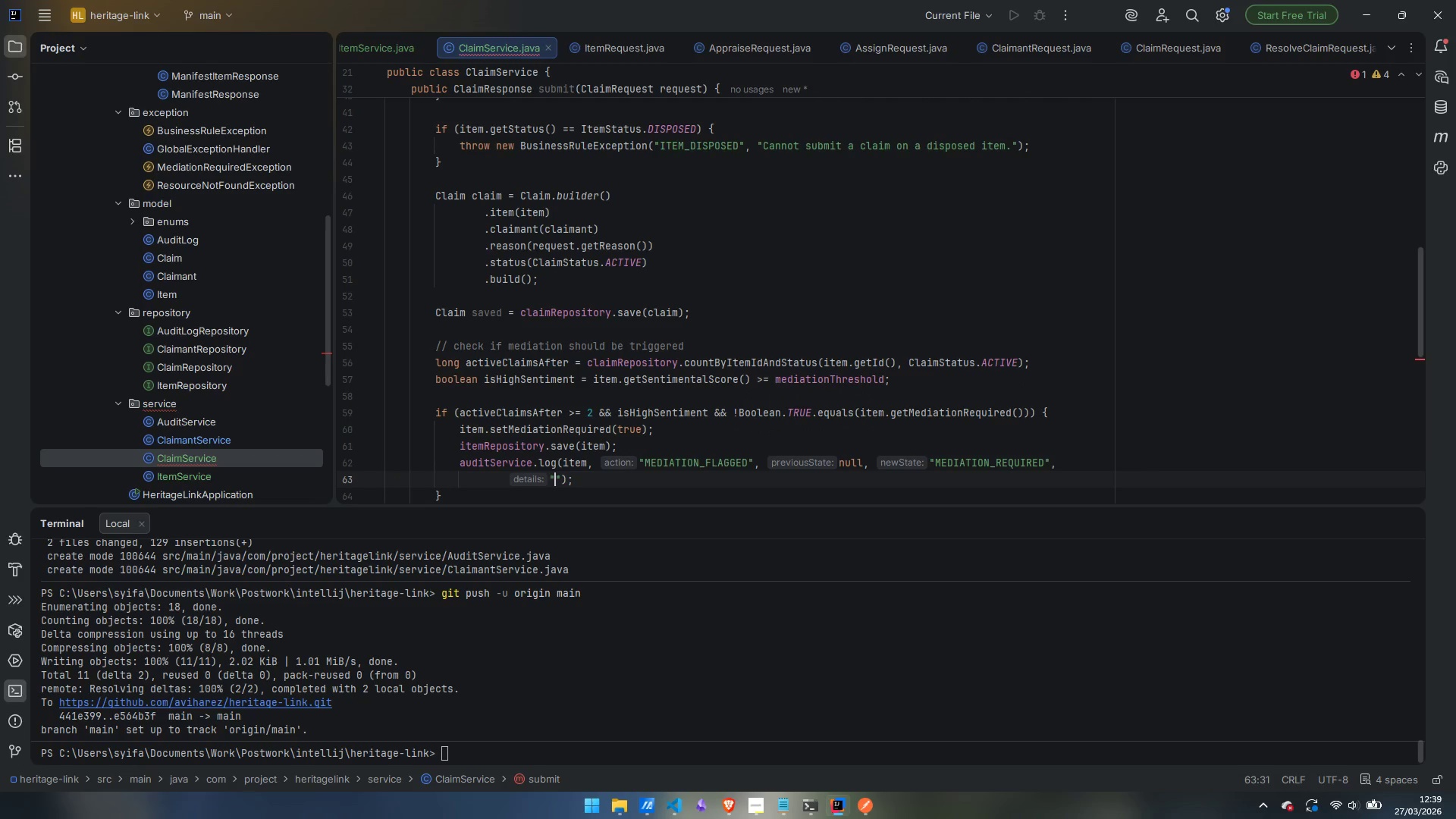 
key(Control+Backspace)
 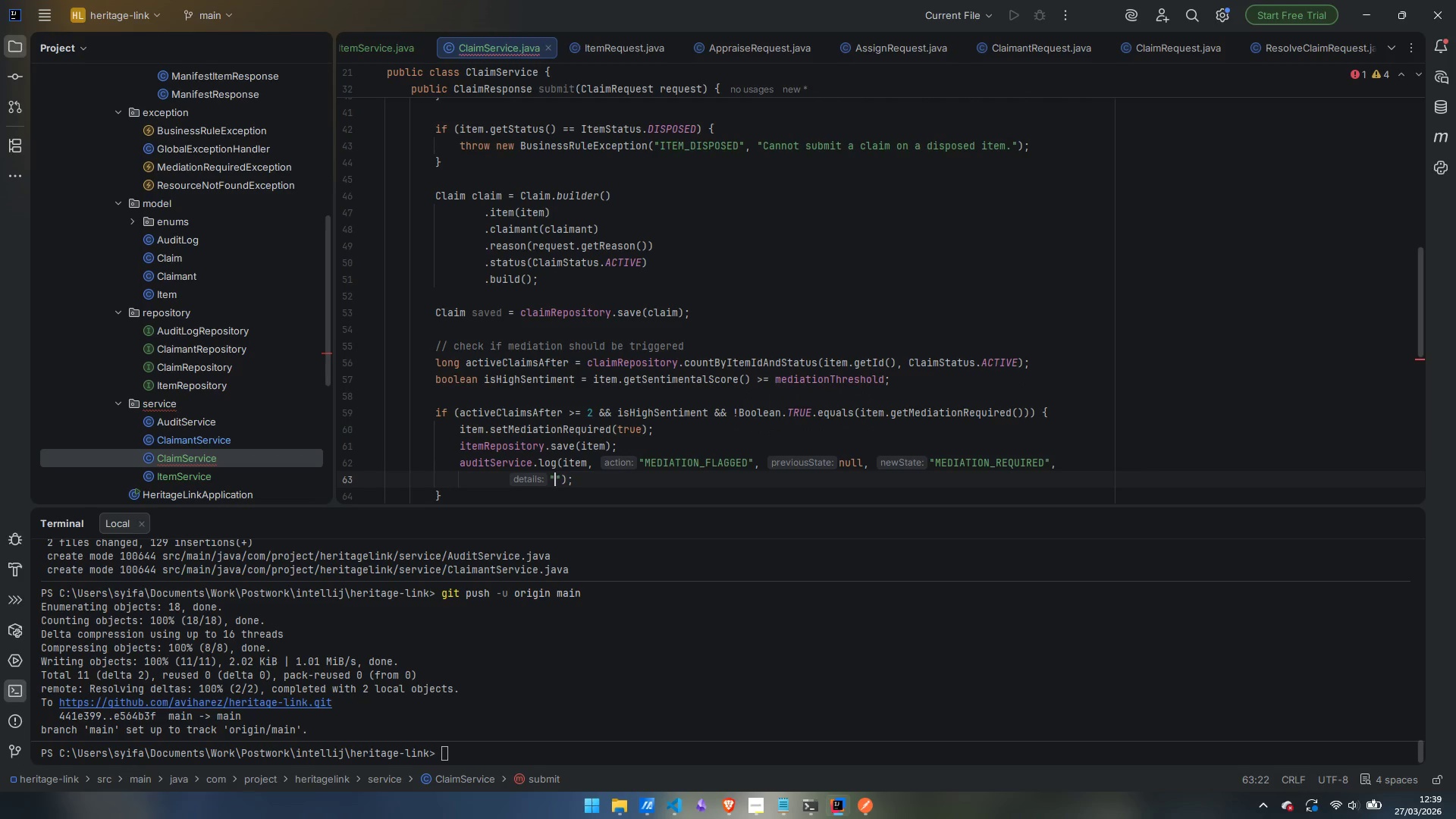 
type(Mediation triggered )
key(Backspace)
type(: )
 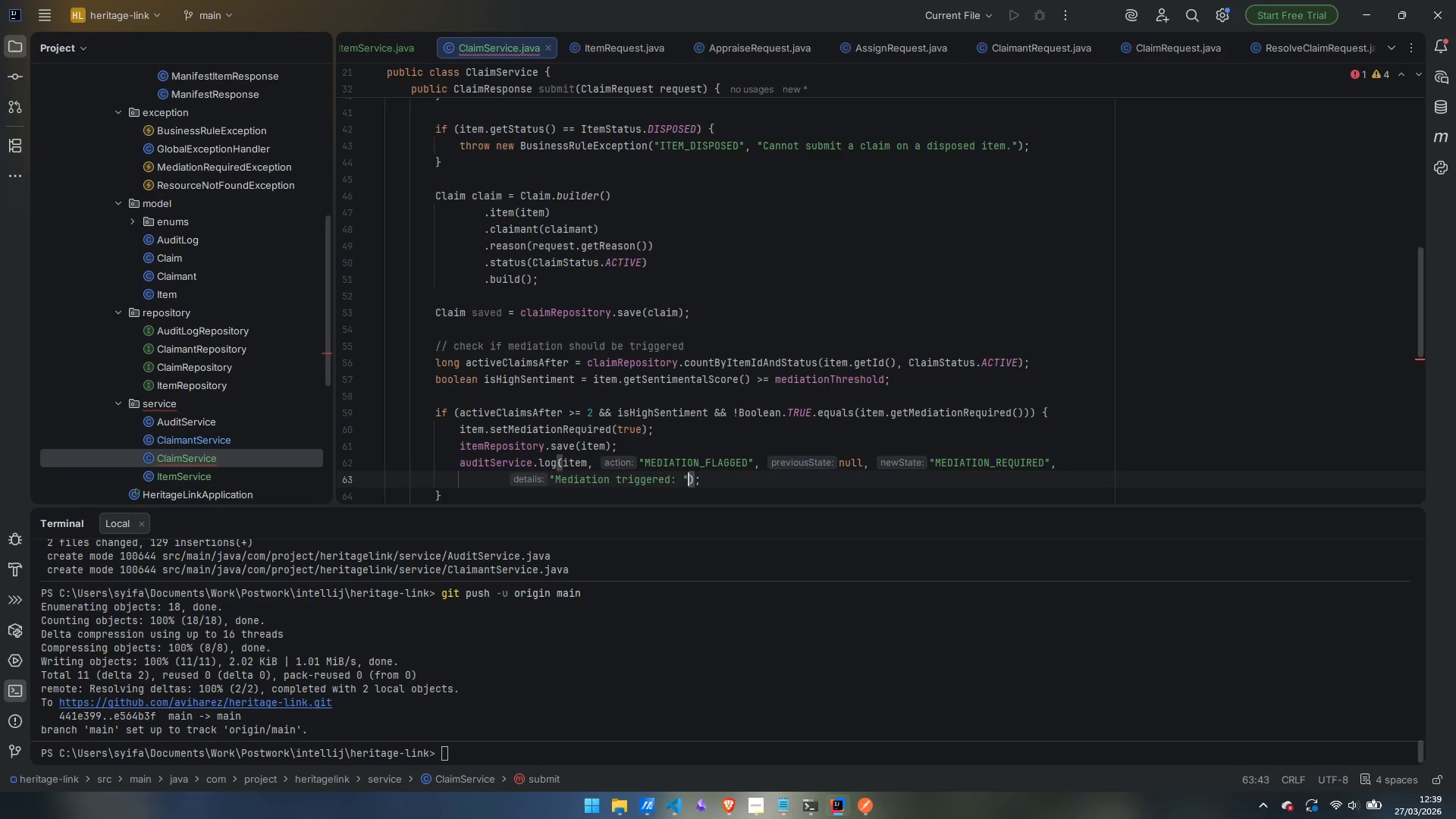 
 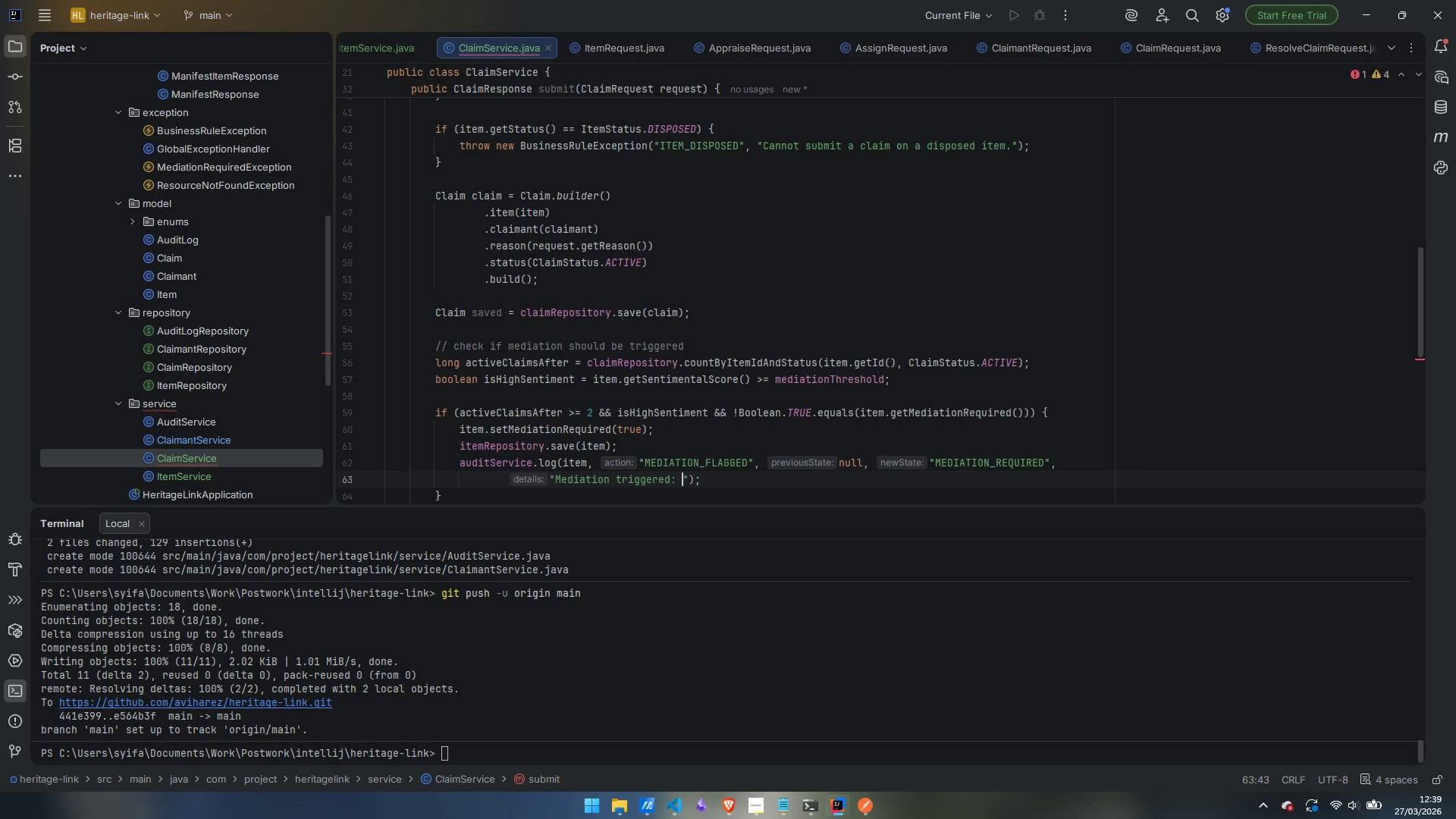 
key(ArrowRight)
 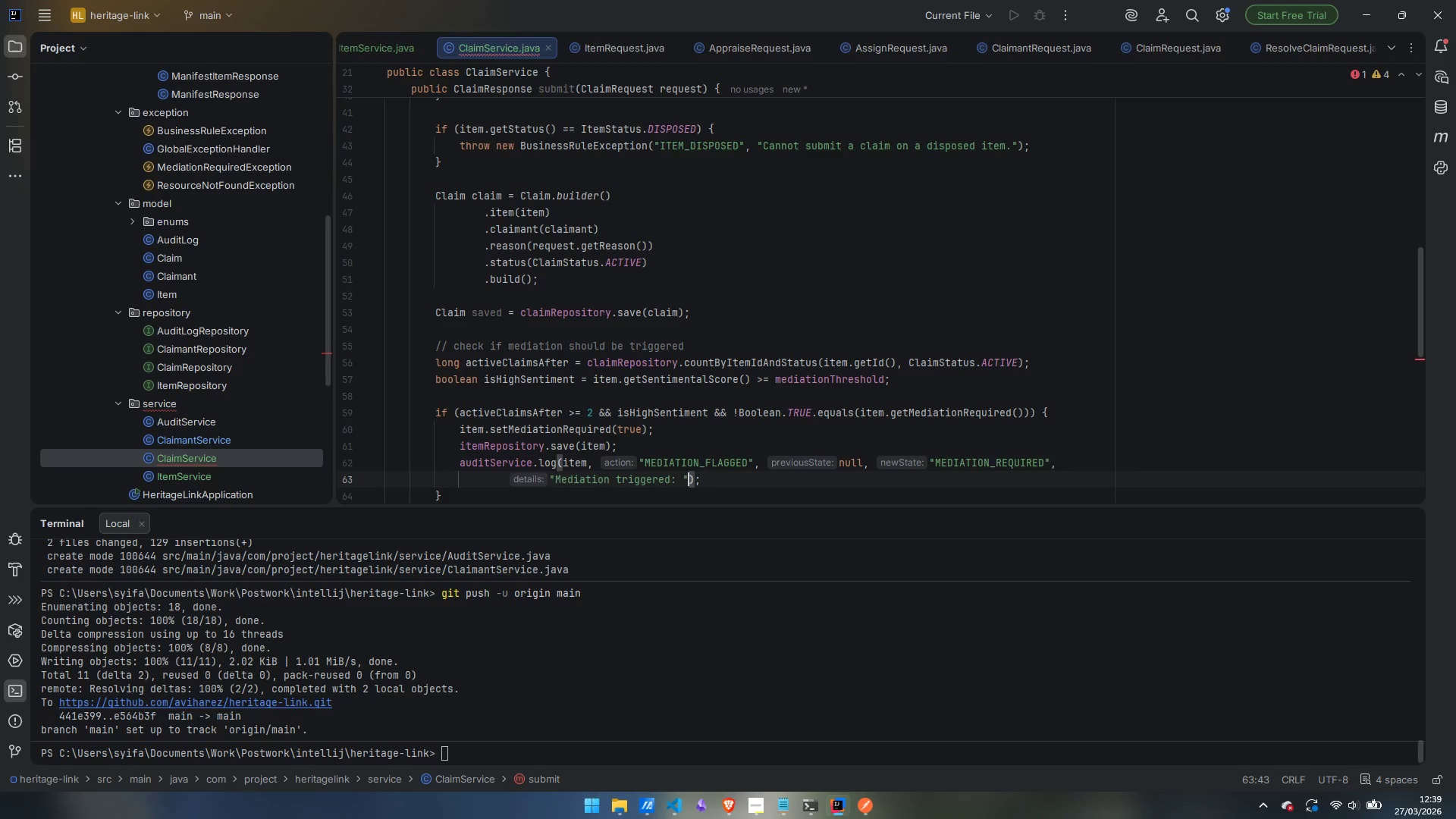 
type( + acti)
 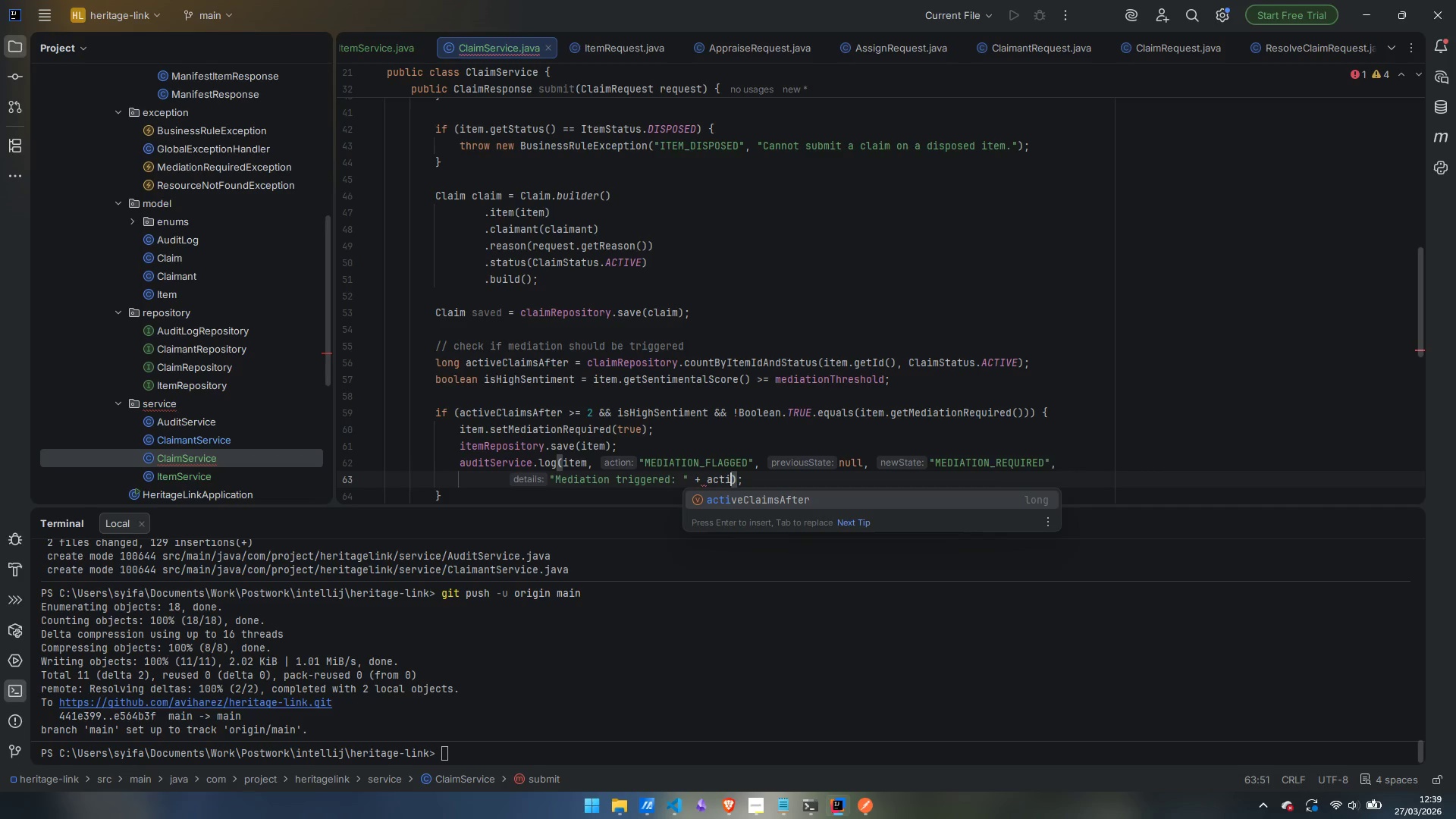 
key(Enter)
 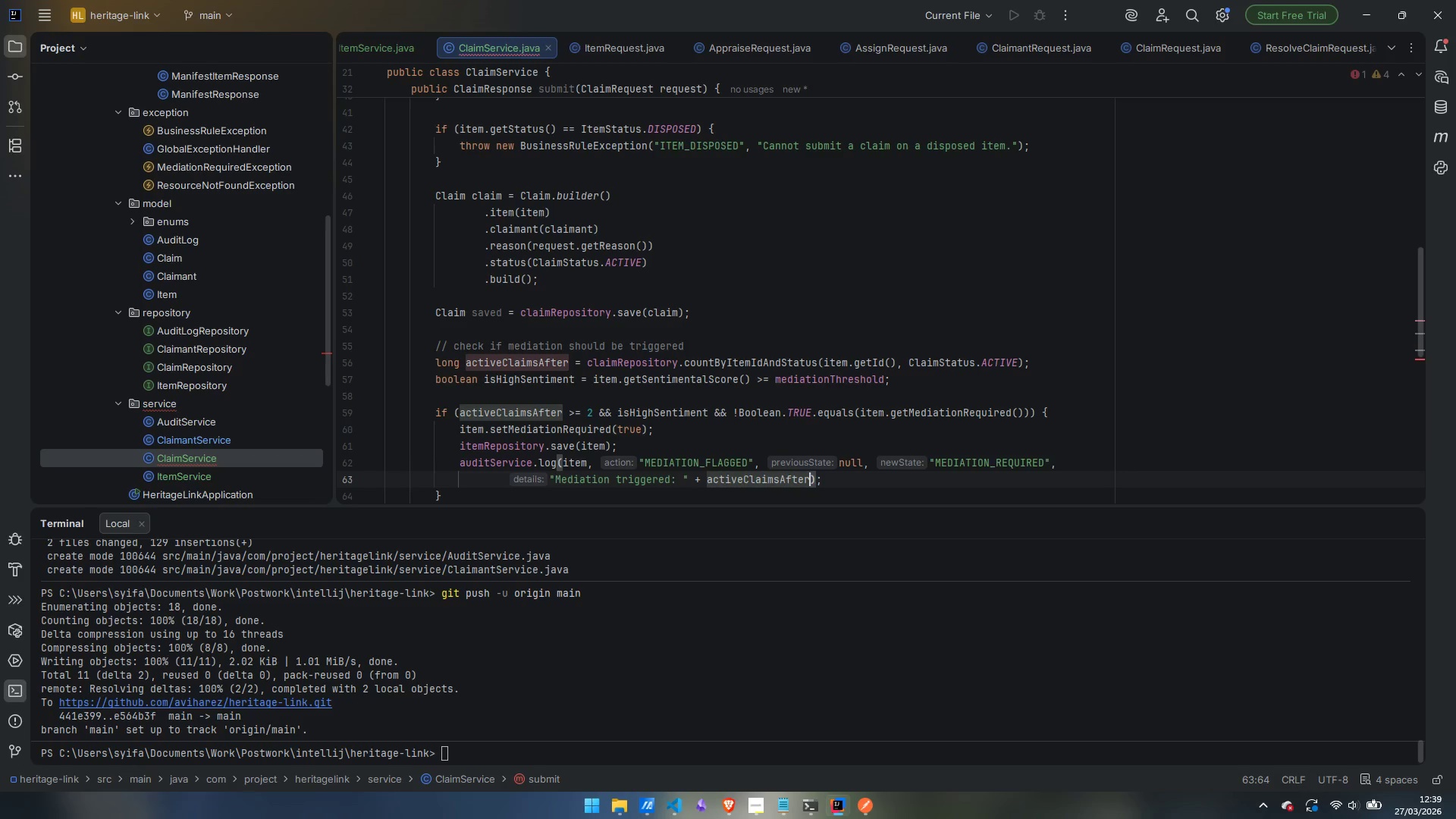 
type( + " active claims on high-sentiment item )
 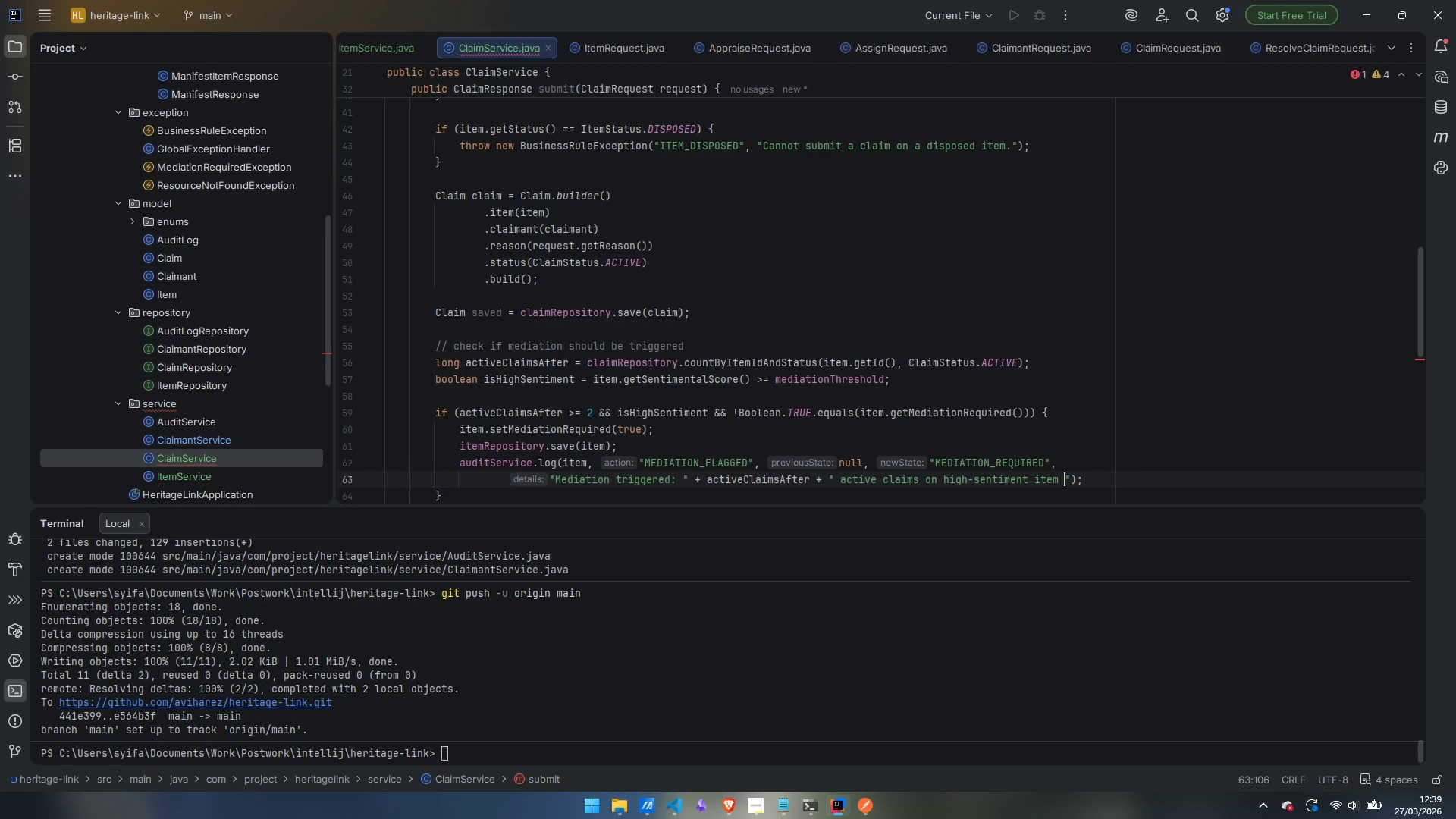 
key(ArrowRight)
 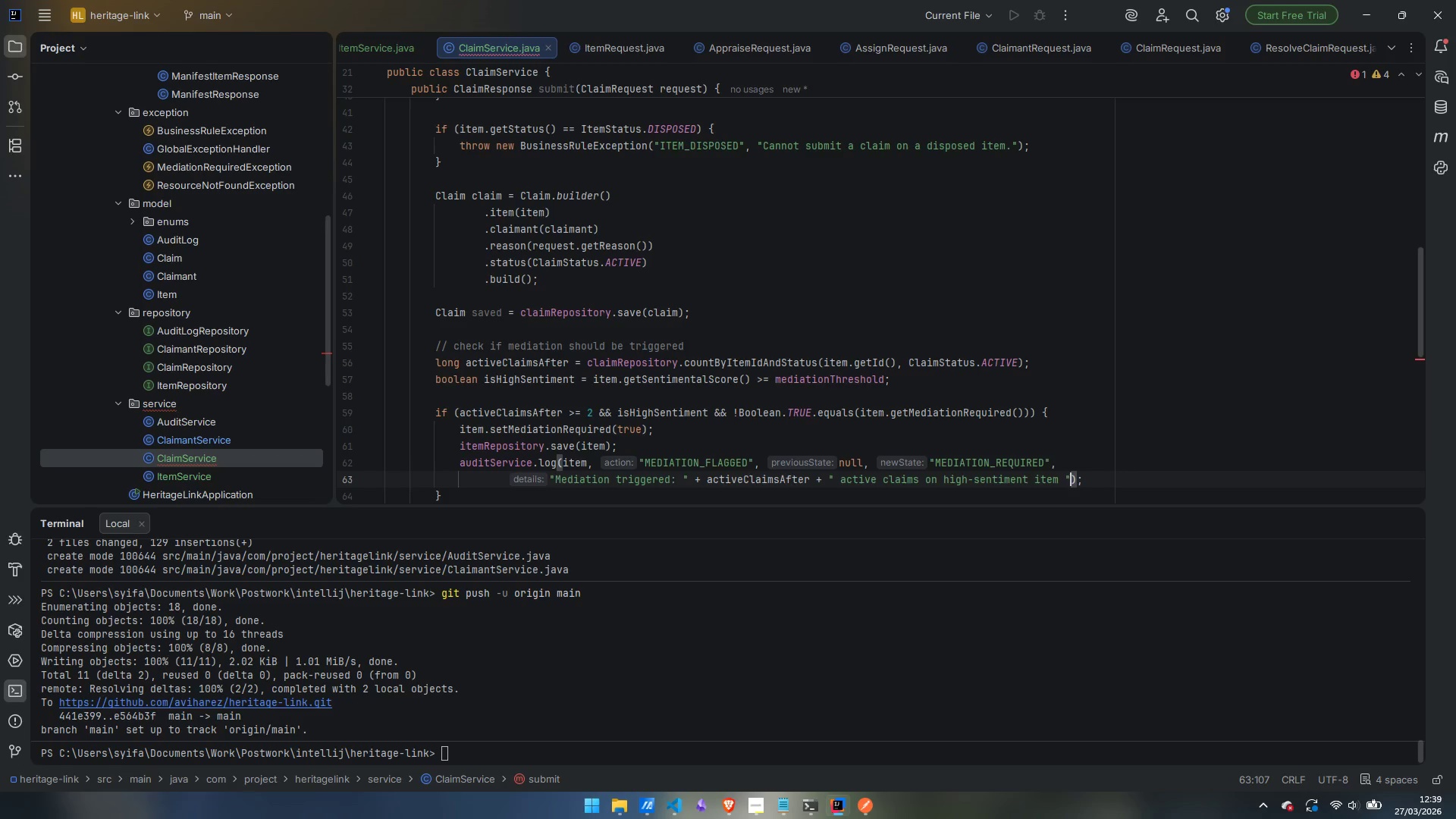 
key(ArrowLeft)
 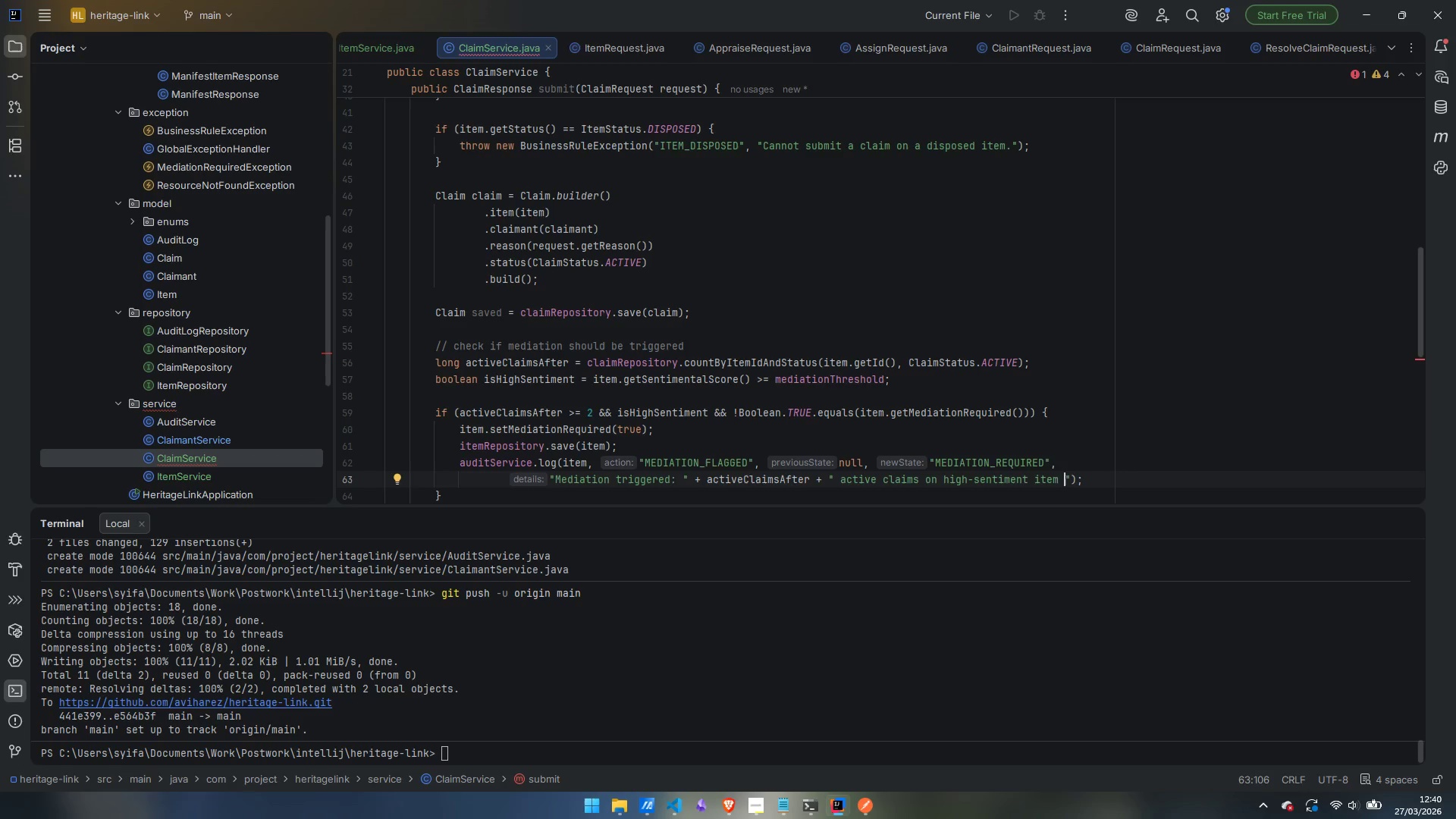 
key(Enter)
 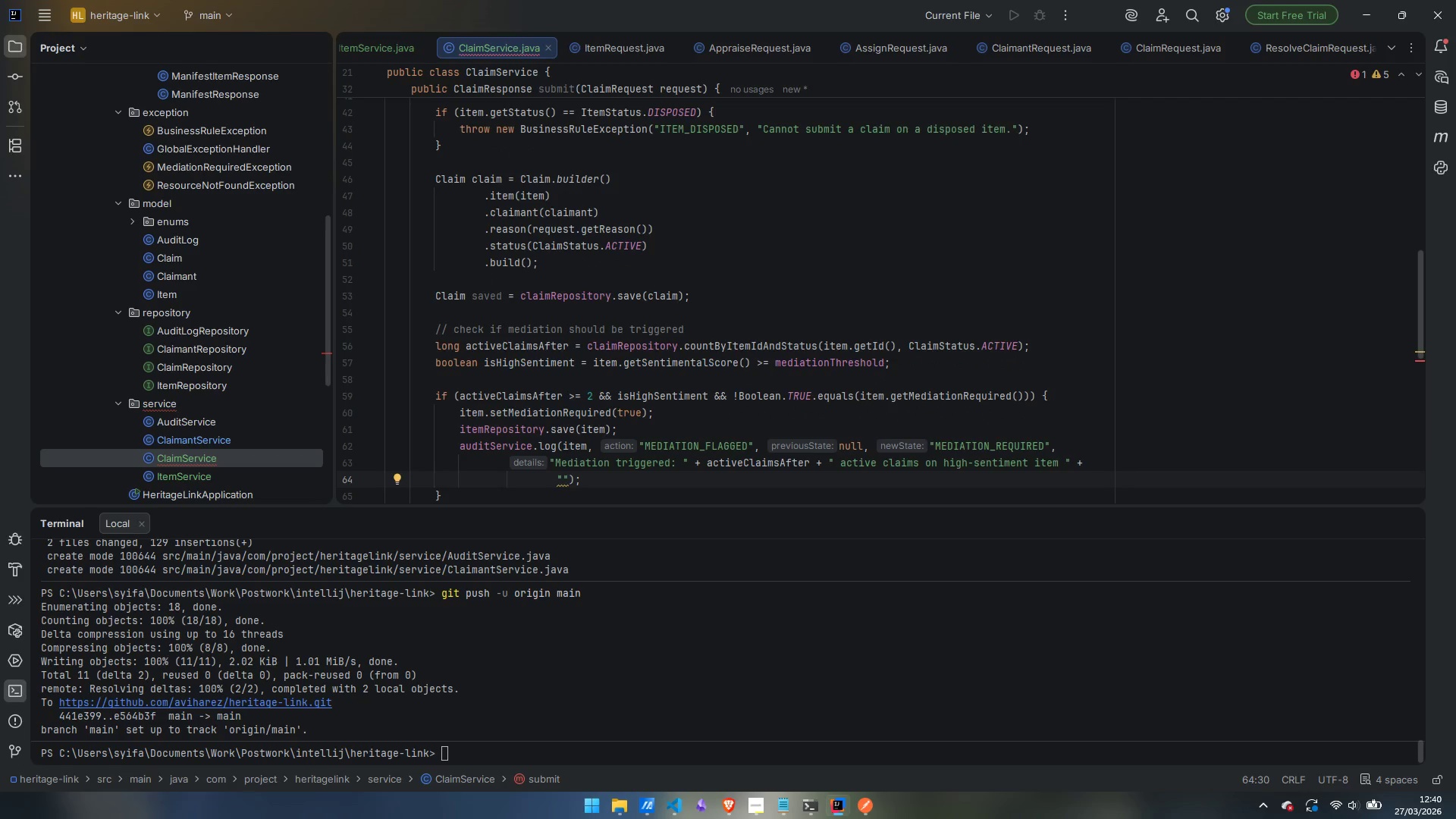 
type((score )
 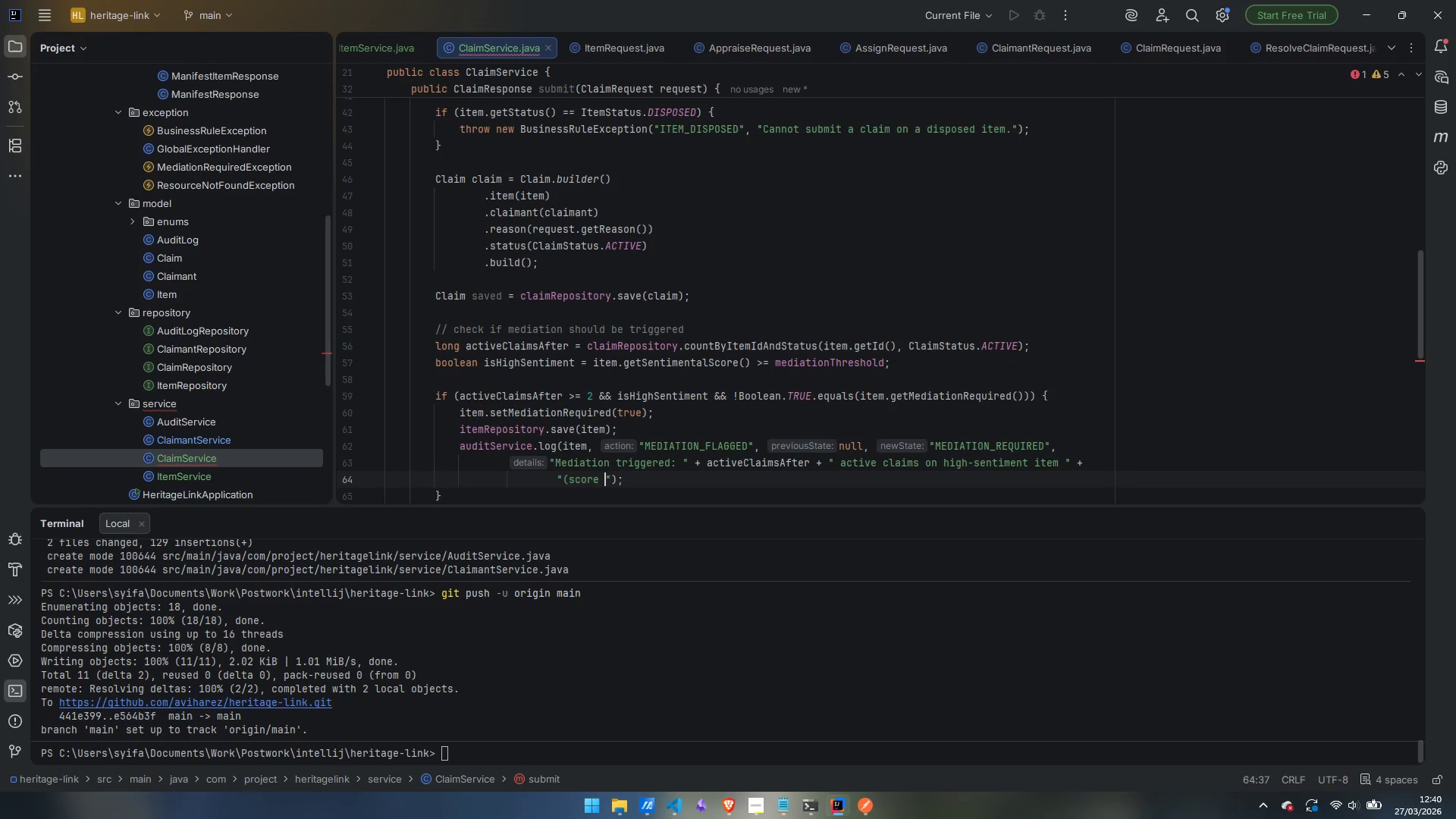 
key(ArrowRight)
 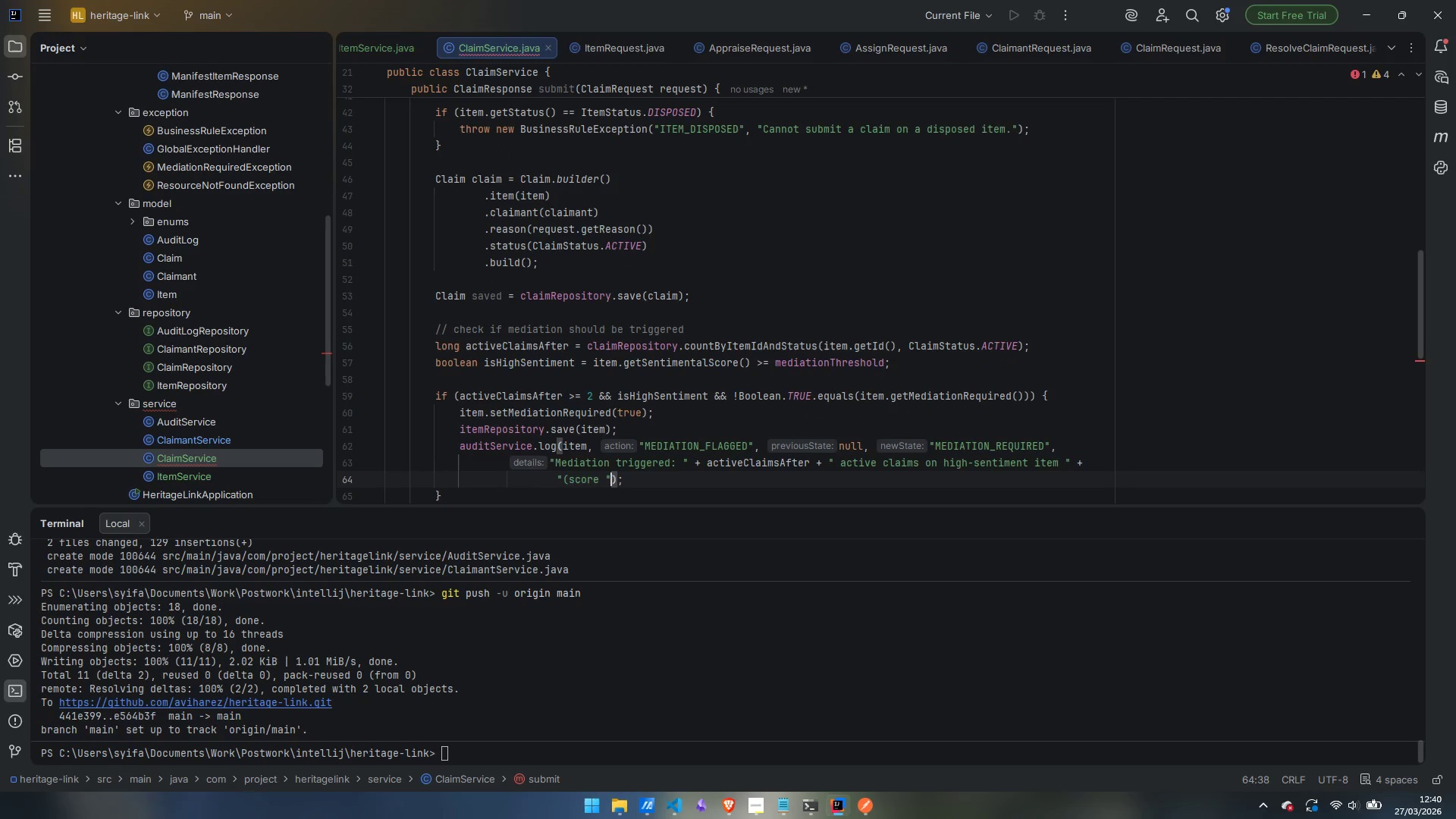 
type( + itme)
key(Backspace)
key(Backspace)
type(em.getSenti)
 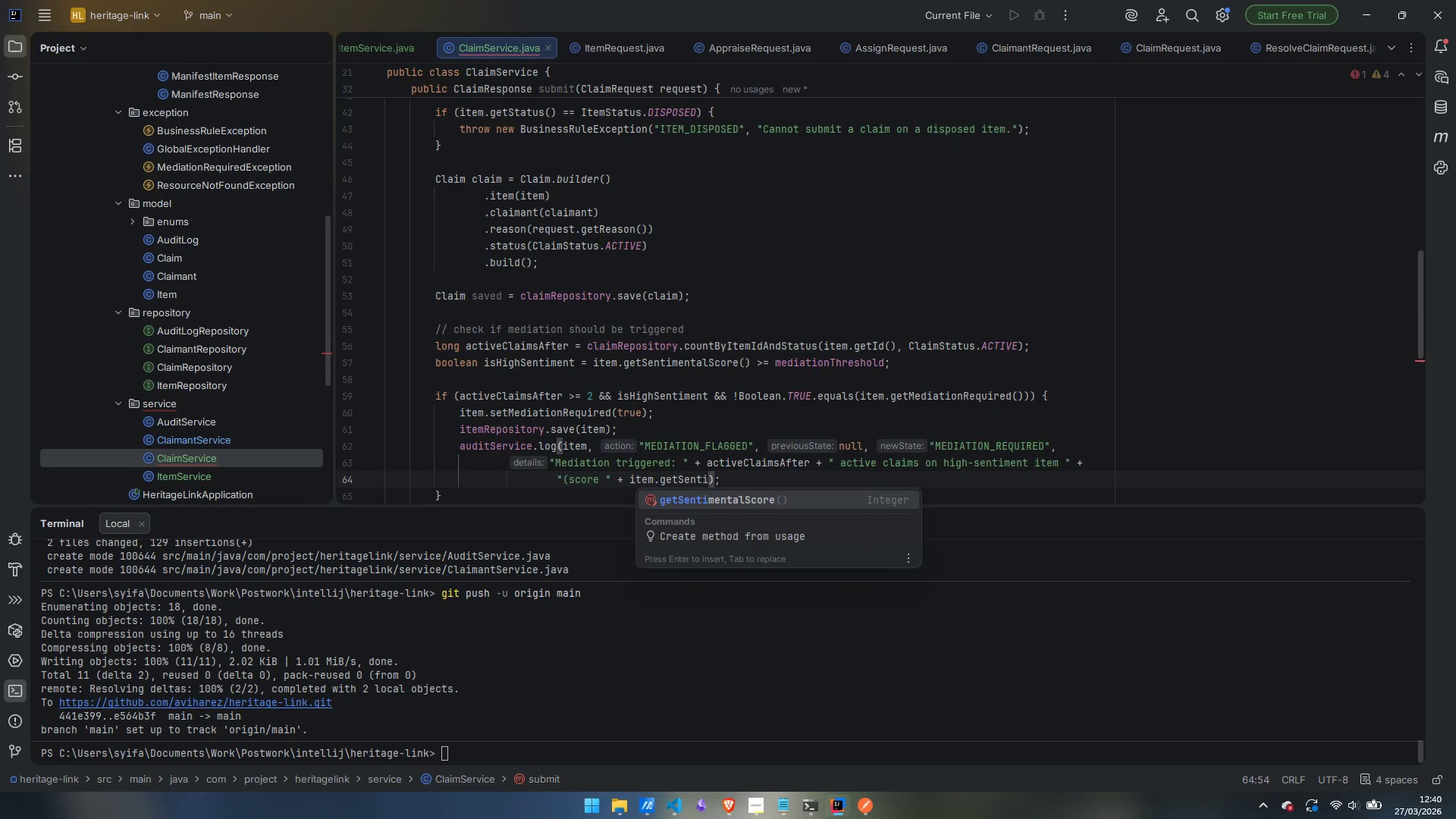 
key(Enter)
 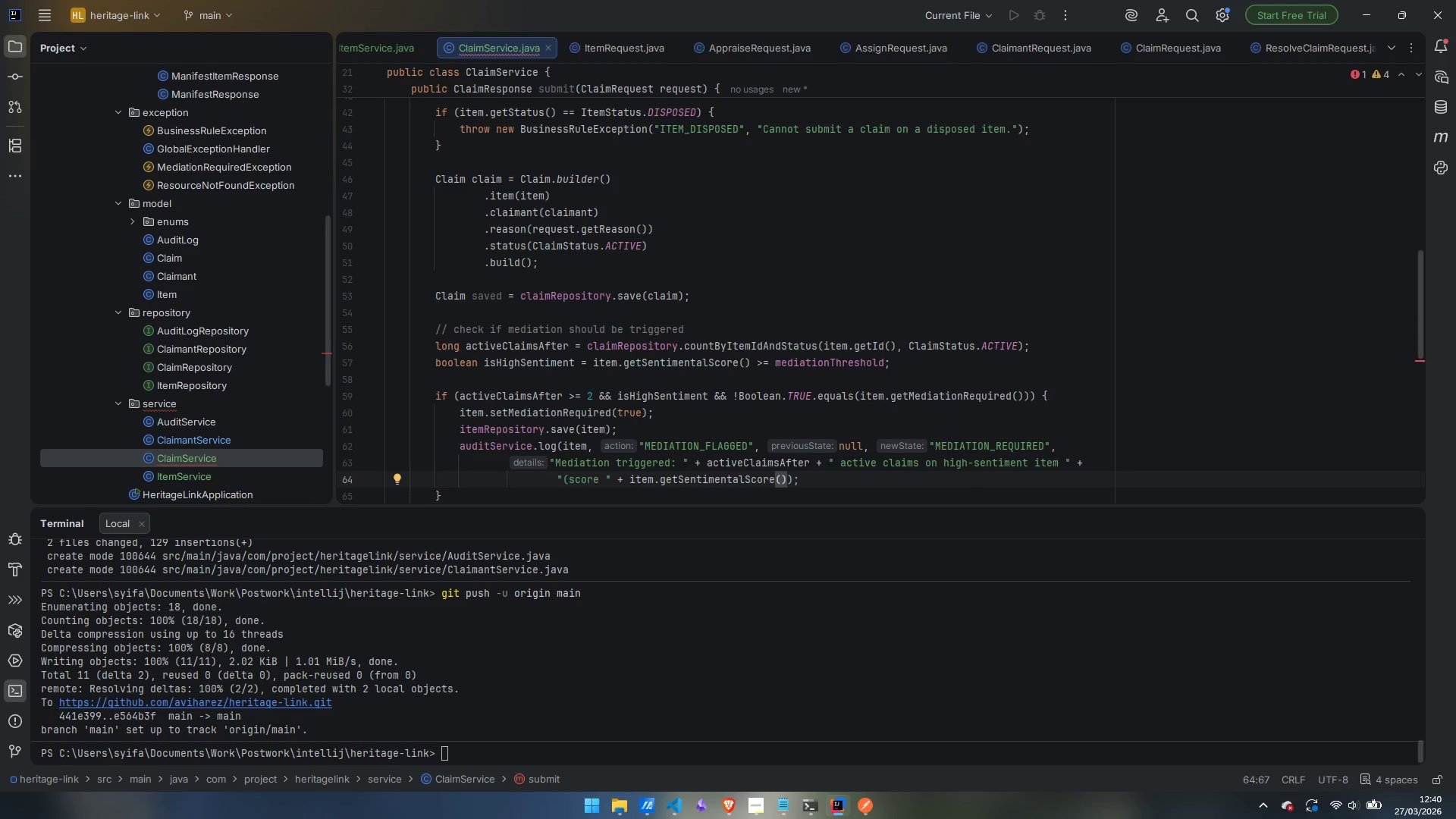 
type( + " >= threshold )
 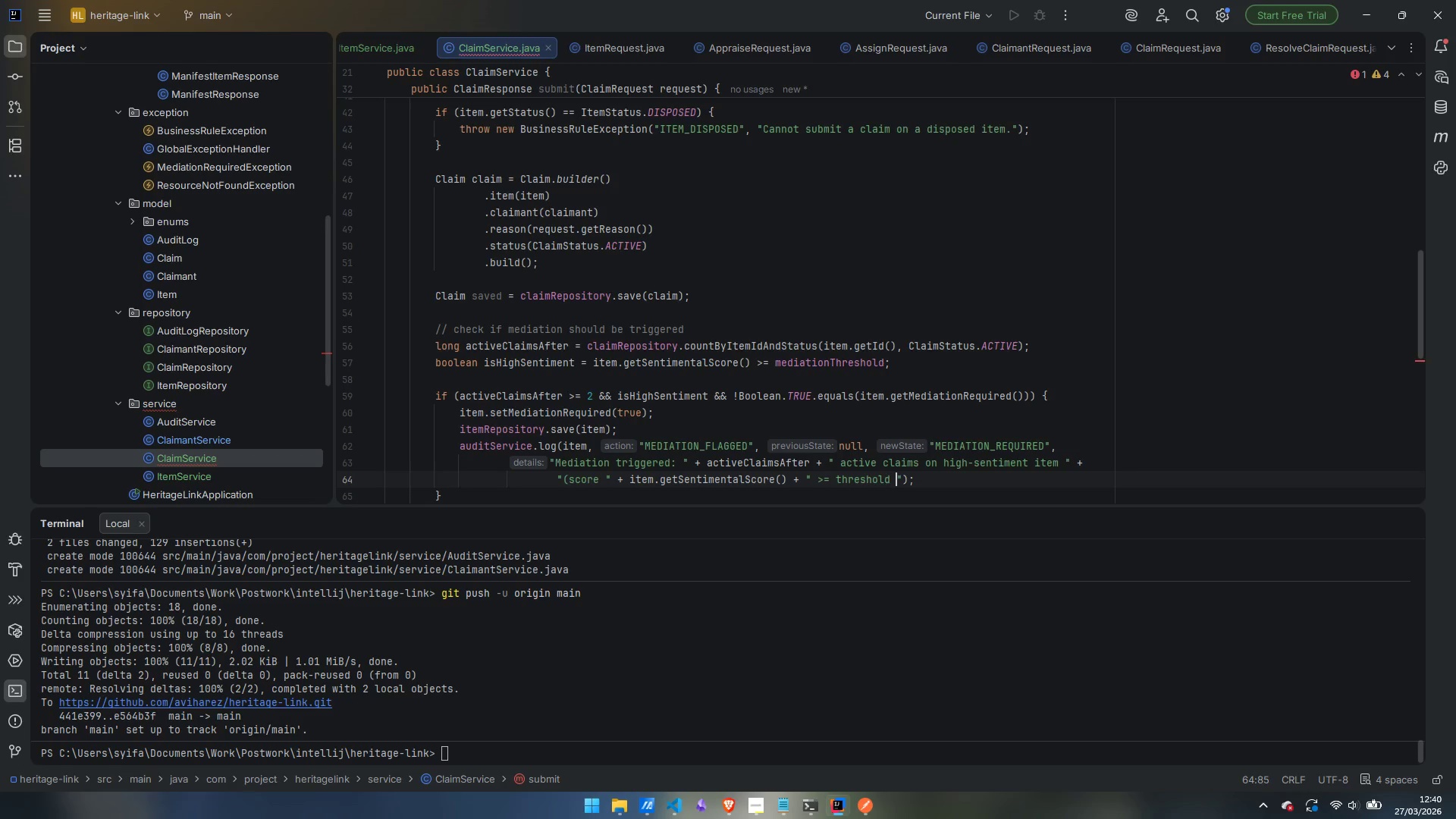 
key(ArrowRight)
 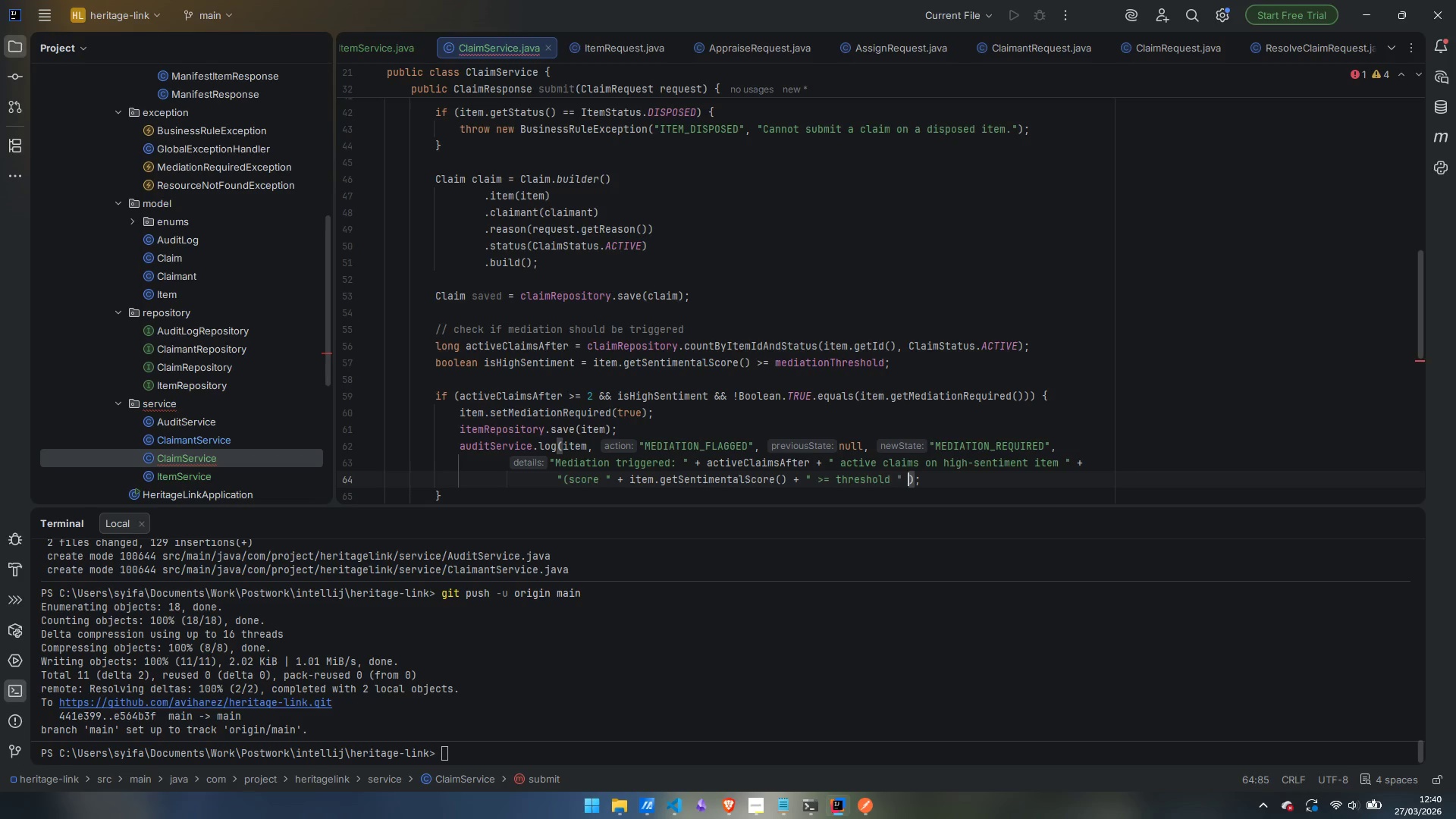 
type( + media)
 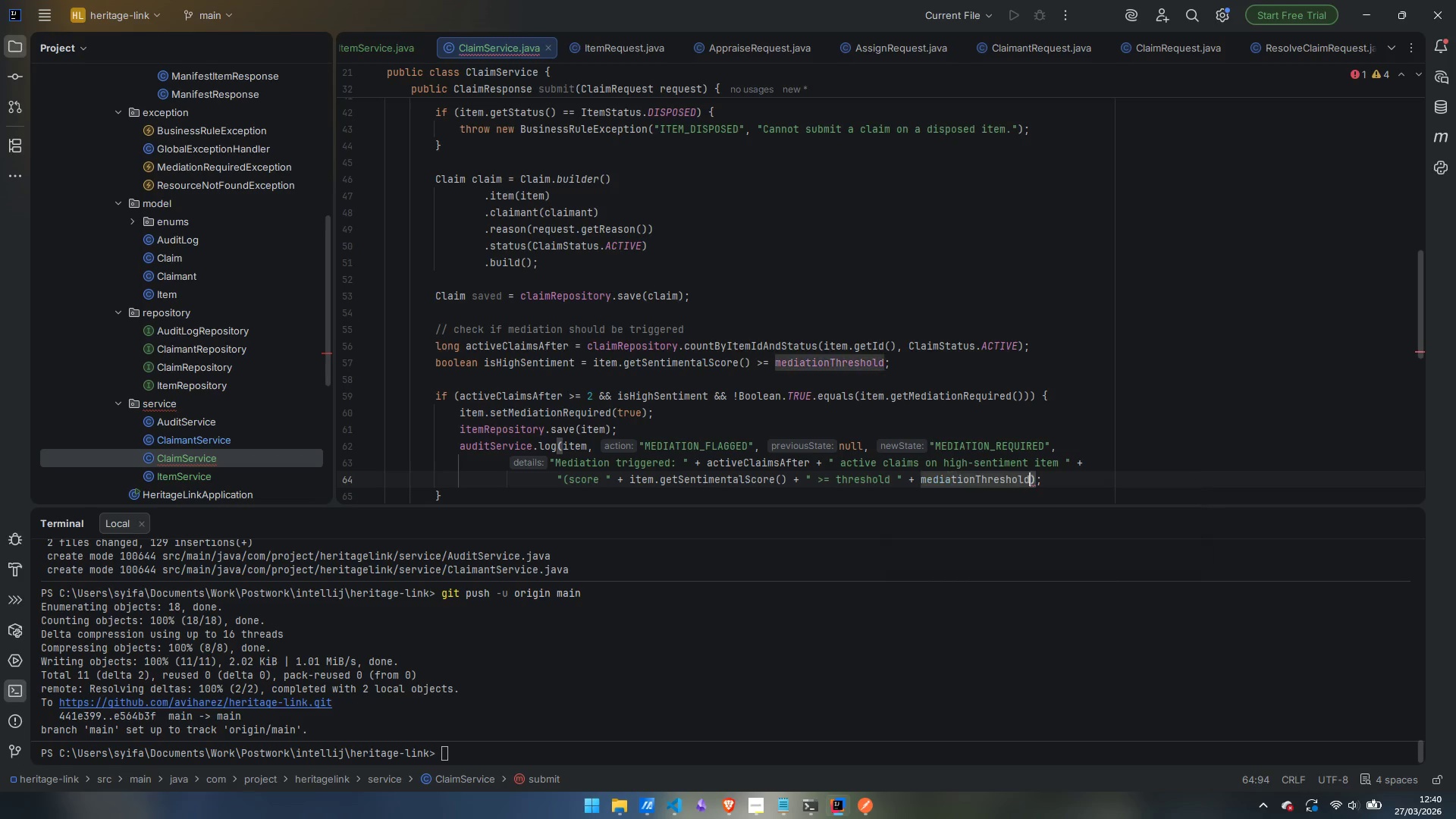 
 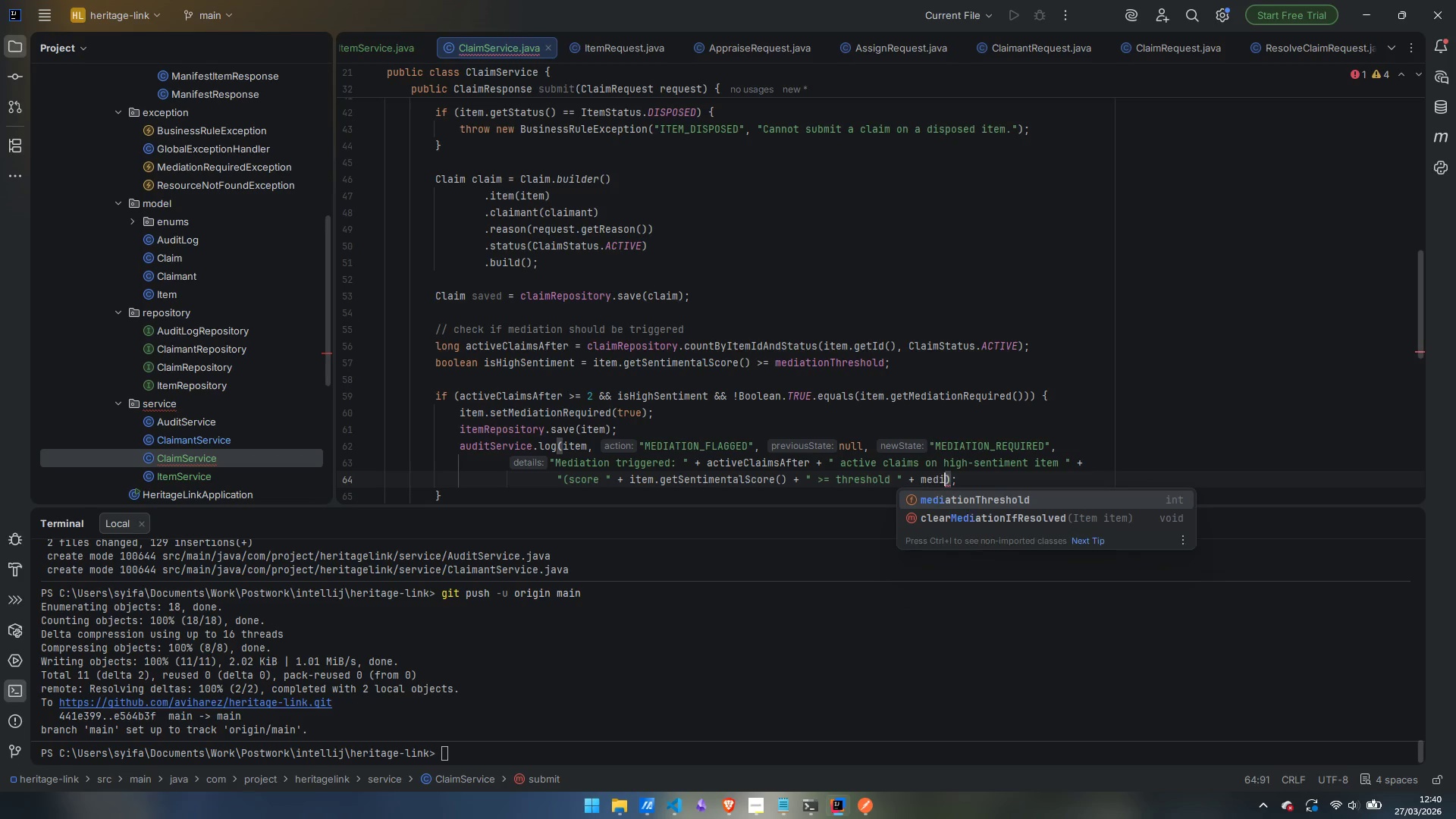 
key(Enter)
 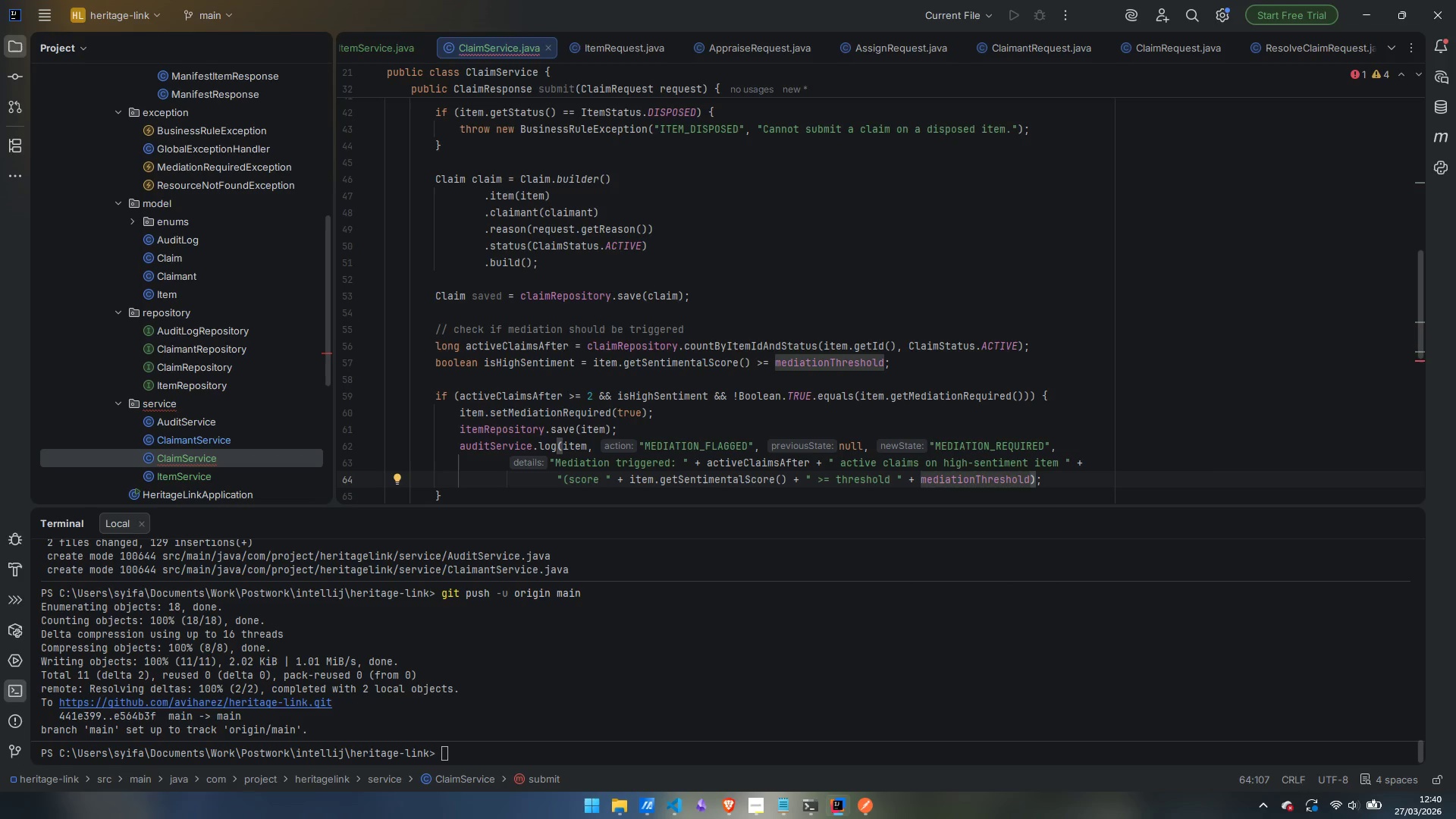 
key(Space)
 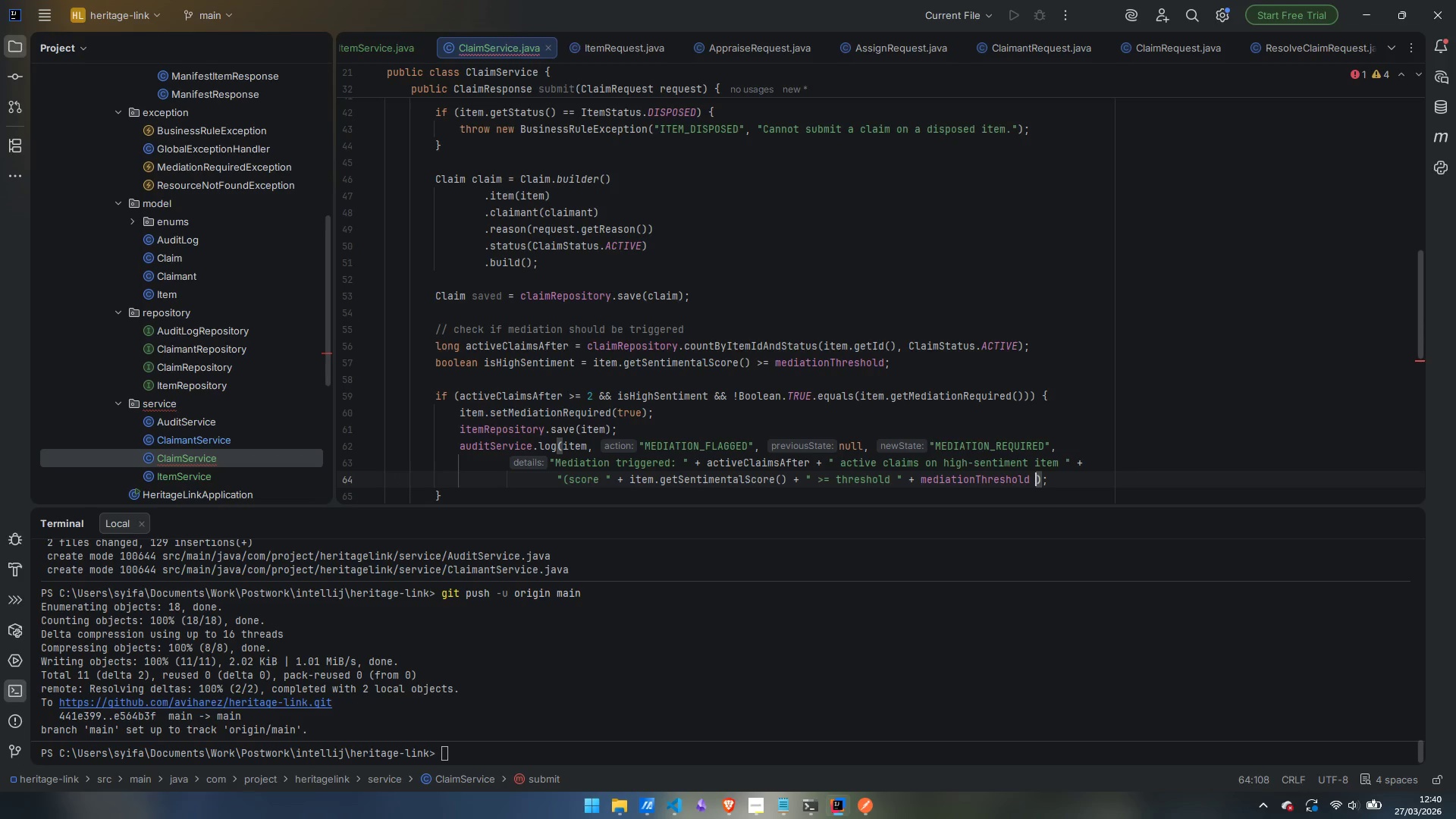 
key(Shift+Equal)
 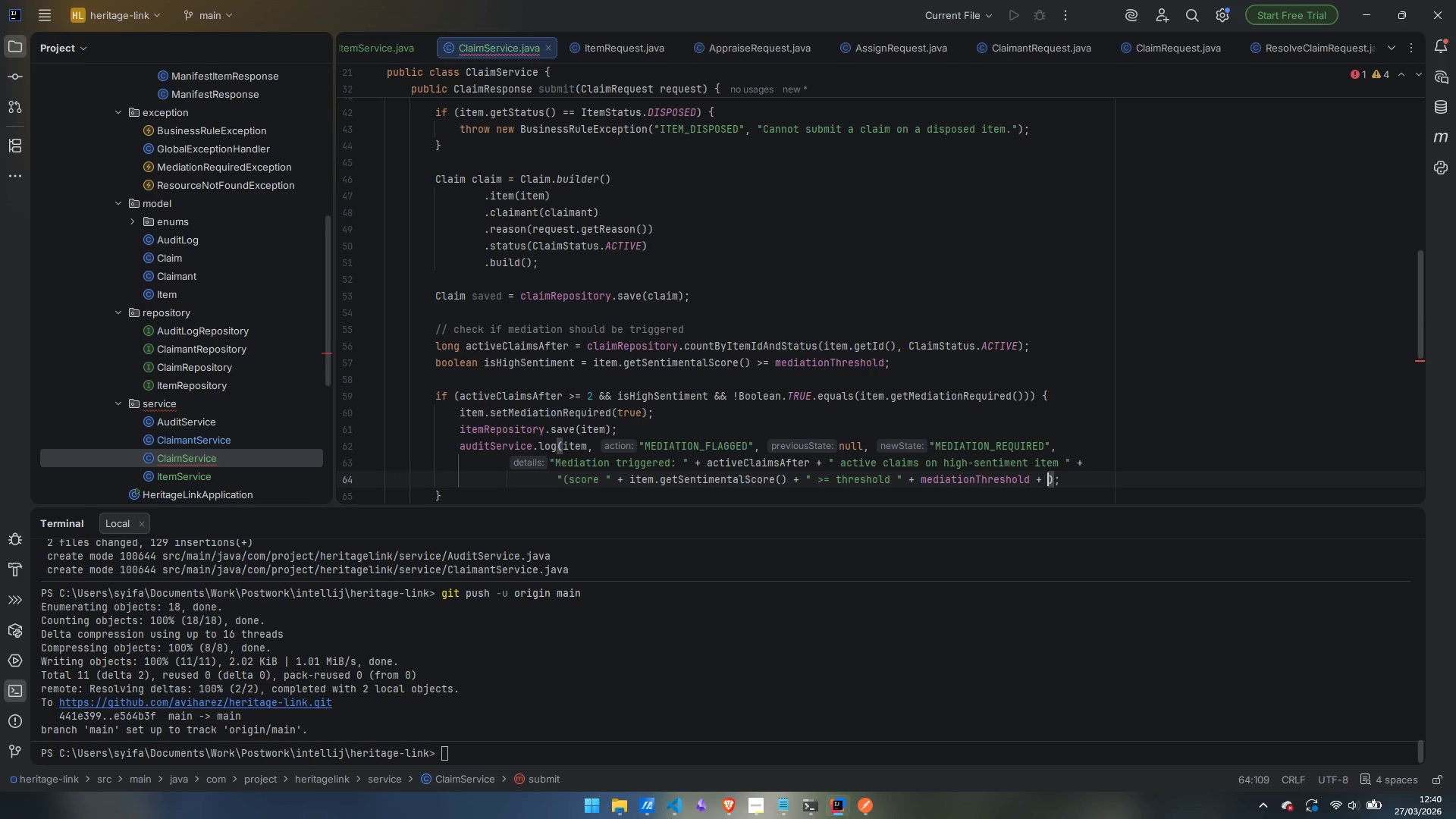 
key(Shift+Space)
 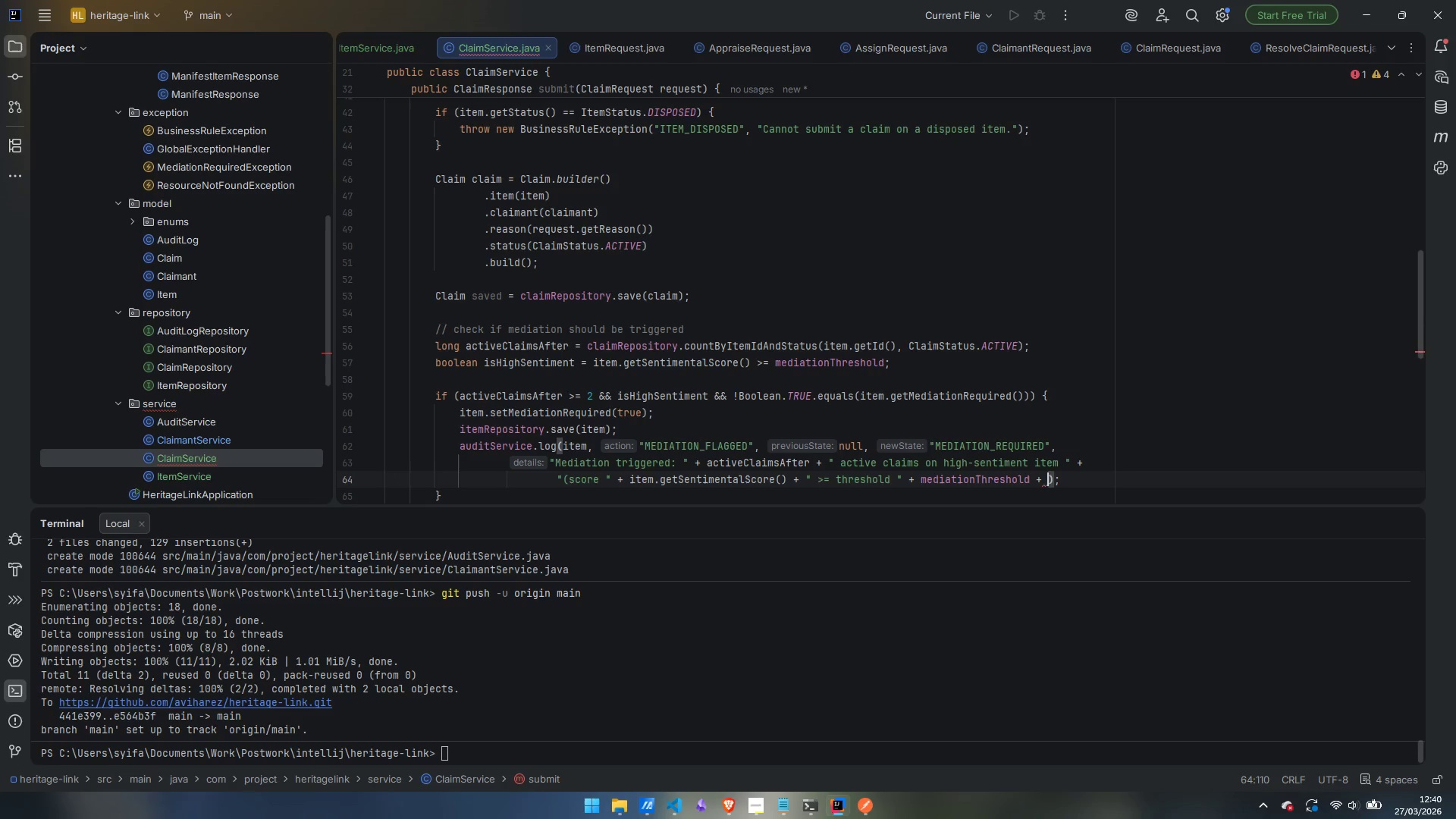 
key(Shift+Quote)
 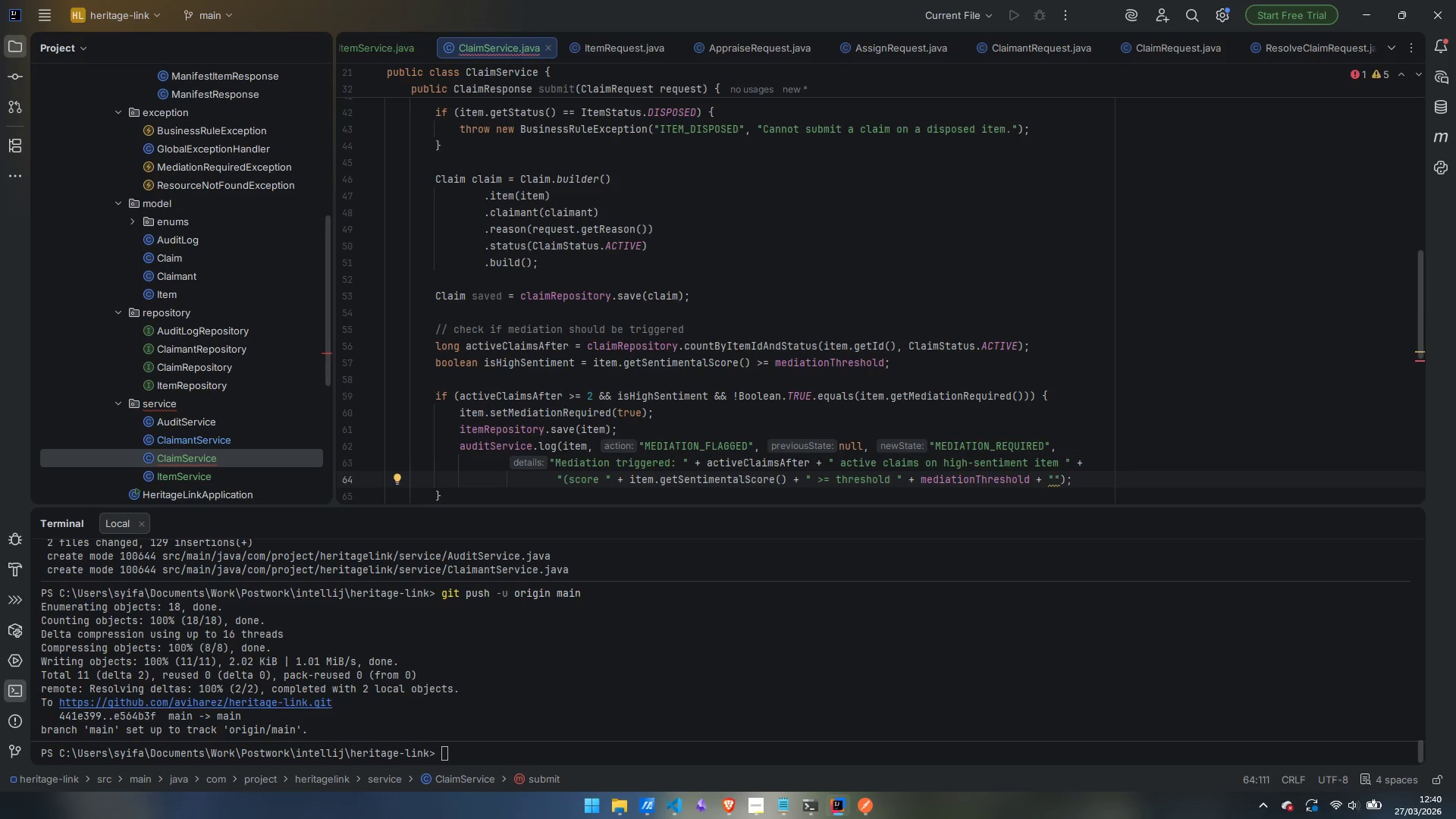 
key(Shift+0)
 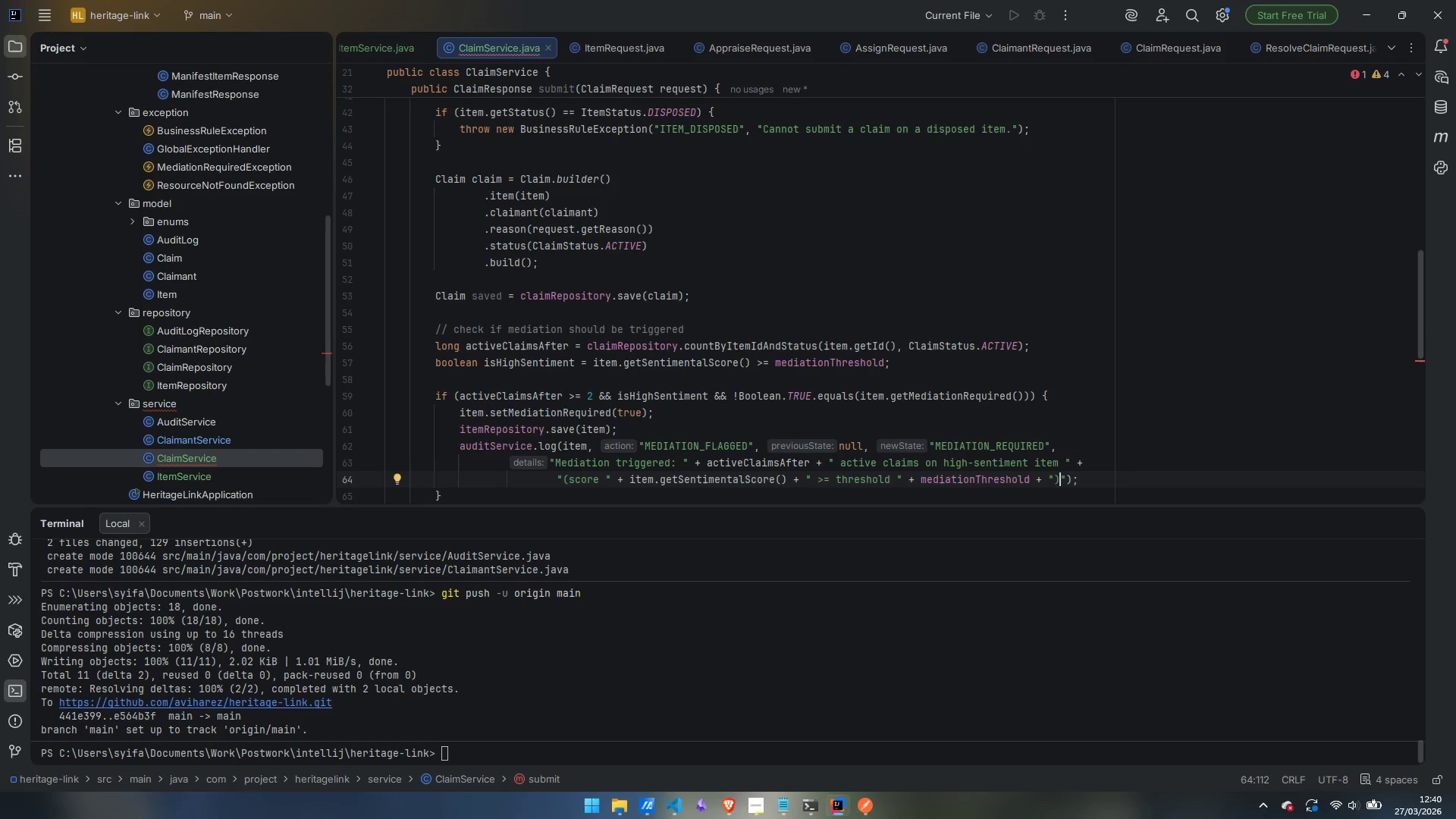 
key(ArrowRight)
 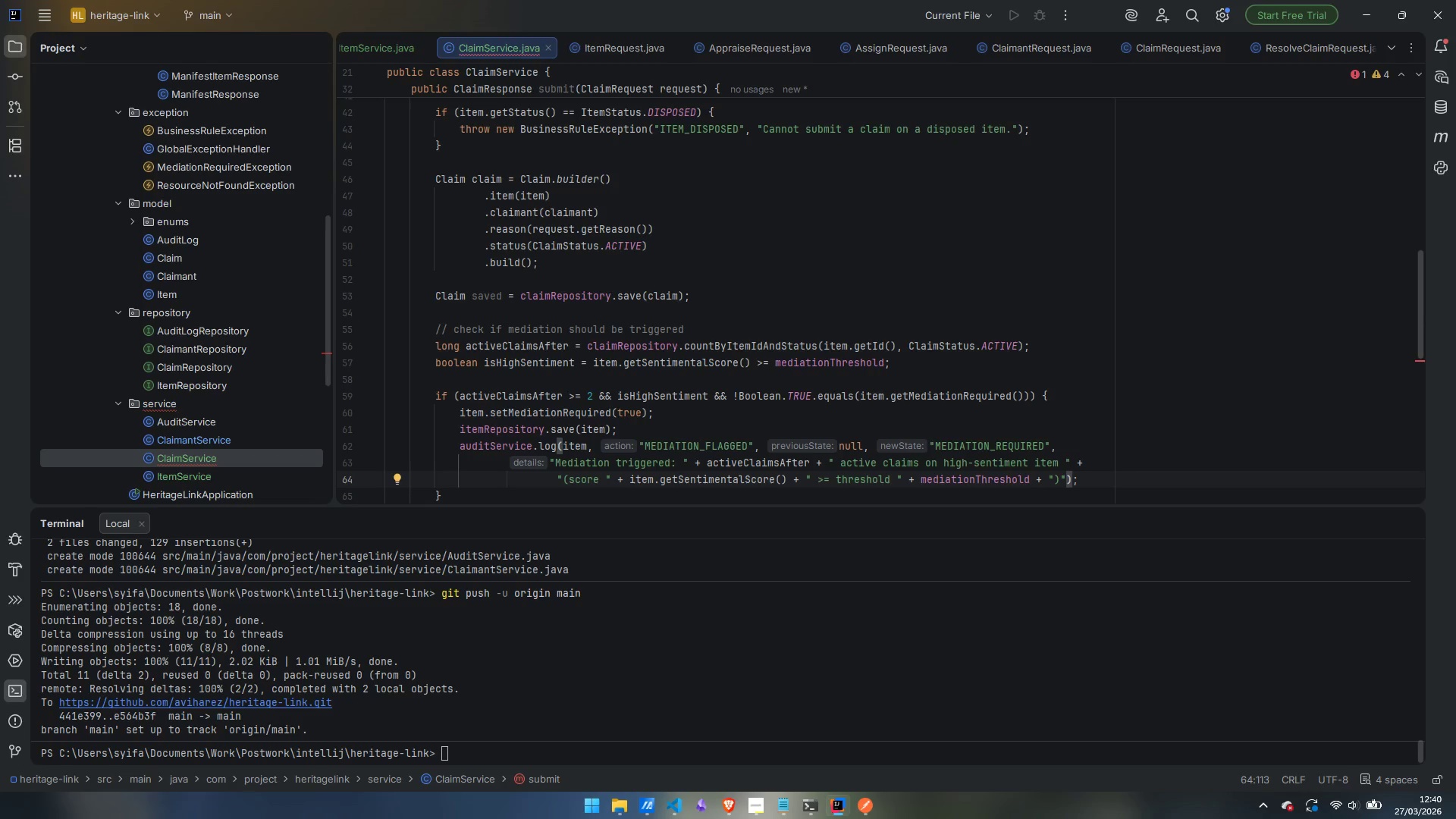 
key(ArrowDown)
 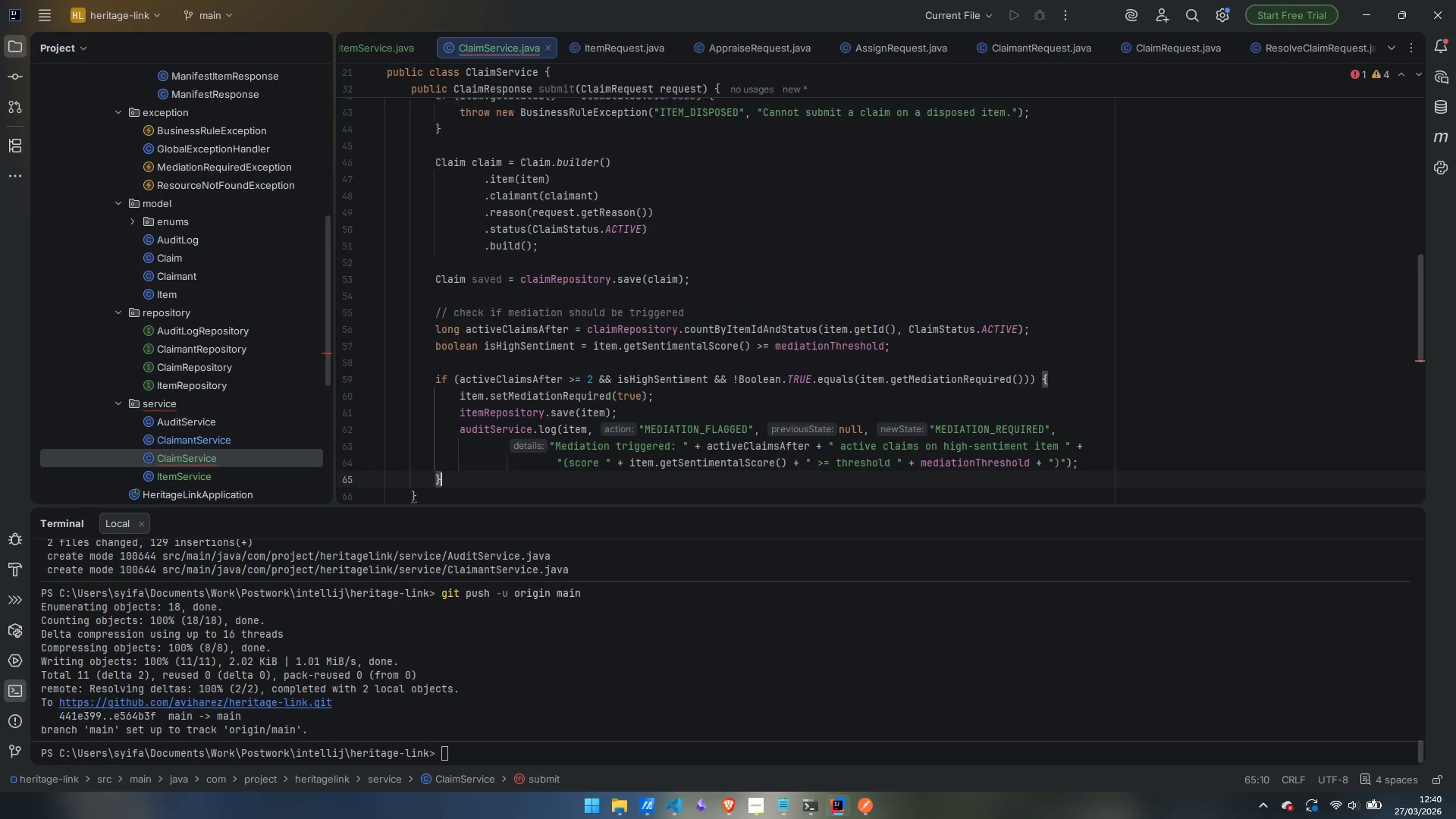 
key(Enter)
 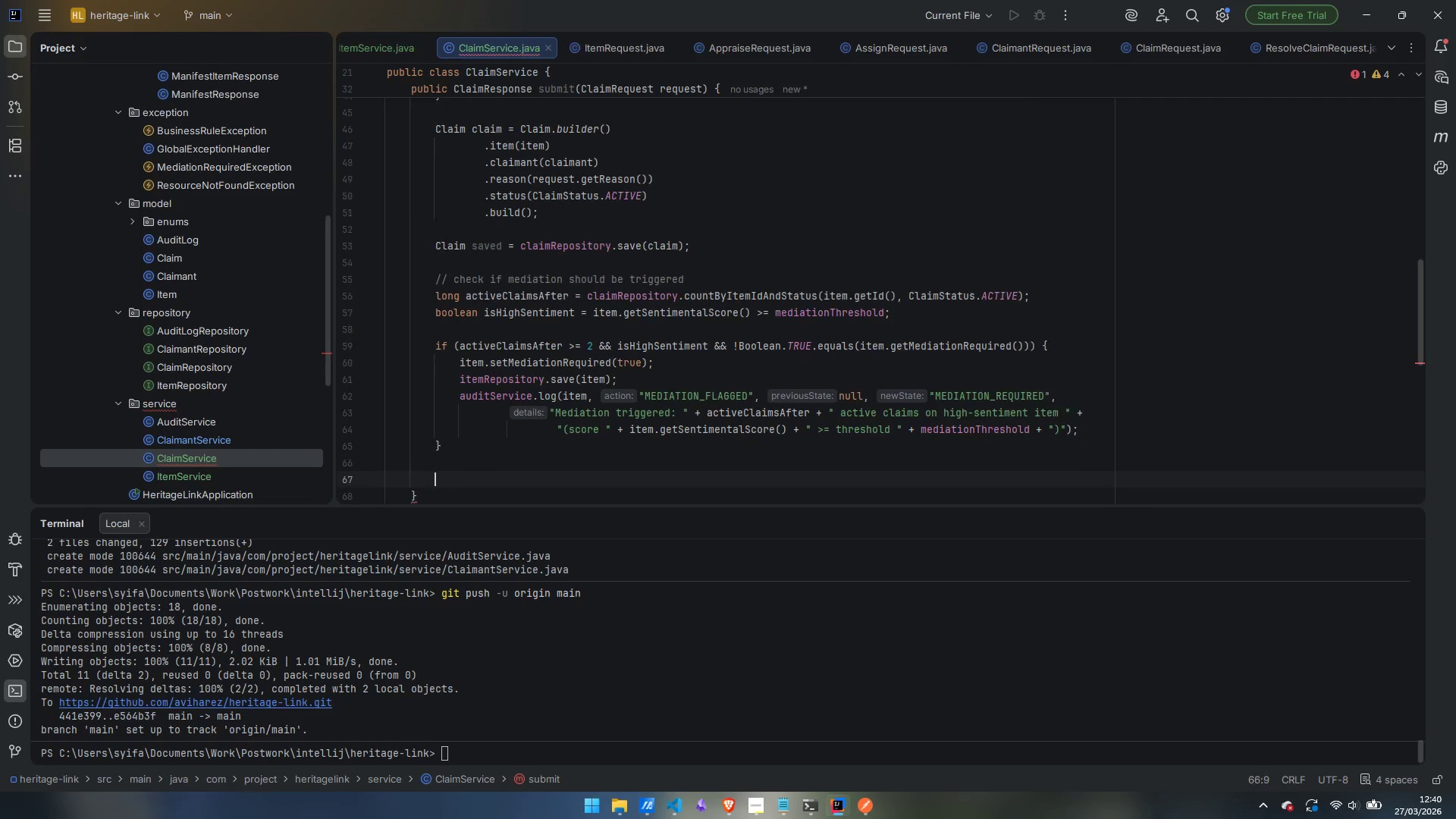 
key(Enter)
 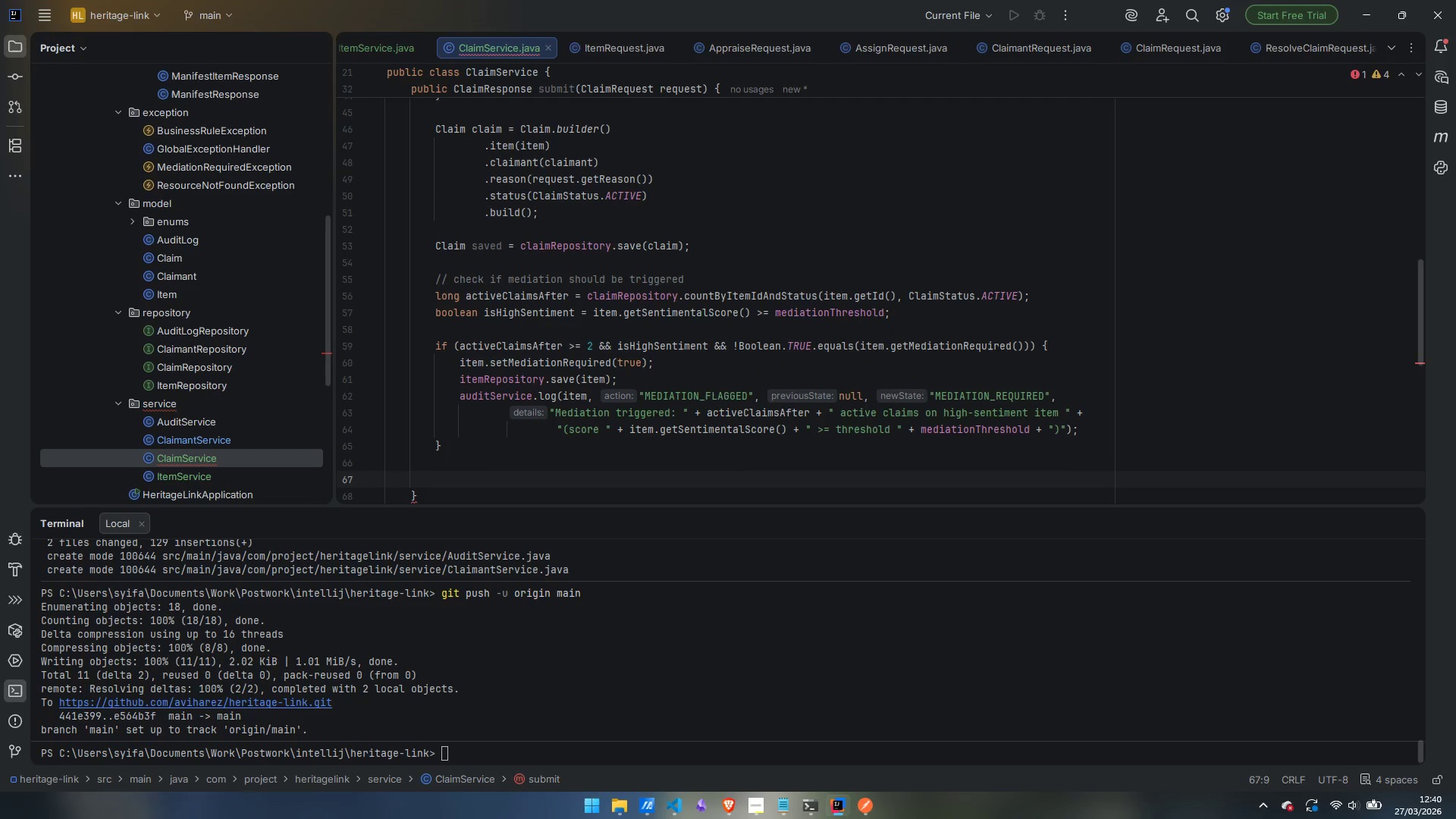 
type(audit)
 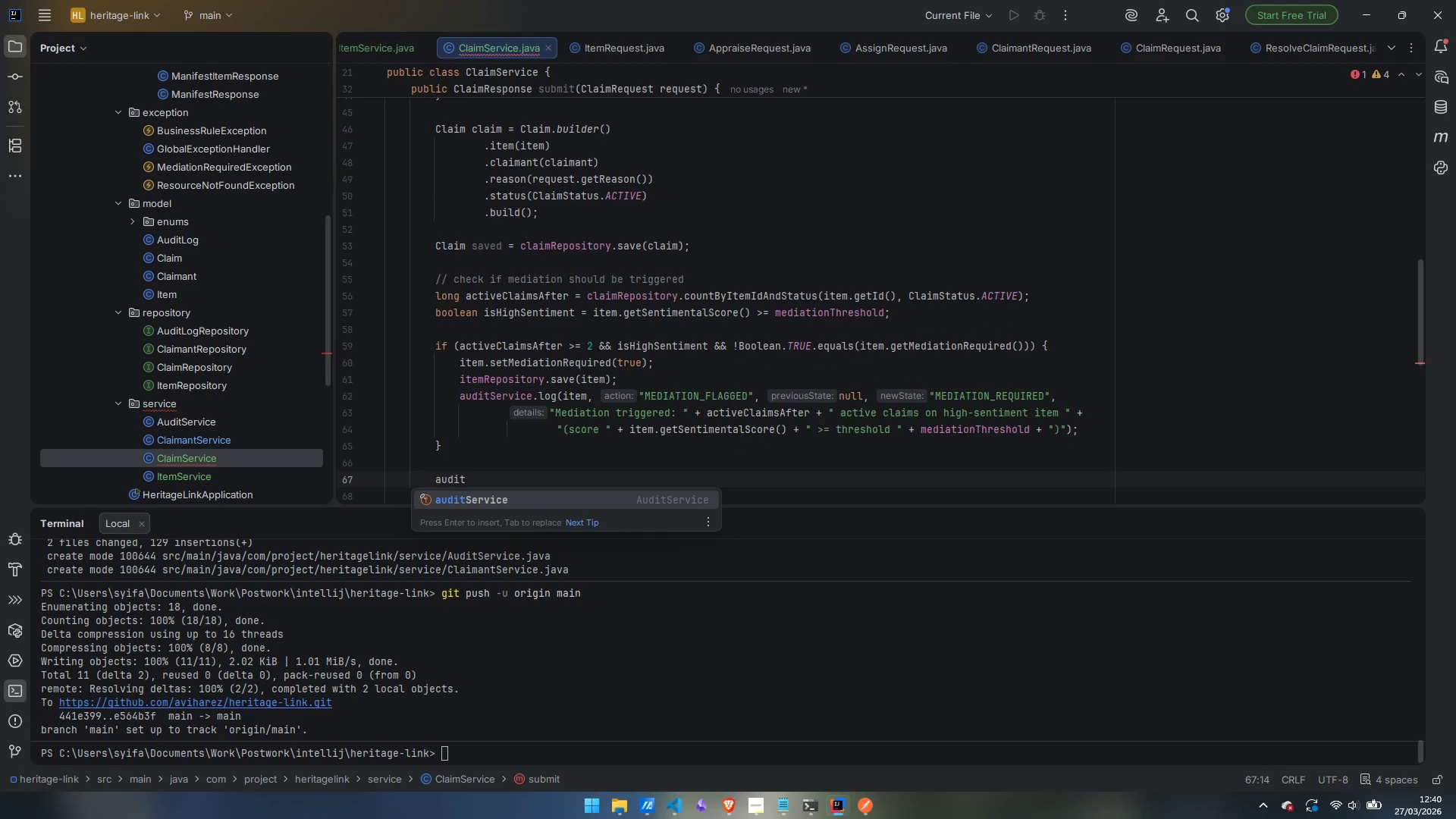 
key(Enter)
 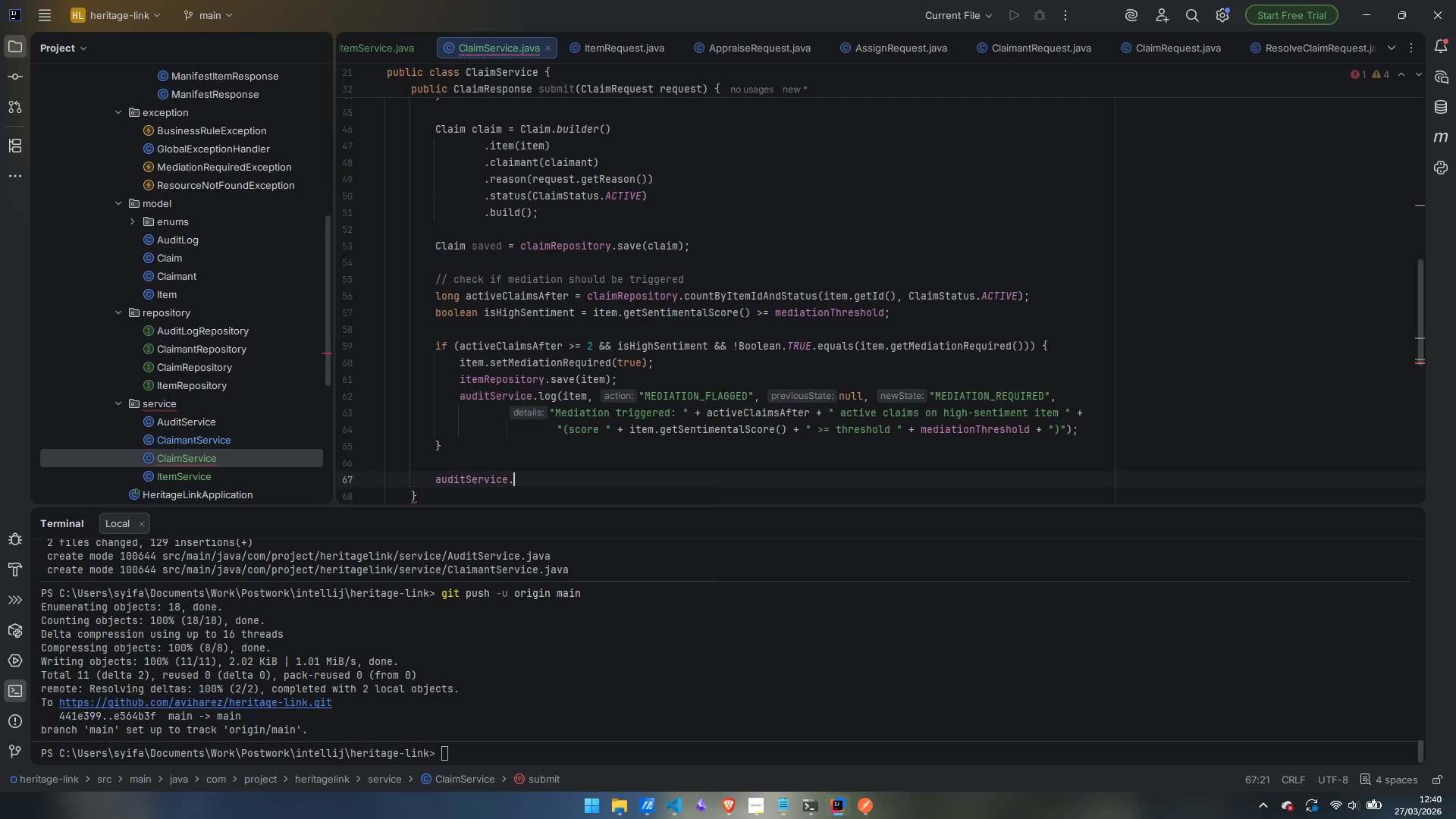 
type(.log)
 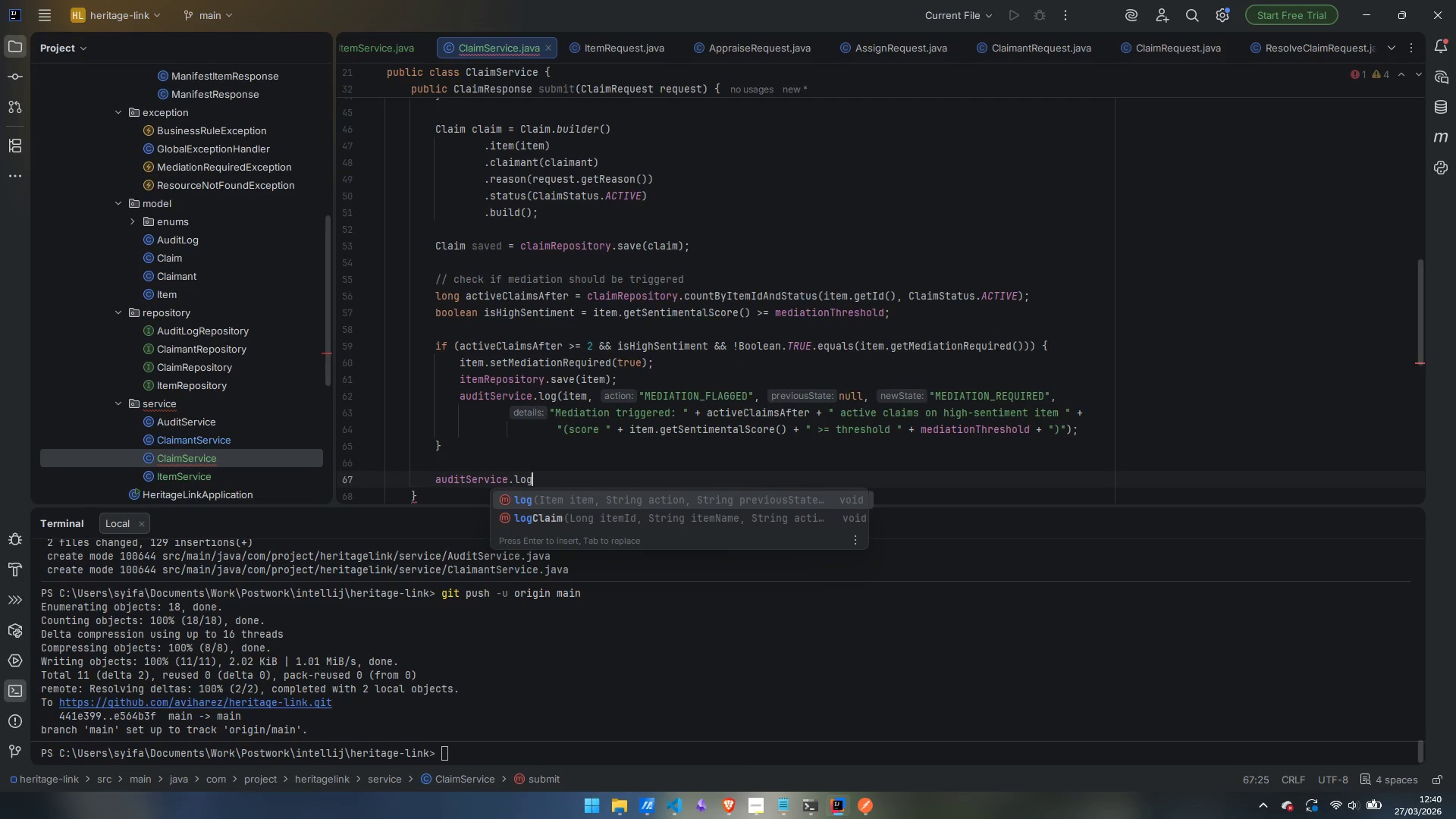 
key(ArrowDown)
 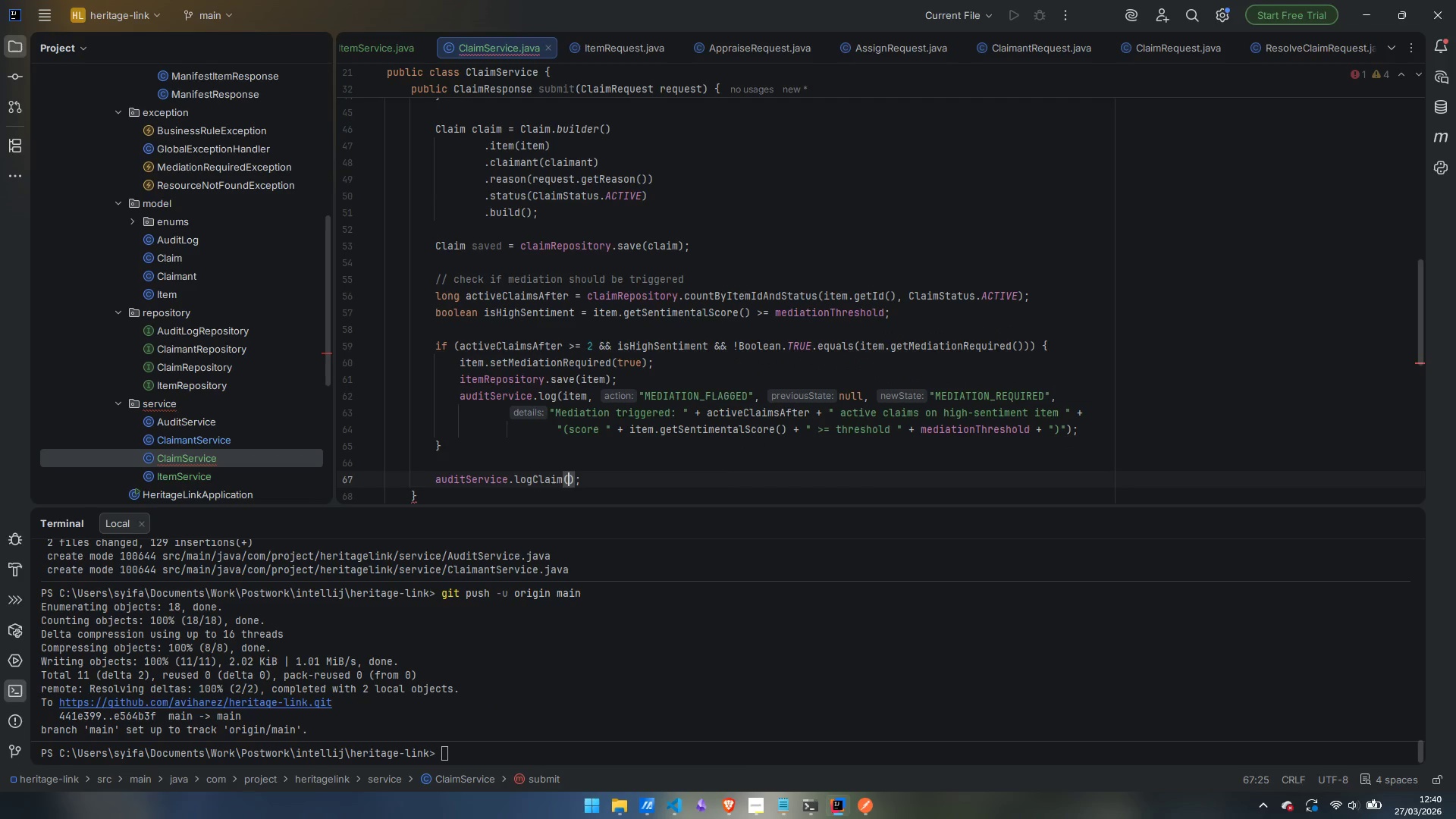 
key(Enter)
 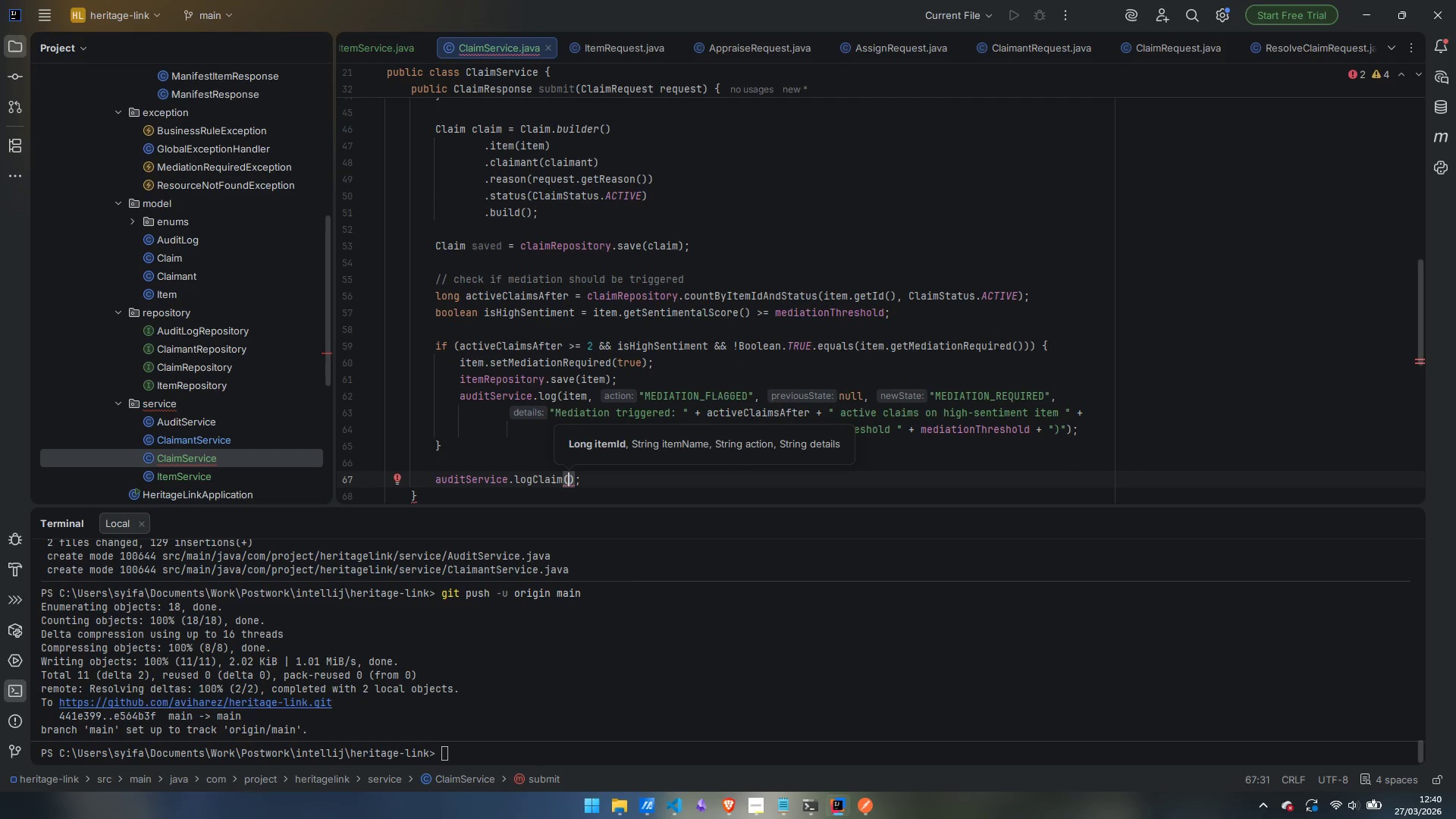 
type(item.getId)
 